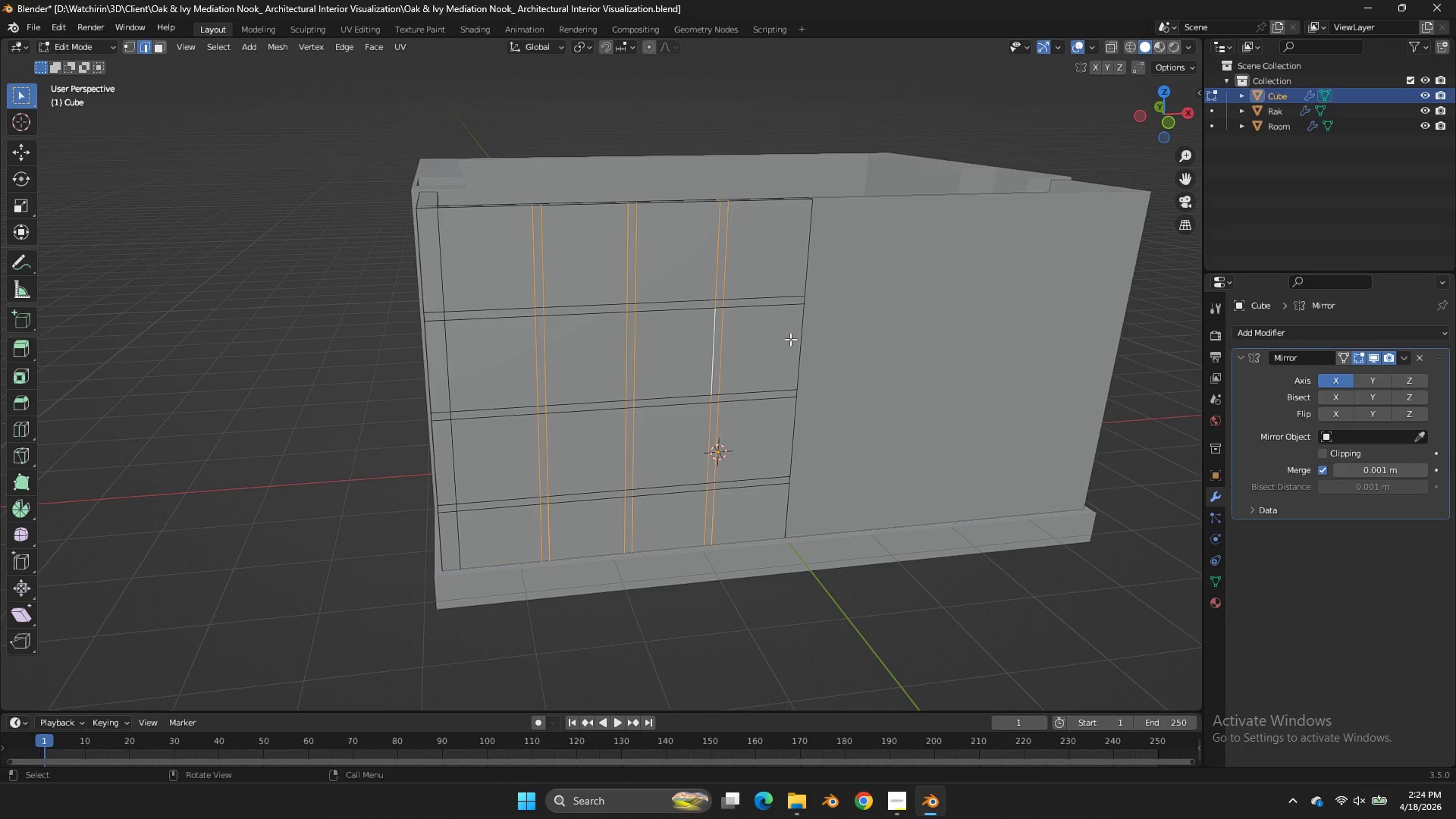 
type(sx)
 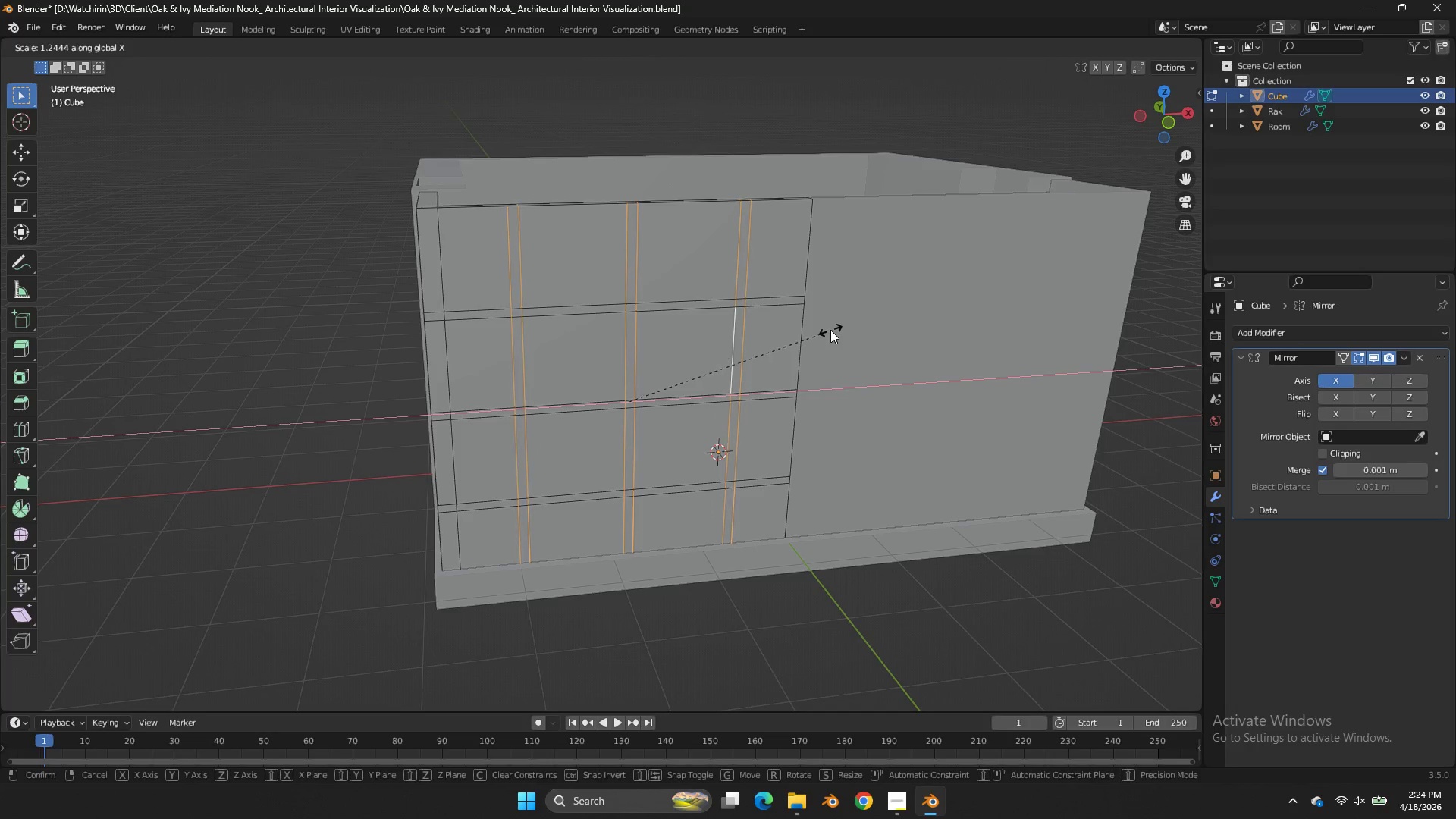 
right_click([819, 328])
 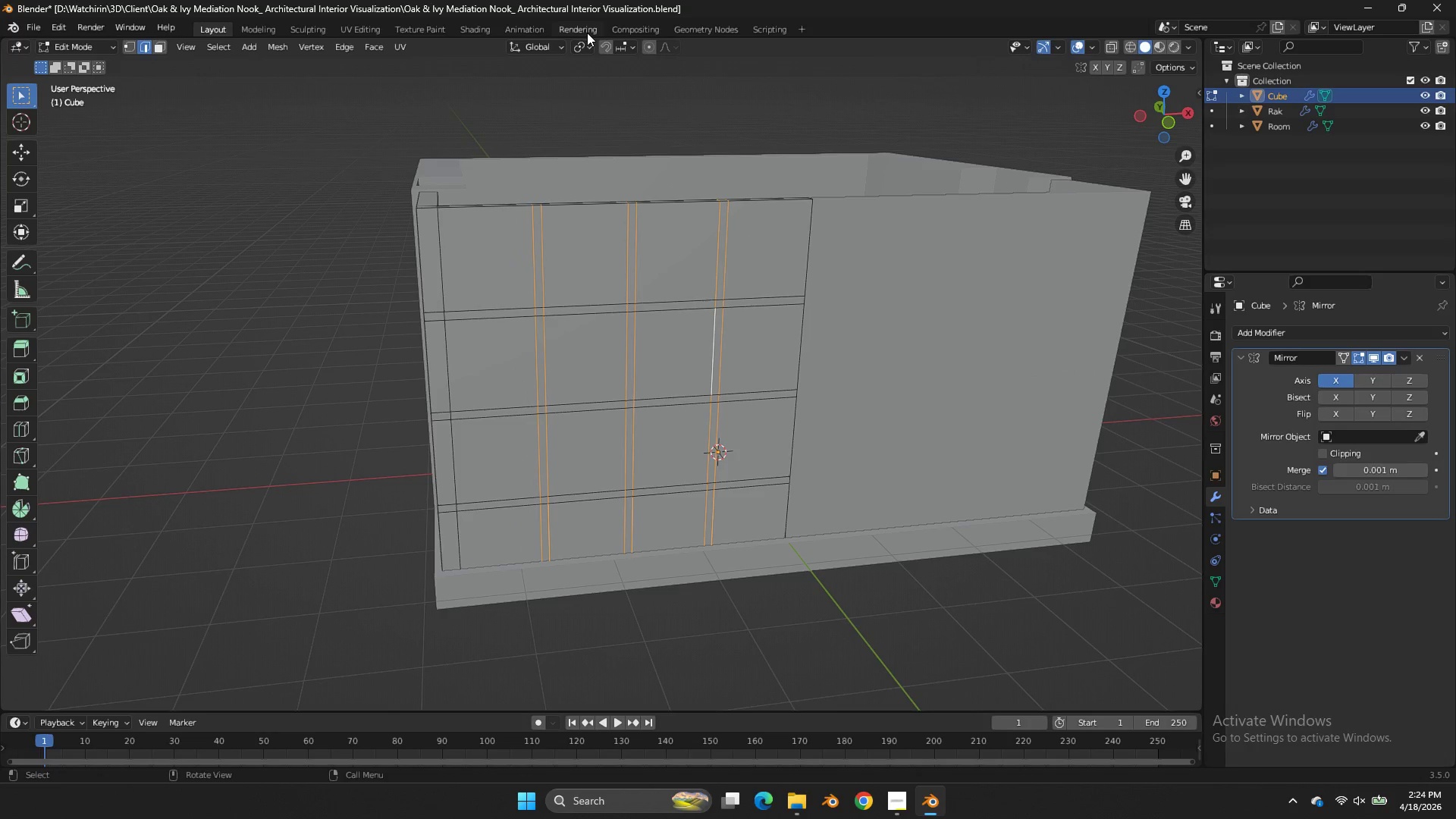 
left_click([584, 46])
 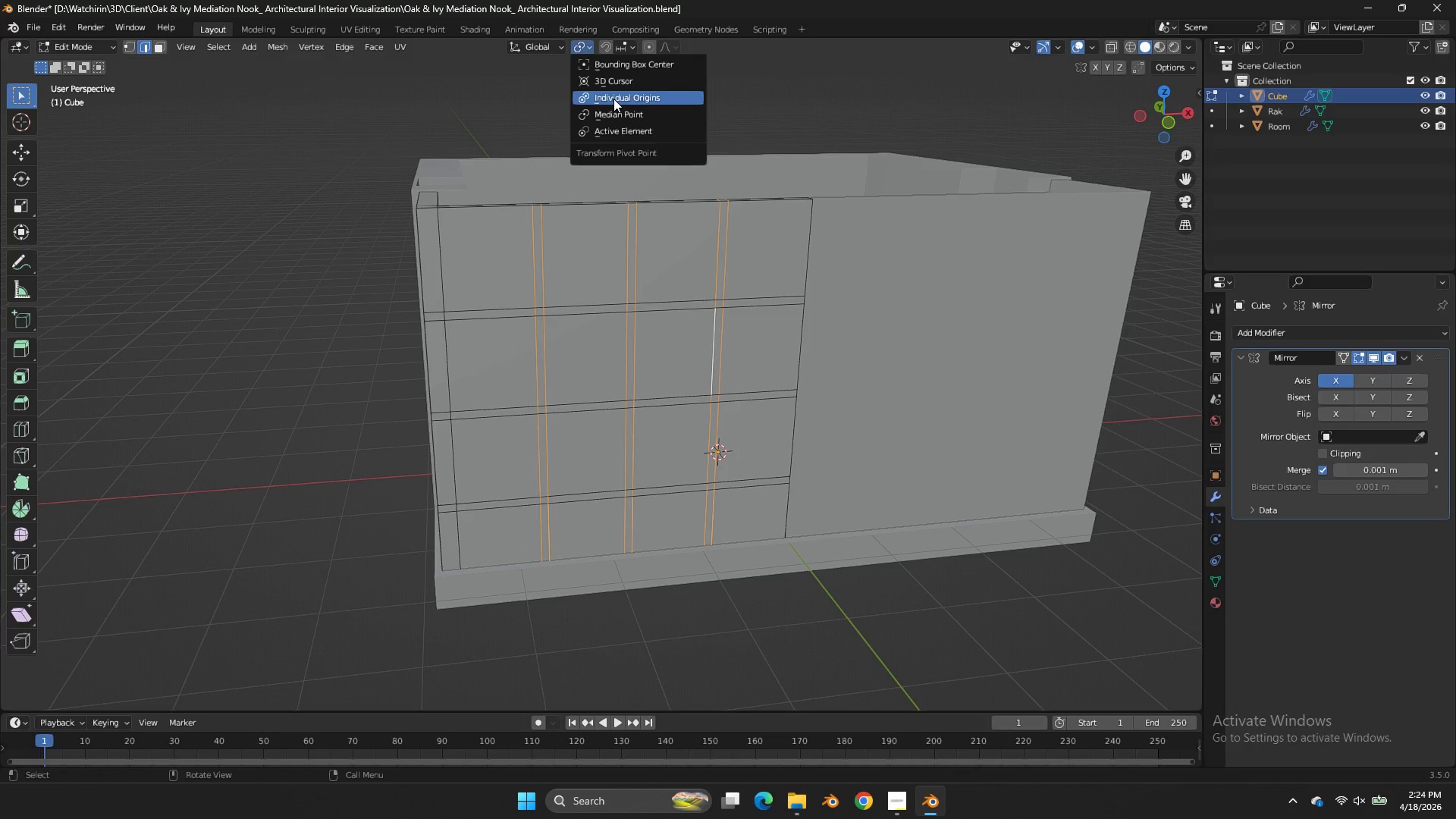 
left_click_drag(start_coordinate=[613, 99], to_coordinate=[630, 95])
 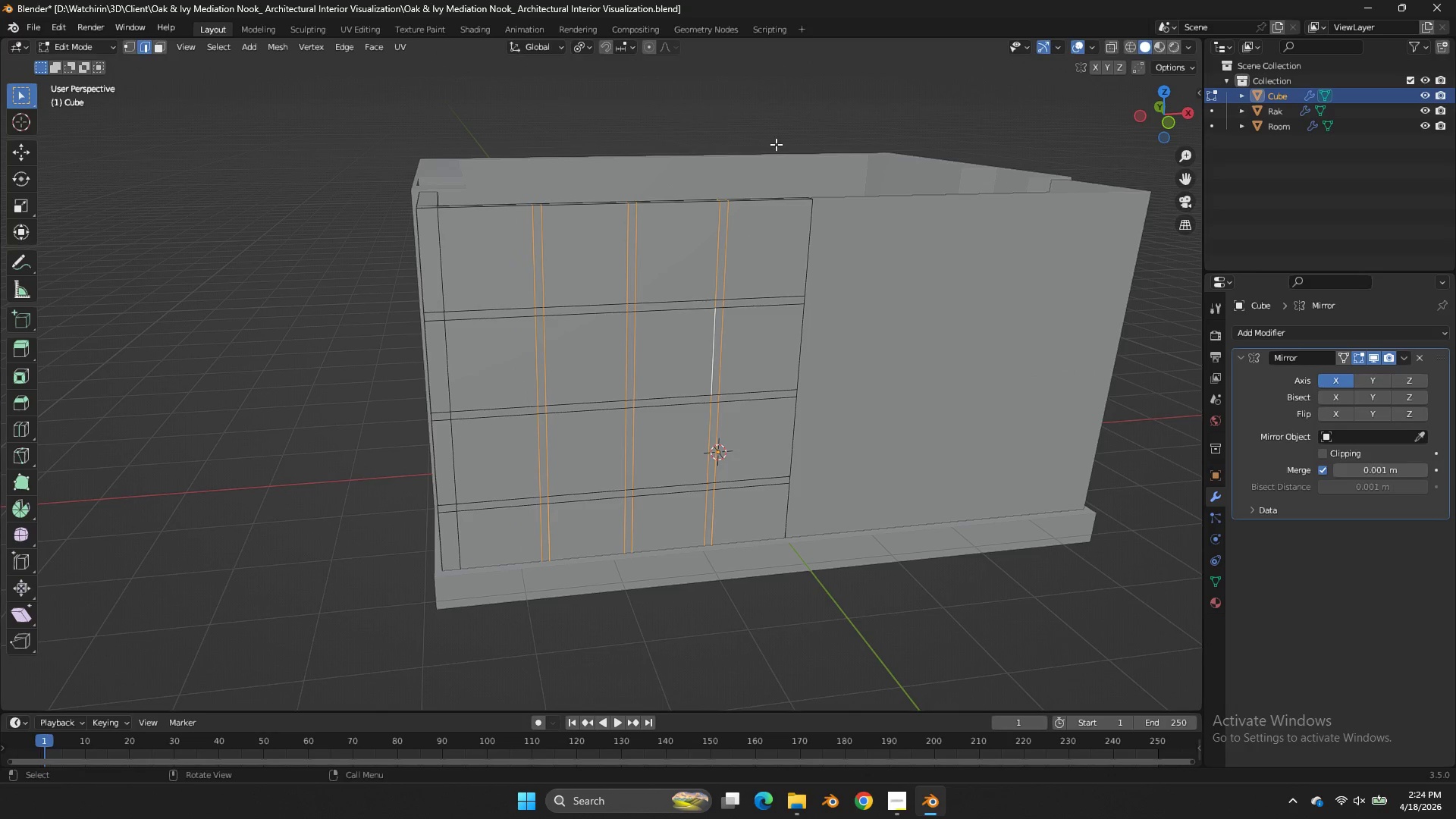 
type(sx)
 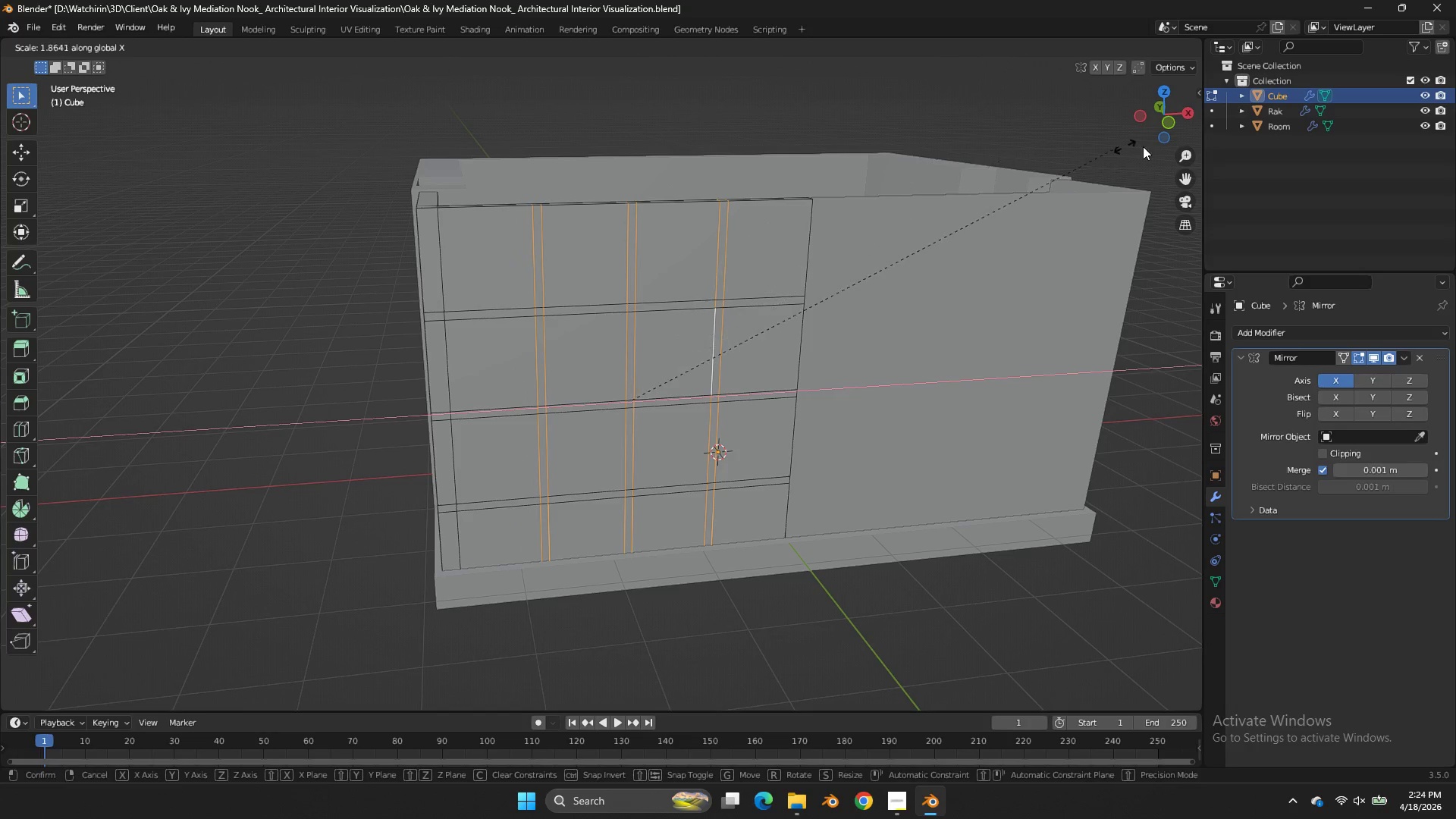 
right_click([1143, 146])
 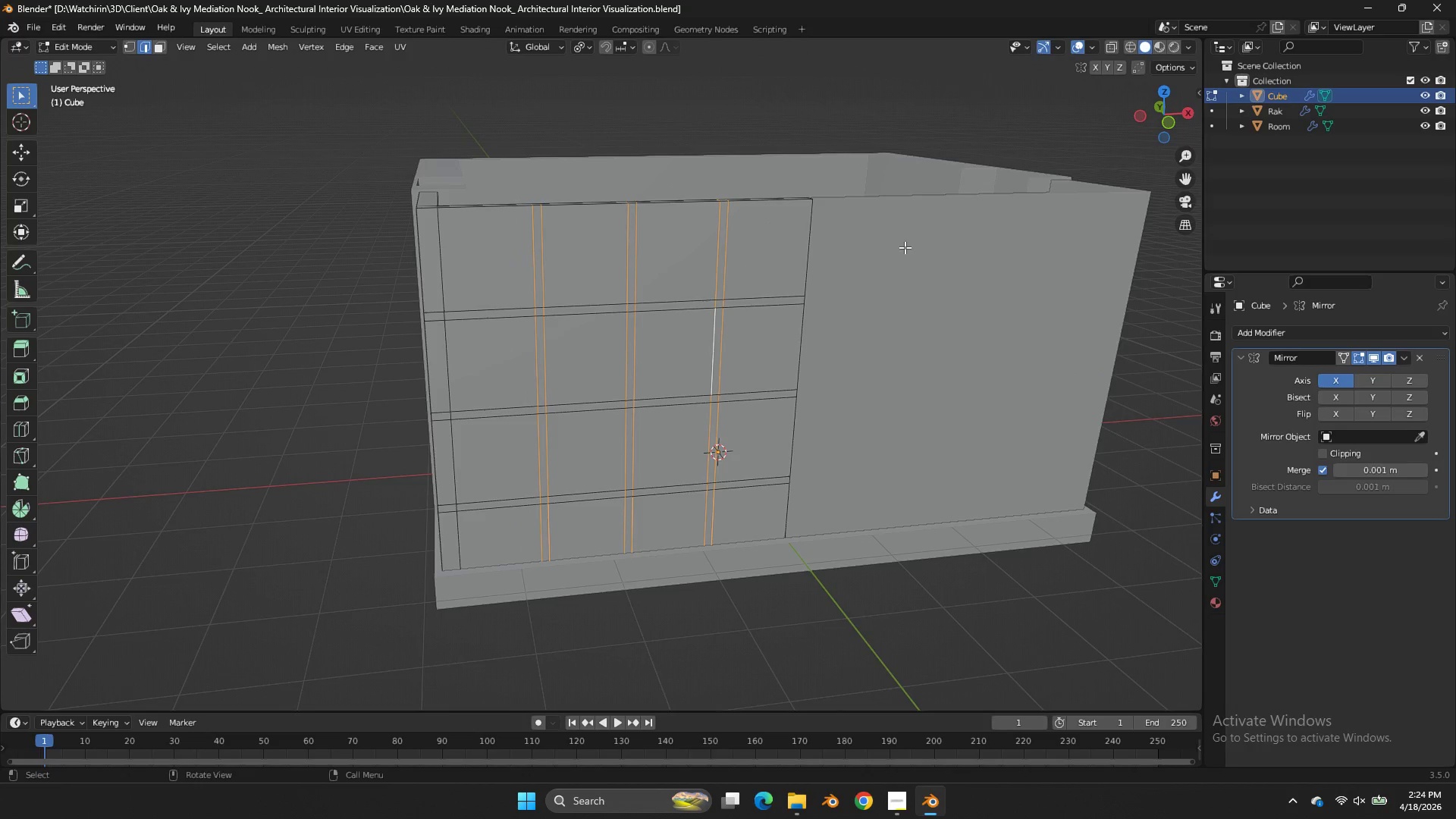 
key(Tab)
 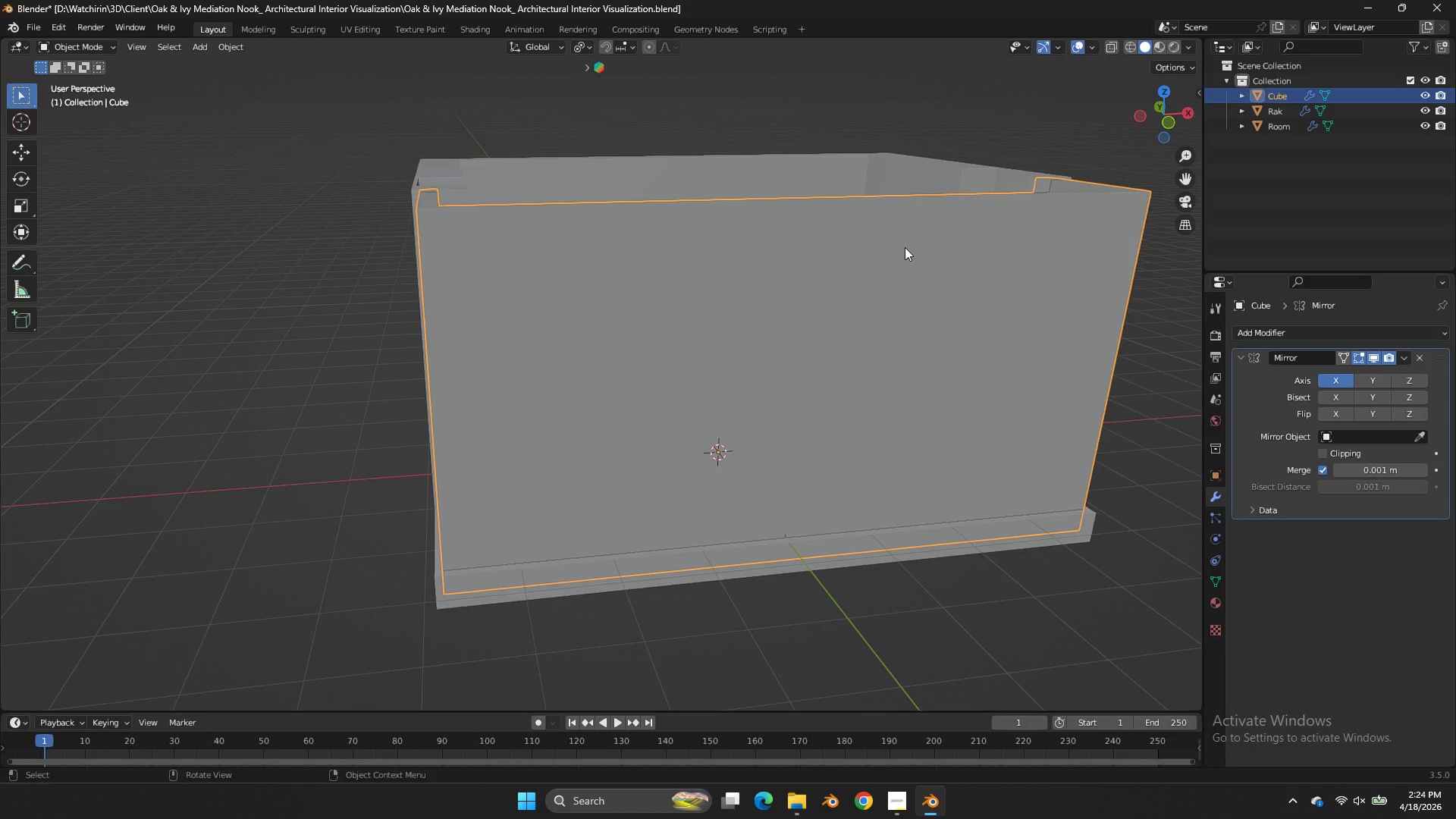 
scroll: coordinate [905, 247], scroll_direction: none, amount: 0.0
 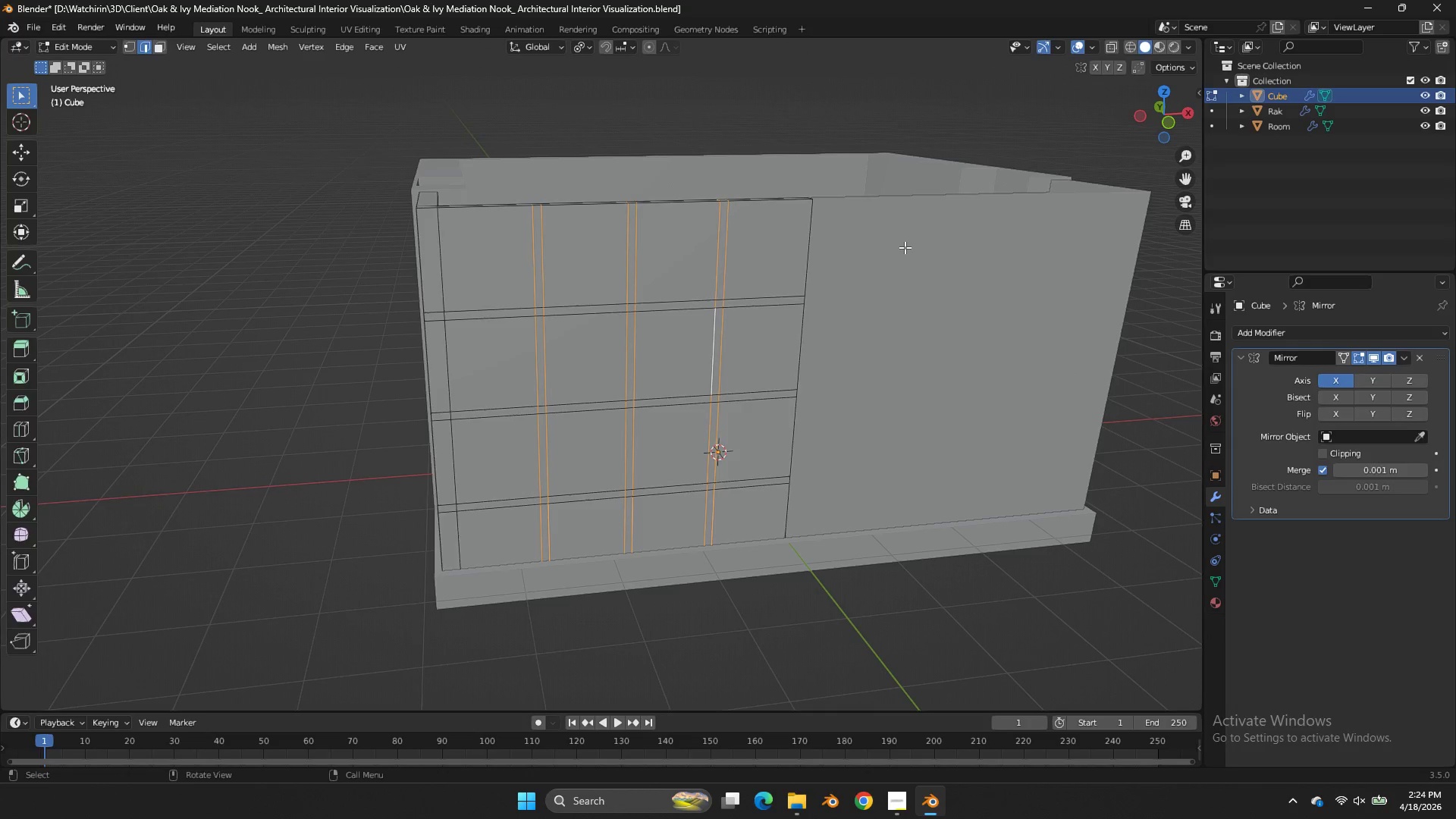 
key(Tab)
 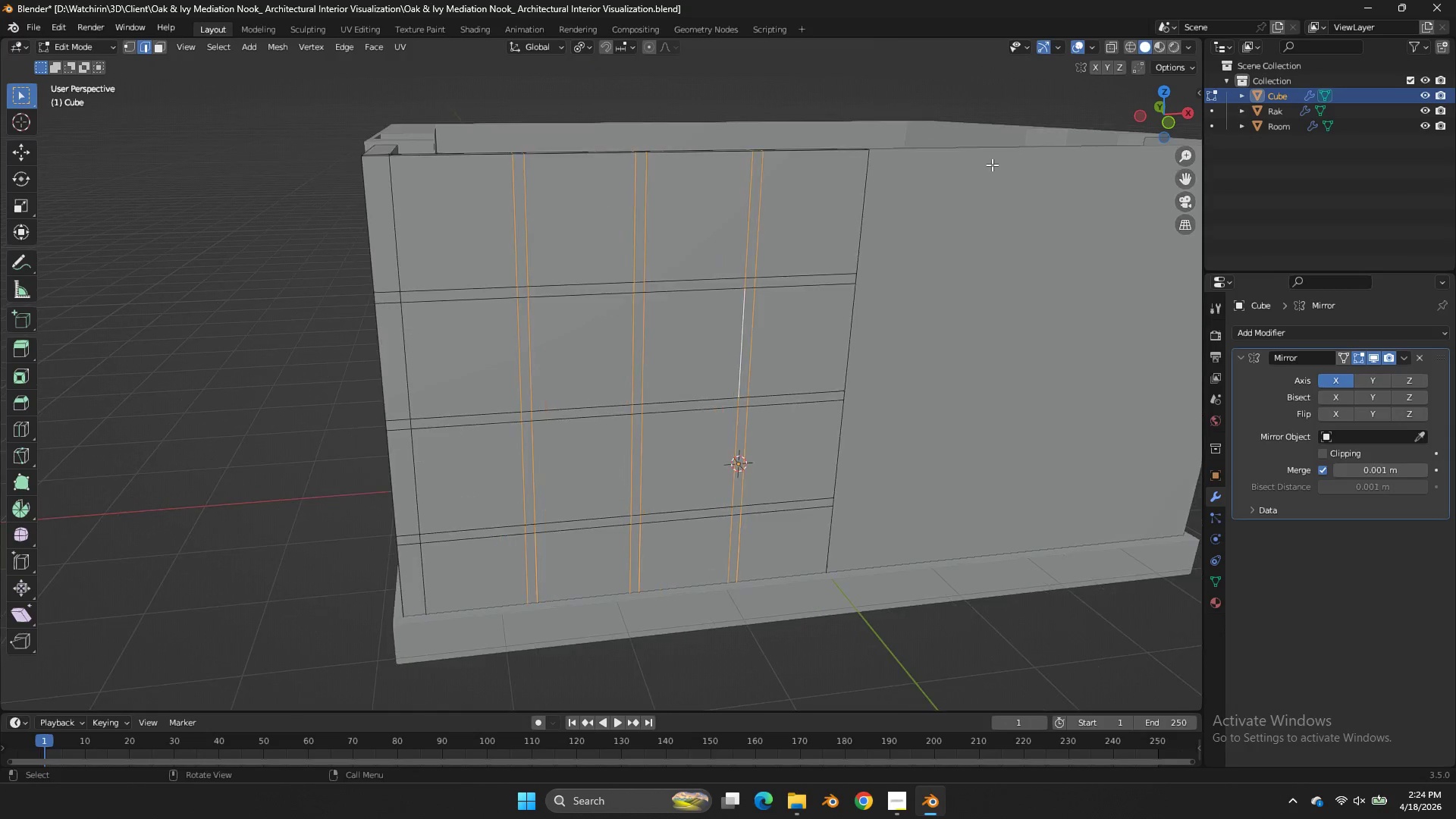 
key(Control+ControlLeft)
 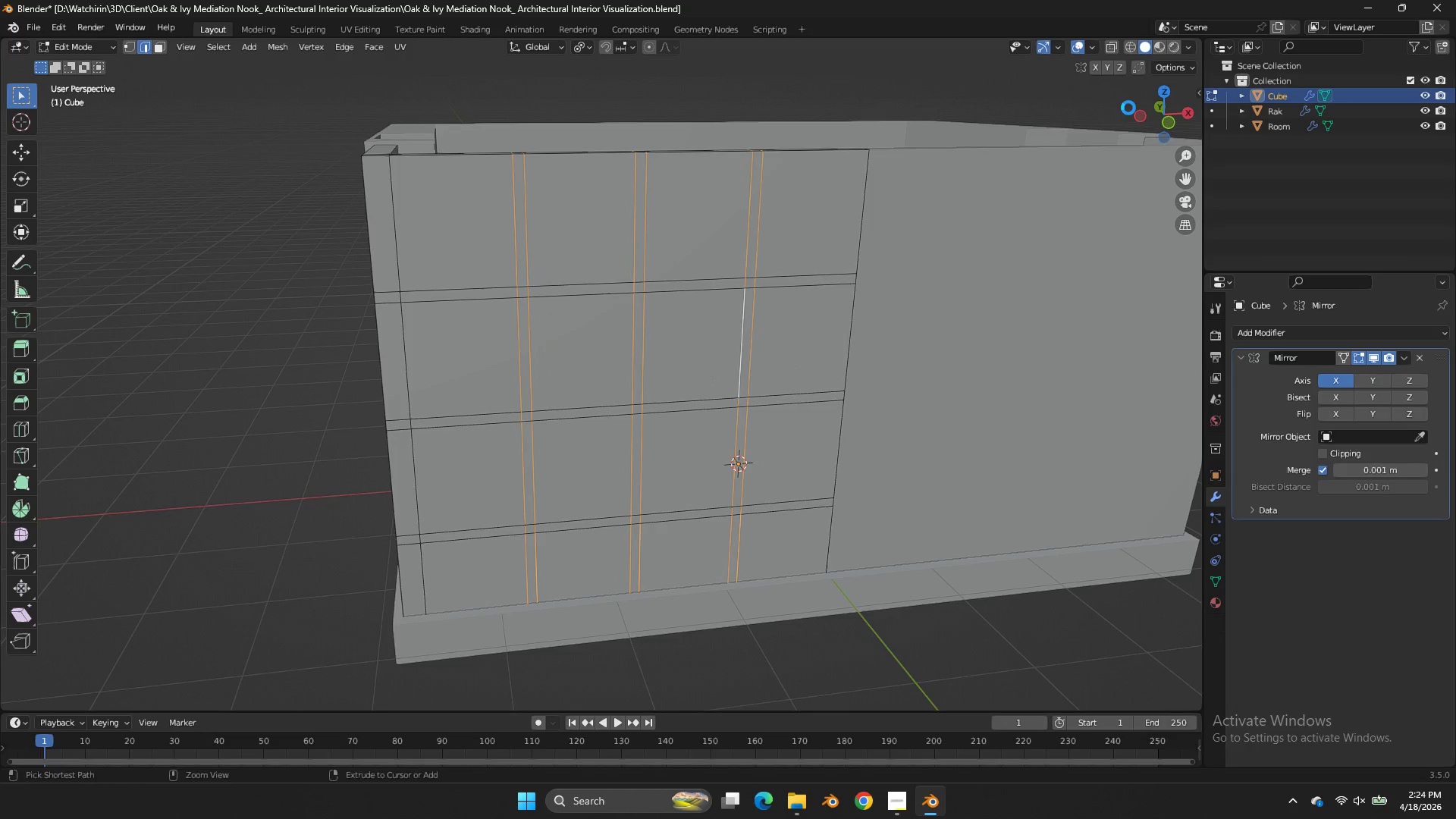 
key(Control+S)
 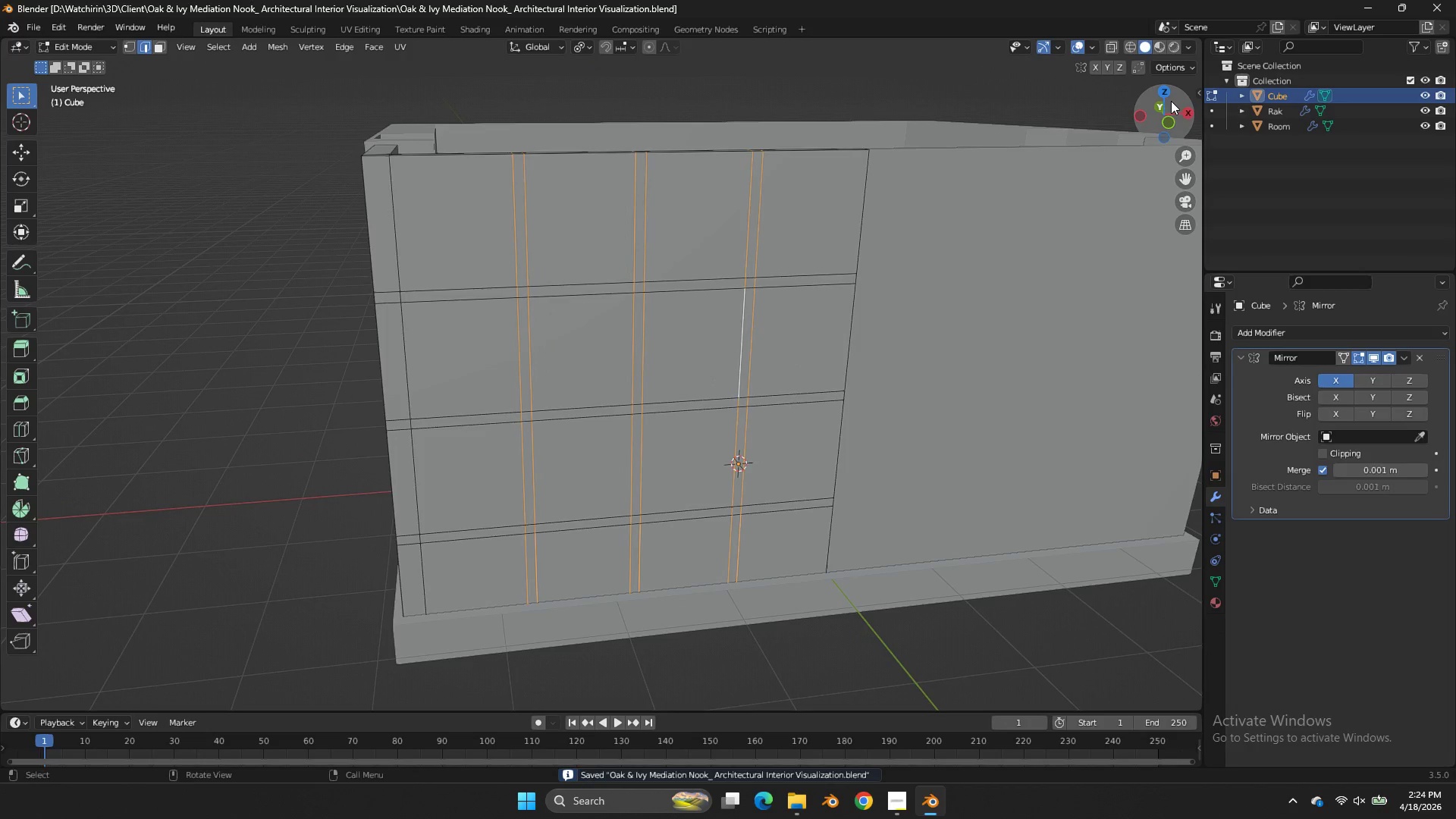 
scroll: coordinate [898, 247], scroll_direction: up, amount: 1.0
 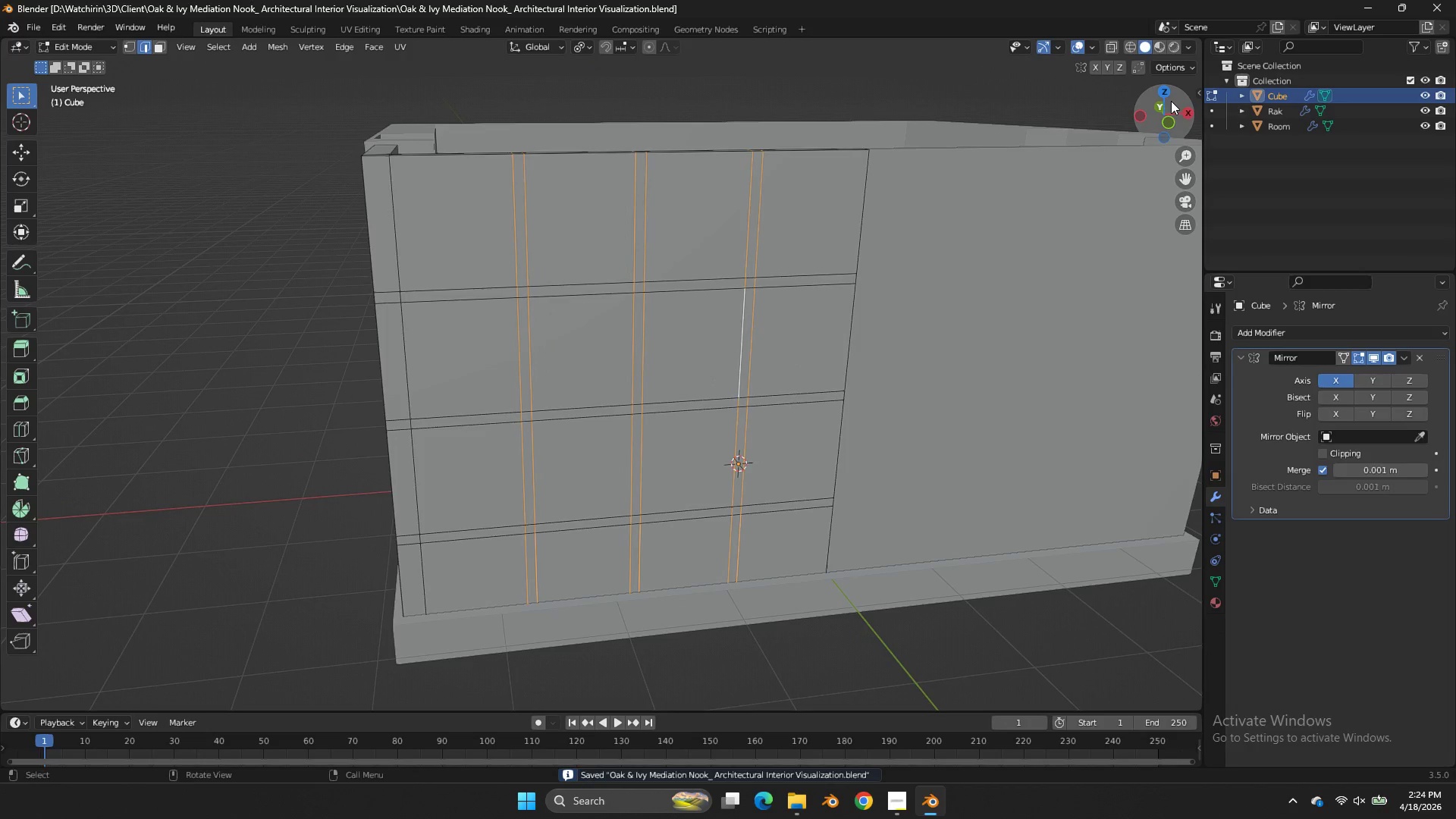 
left_click_drag(start_coordinate=[1171, 101], to_coordinate=[903, 142])
 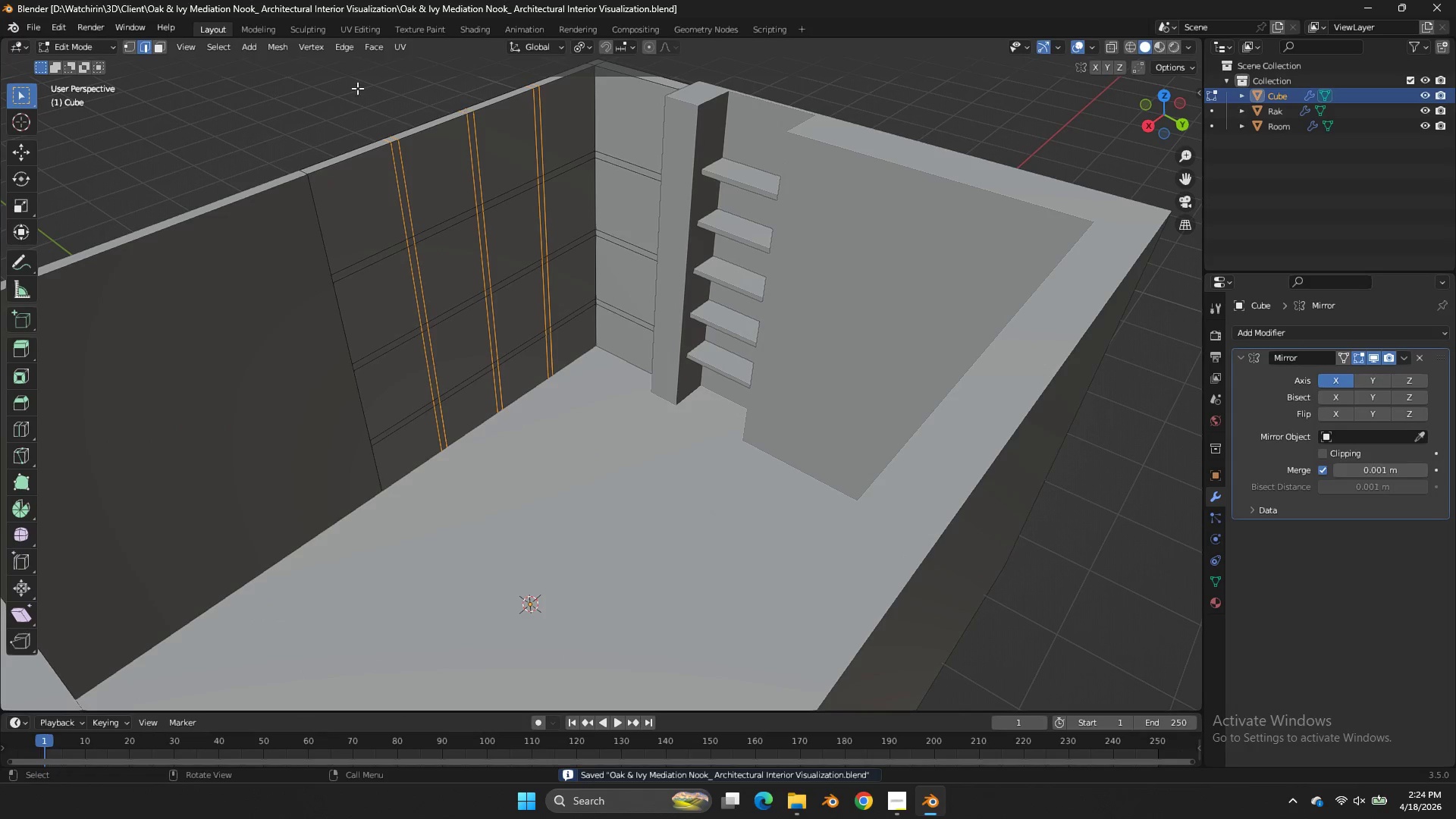 
mouse_move([166, 49])
 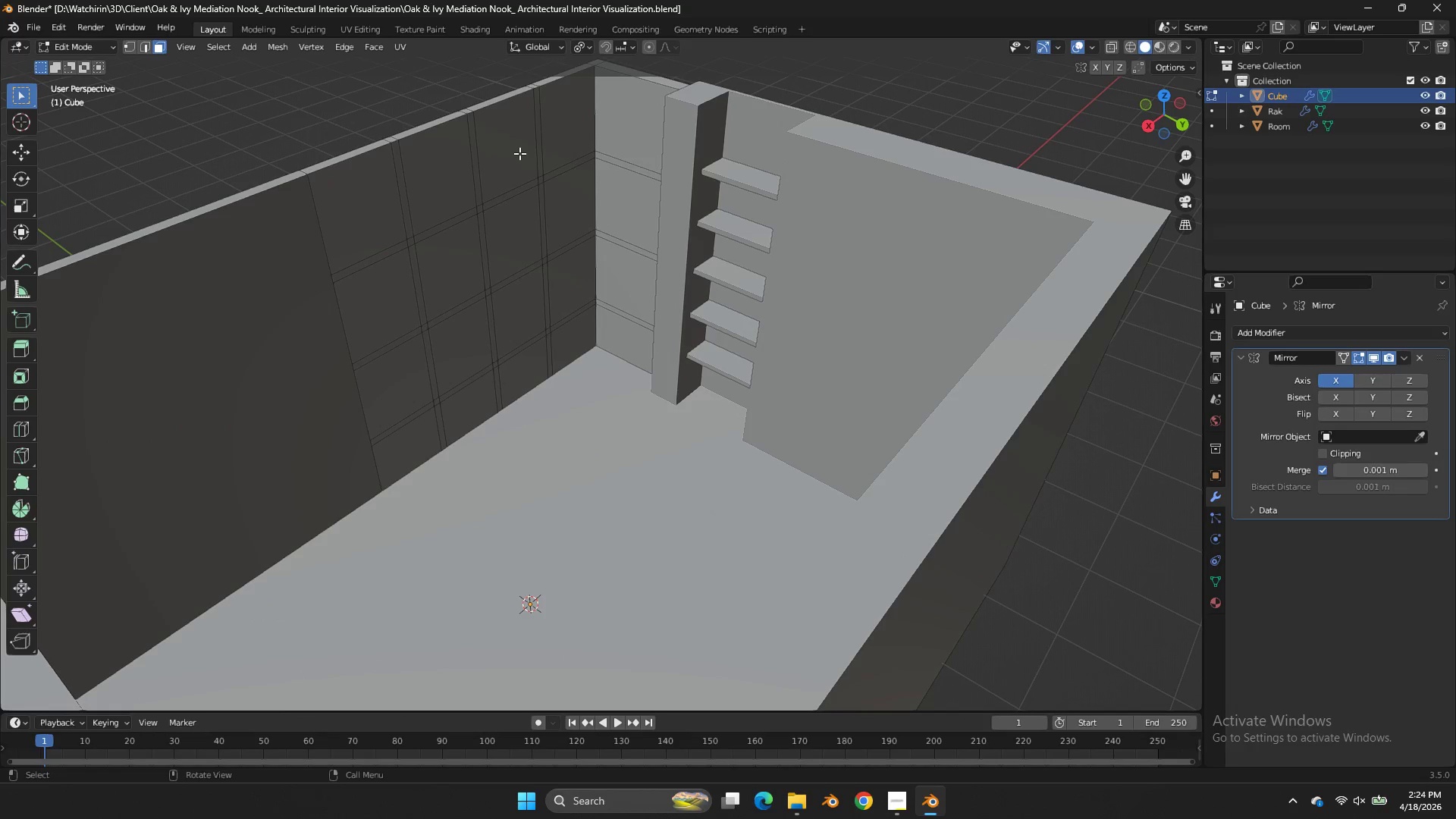 
hold_key(key=ShiftLeft, duration=0.72)
 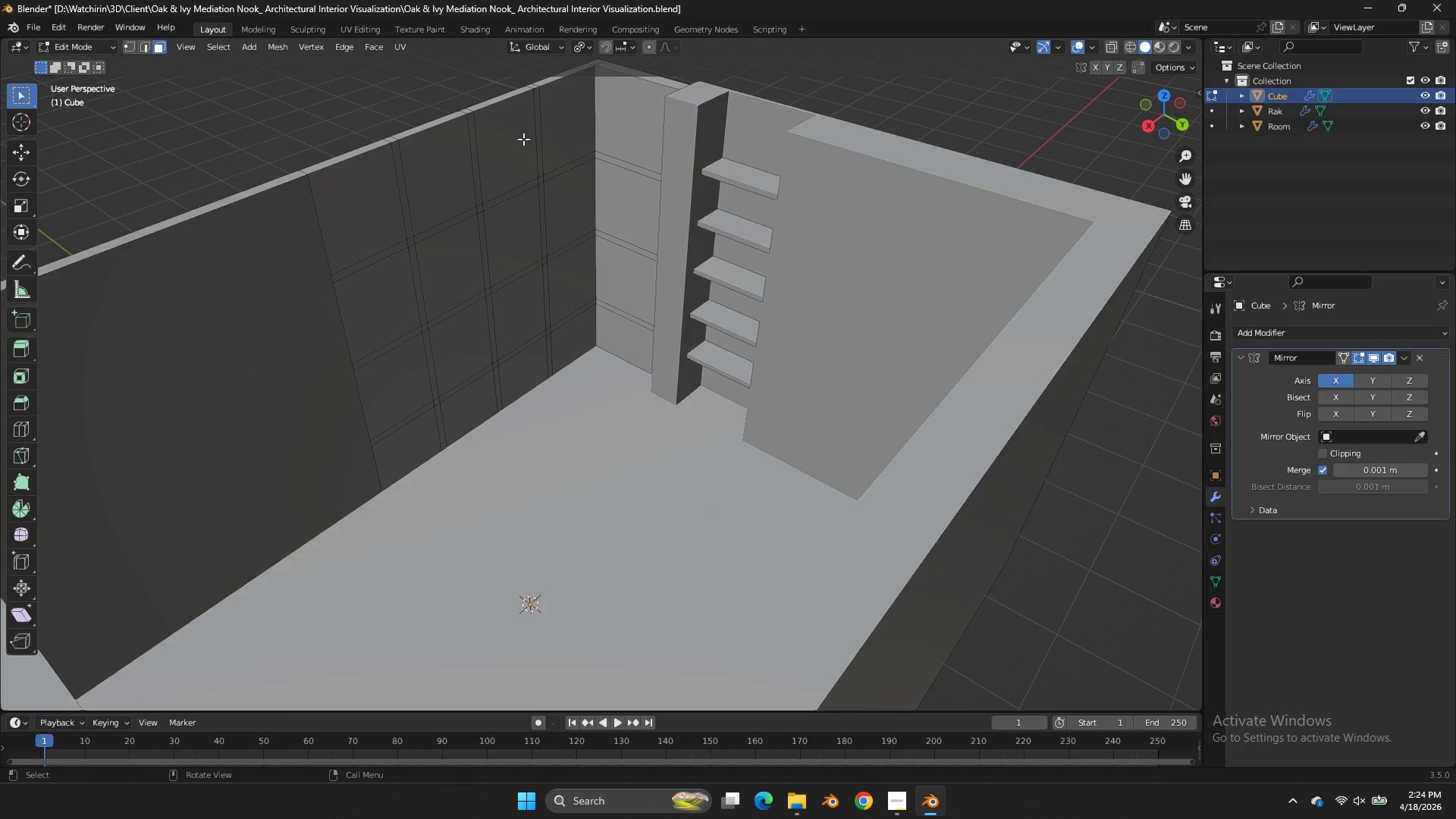 
key(Control+ControlLeft)
 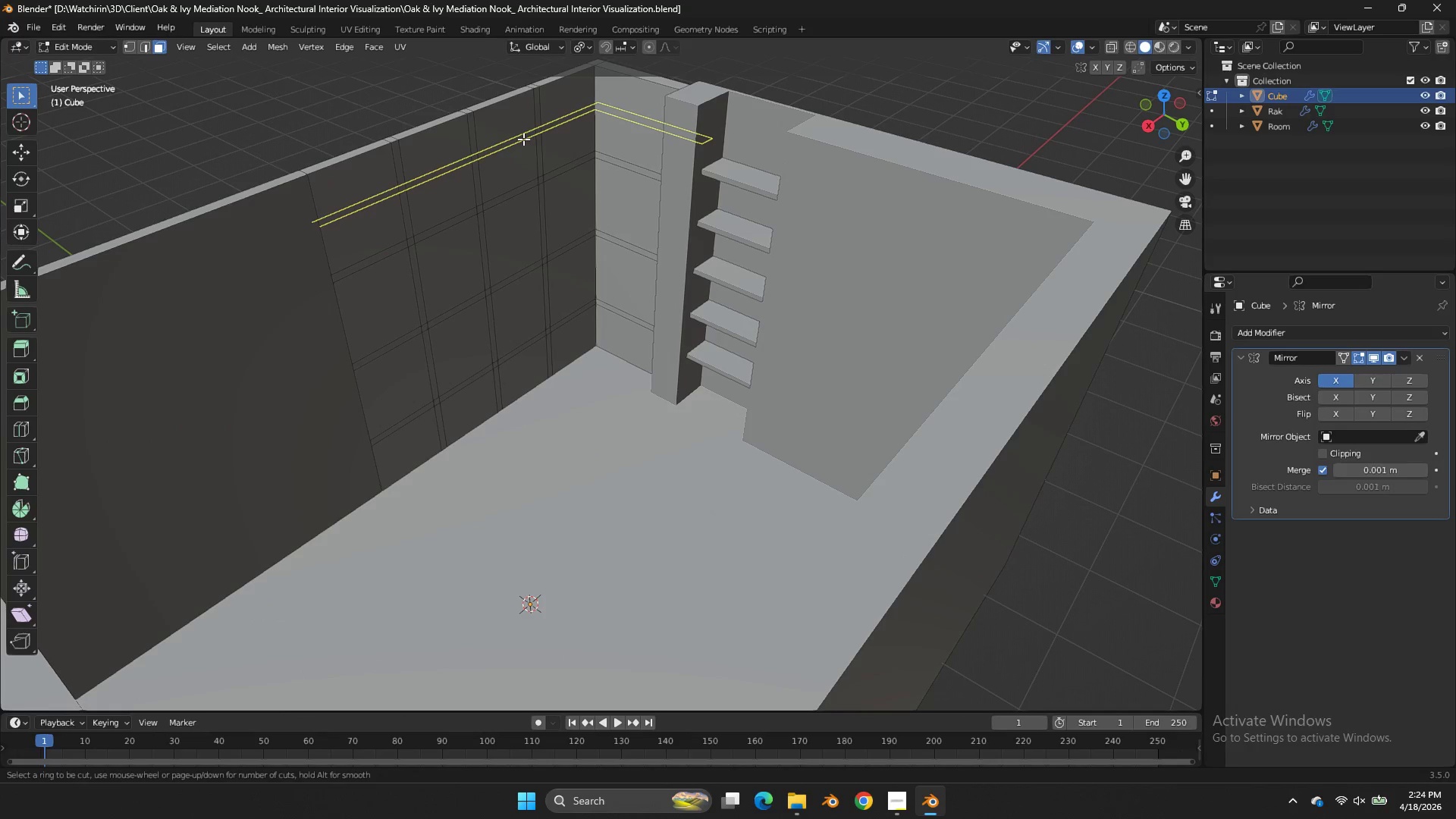 
key(Control+R)
 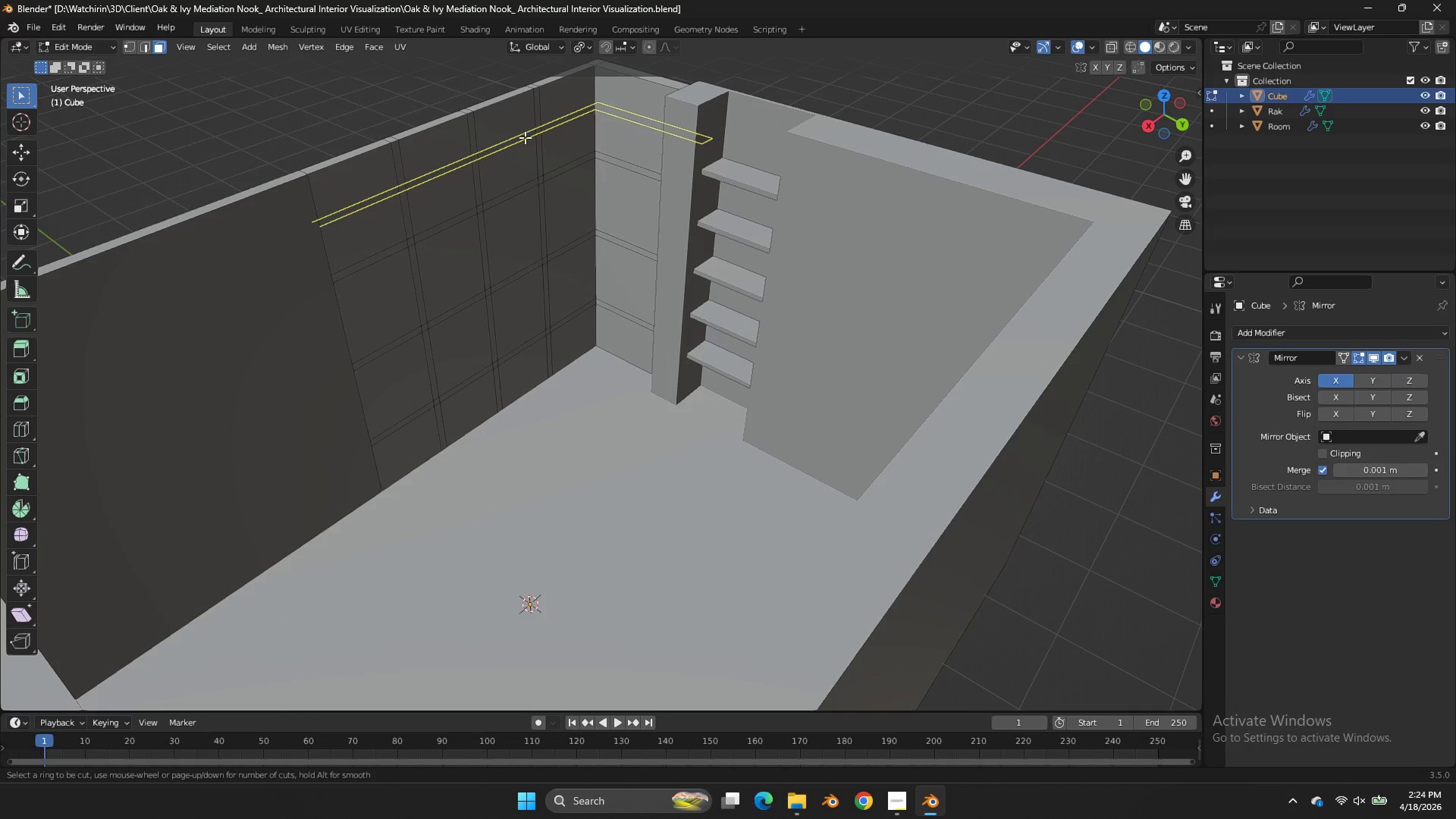 
left_click([525, 137])
 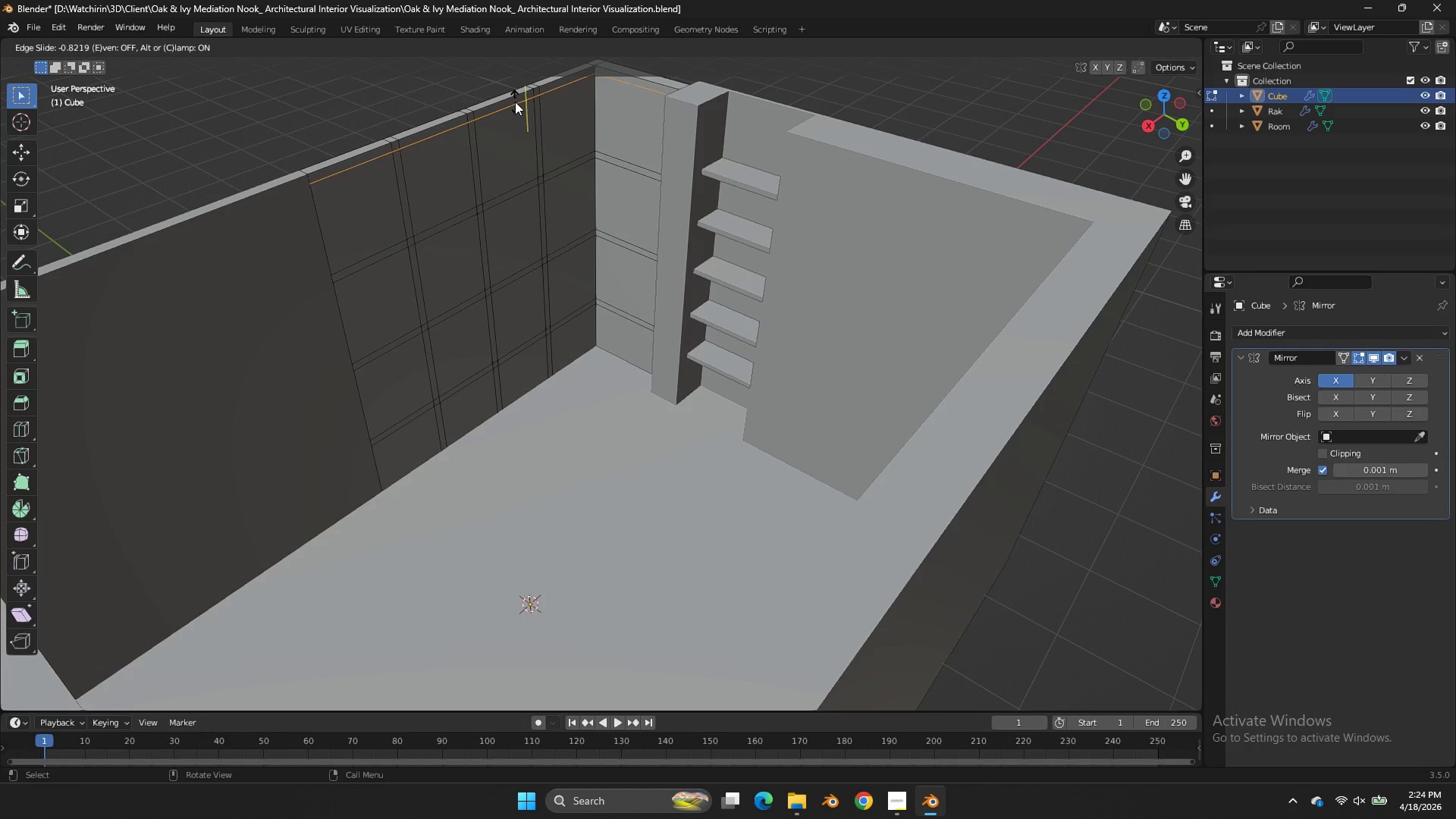 
left_click([515, 102])
 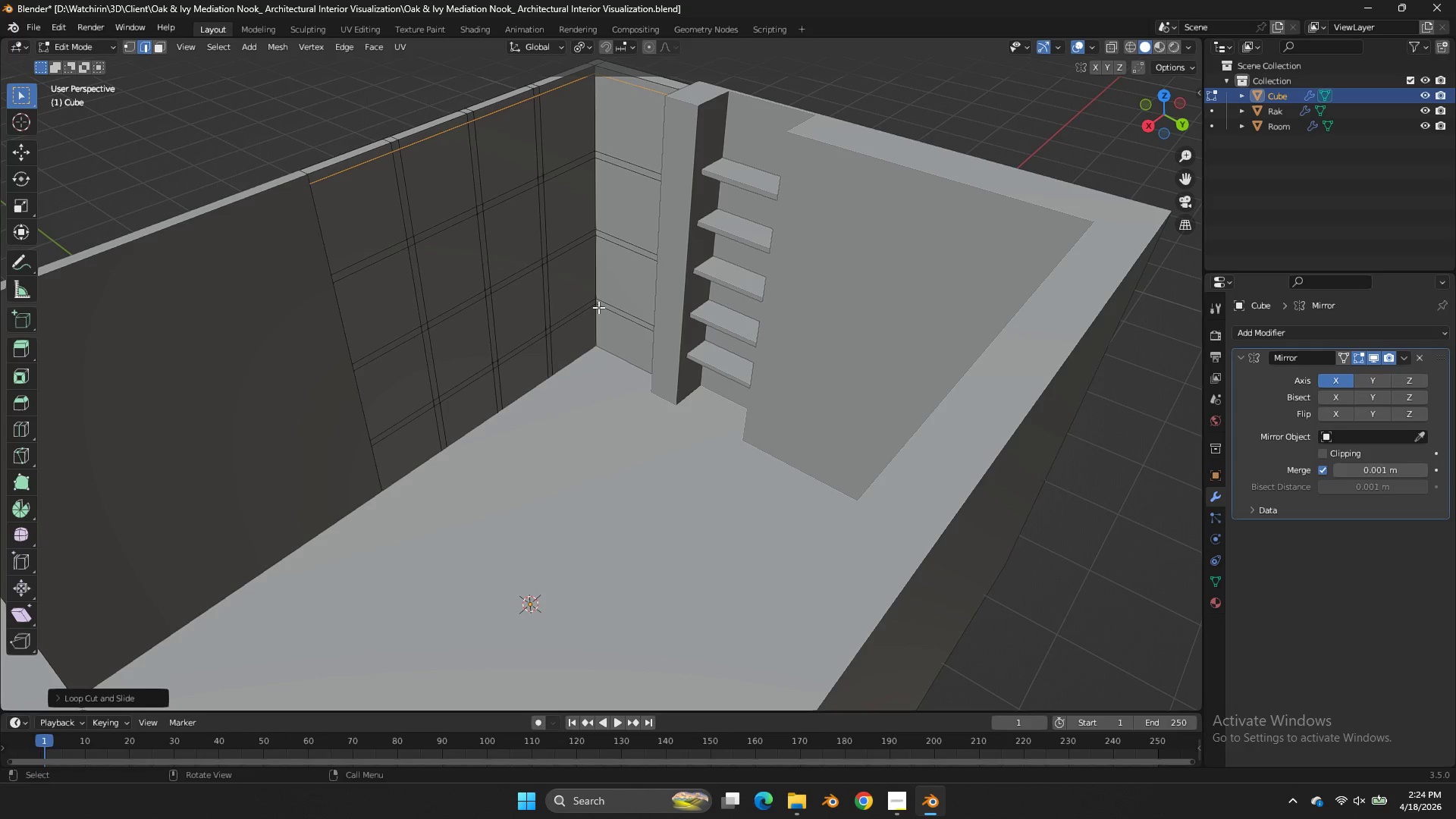 
hold_key(key=ControlLeft, duration=0.44)
 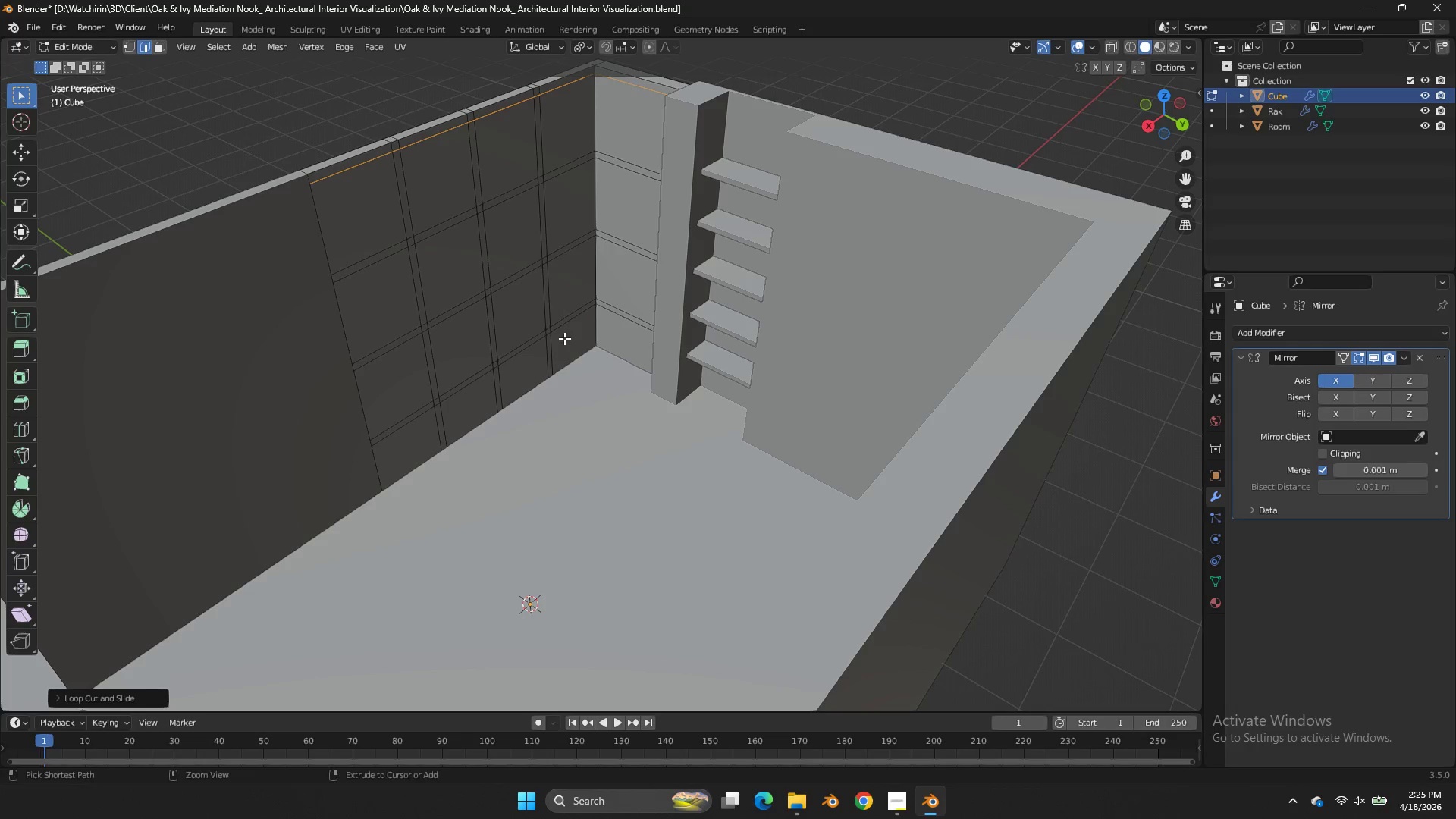 
key(Control+ControlLeft)
 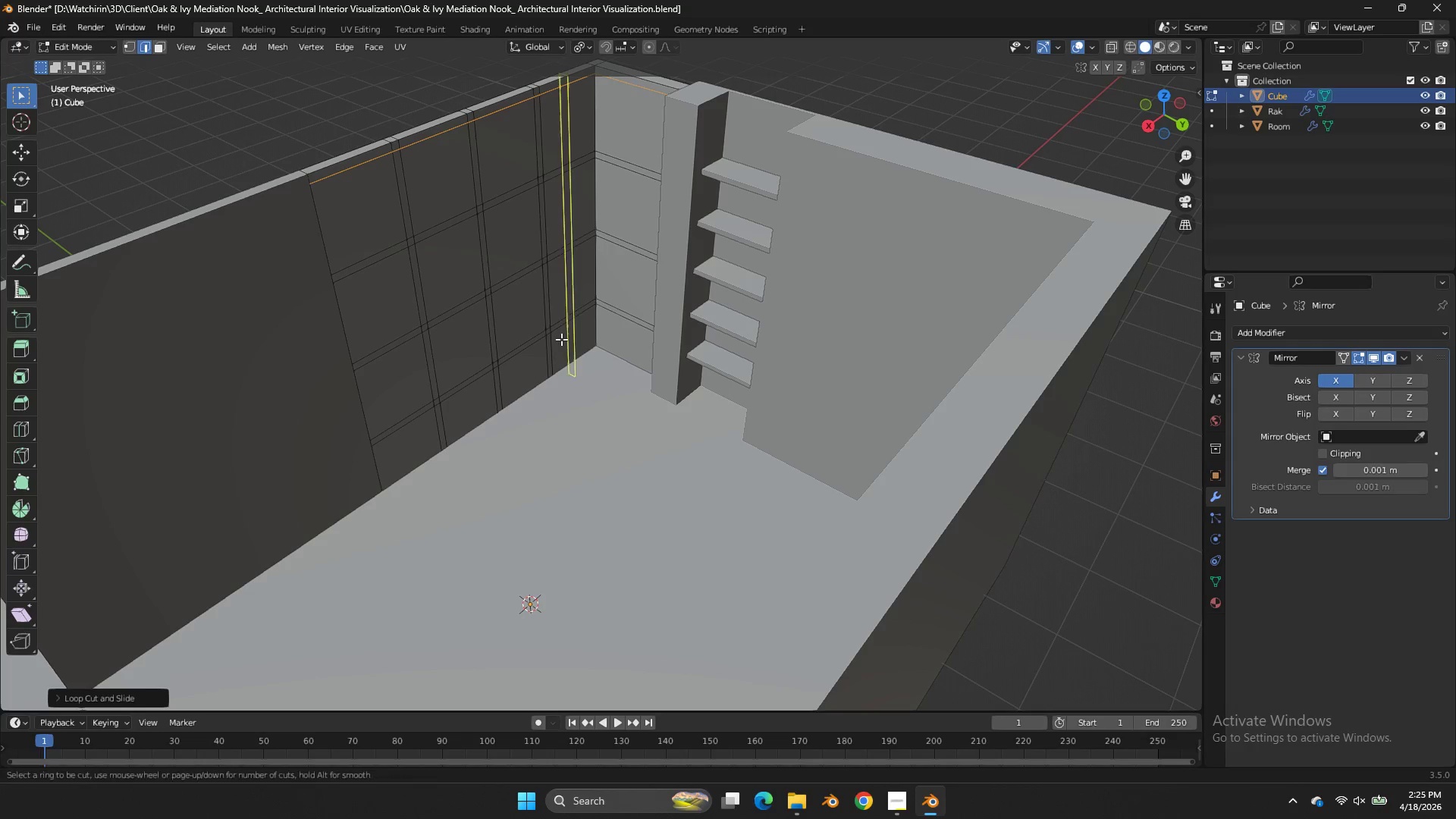 
key(Control+R)
 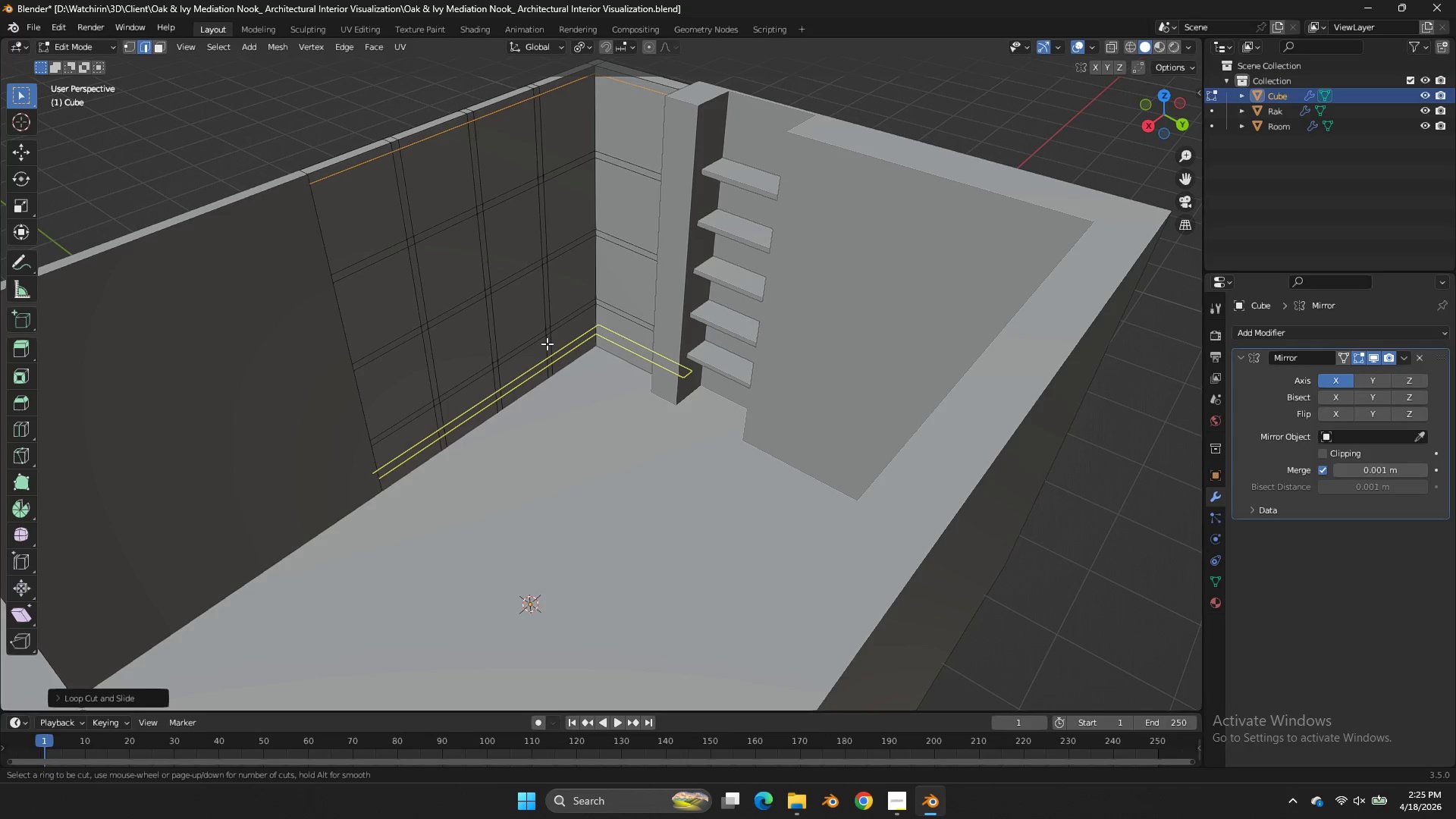 
left_click([547, 344])
 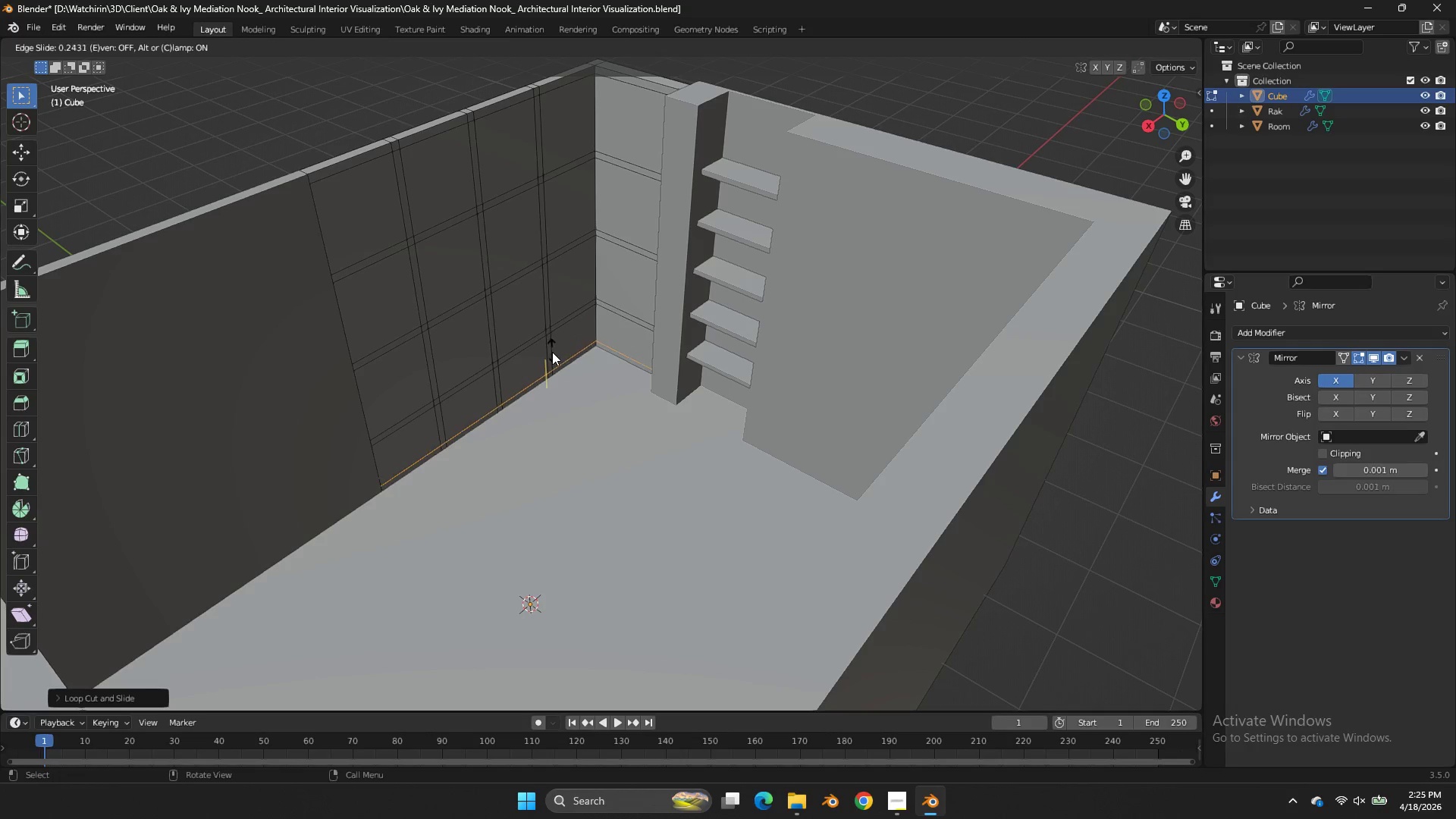 
left_click([552, 352])
 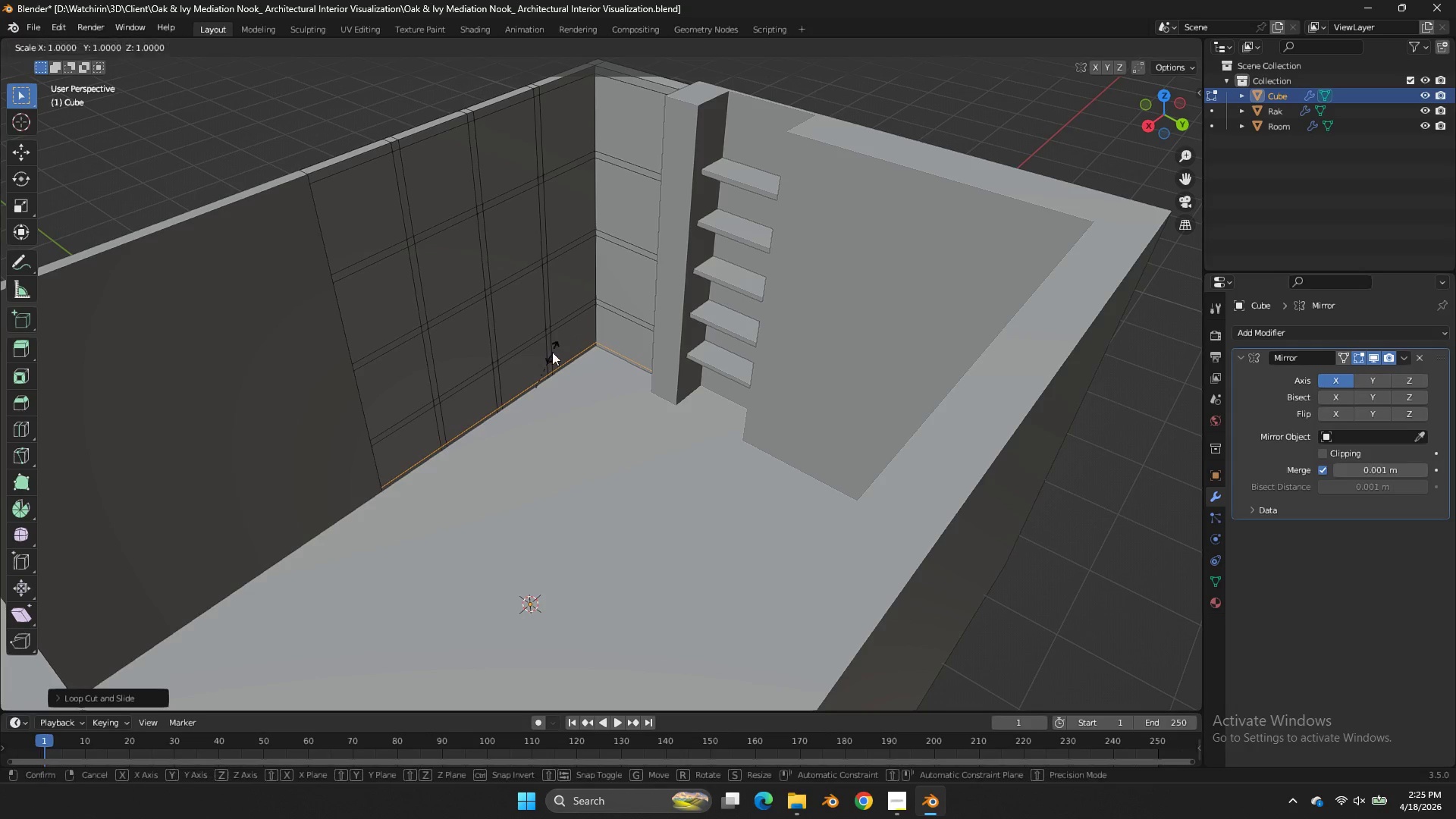 
key(S)
 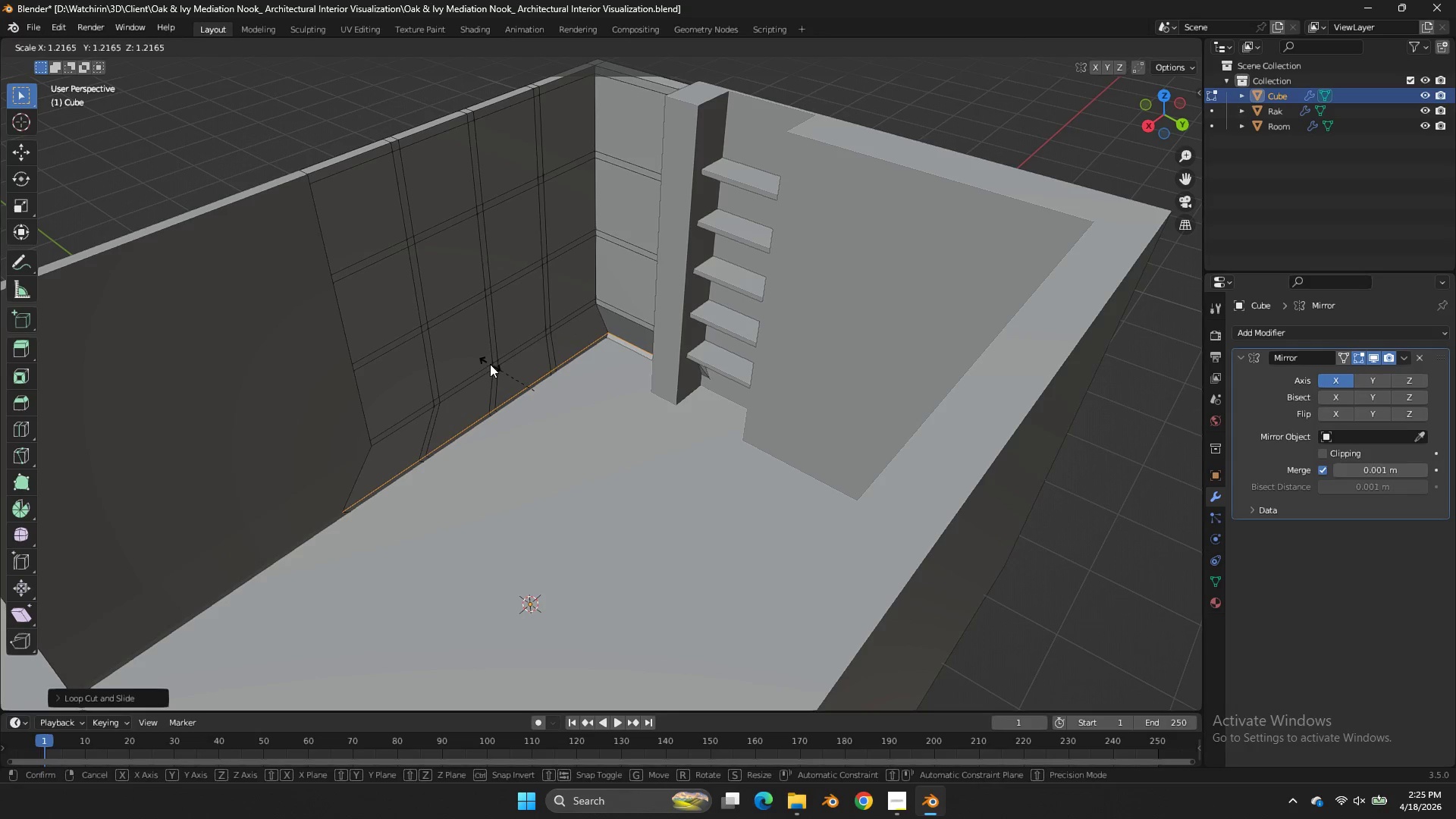 
right_click([490, 364])
 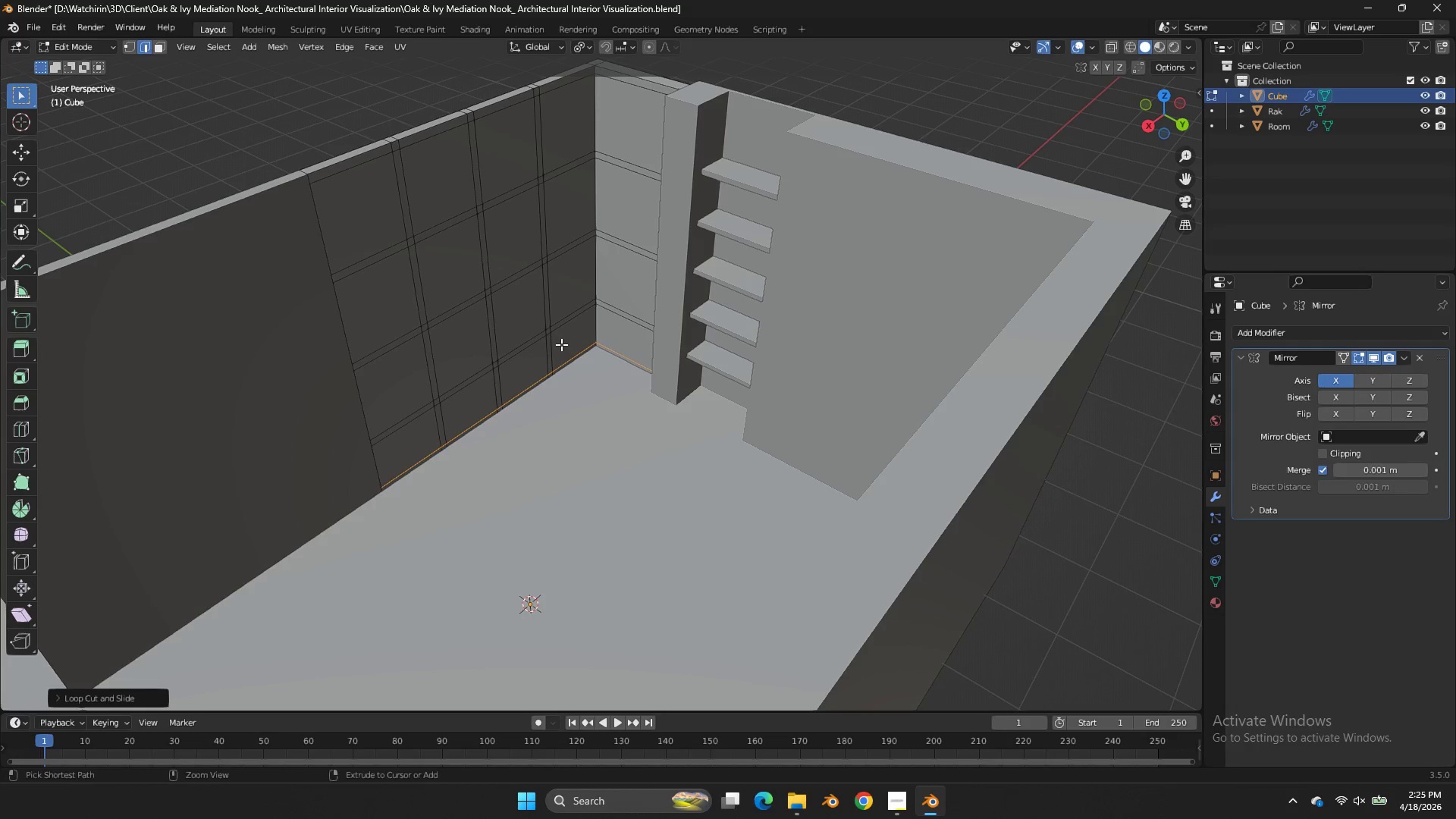 
key(Control+Z)
 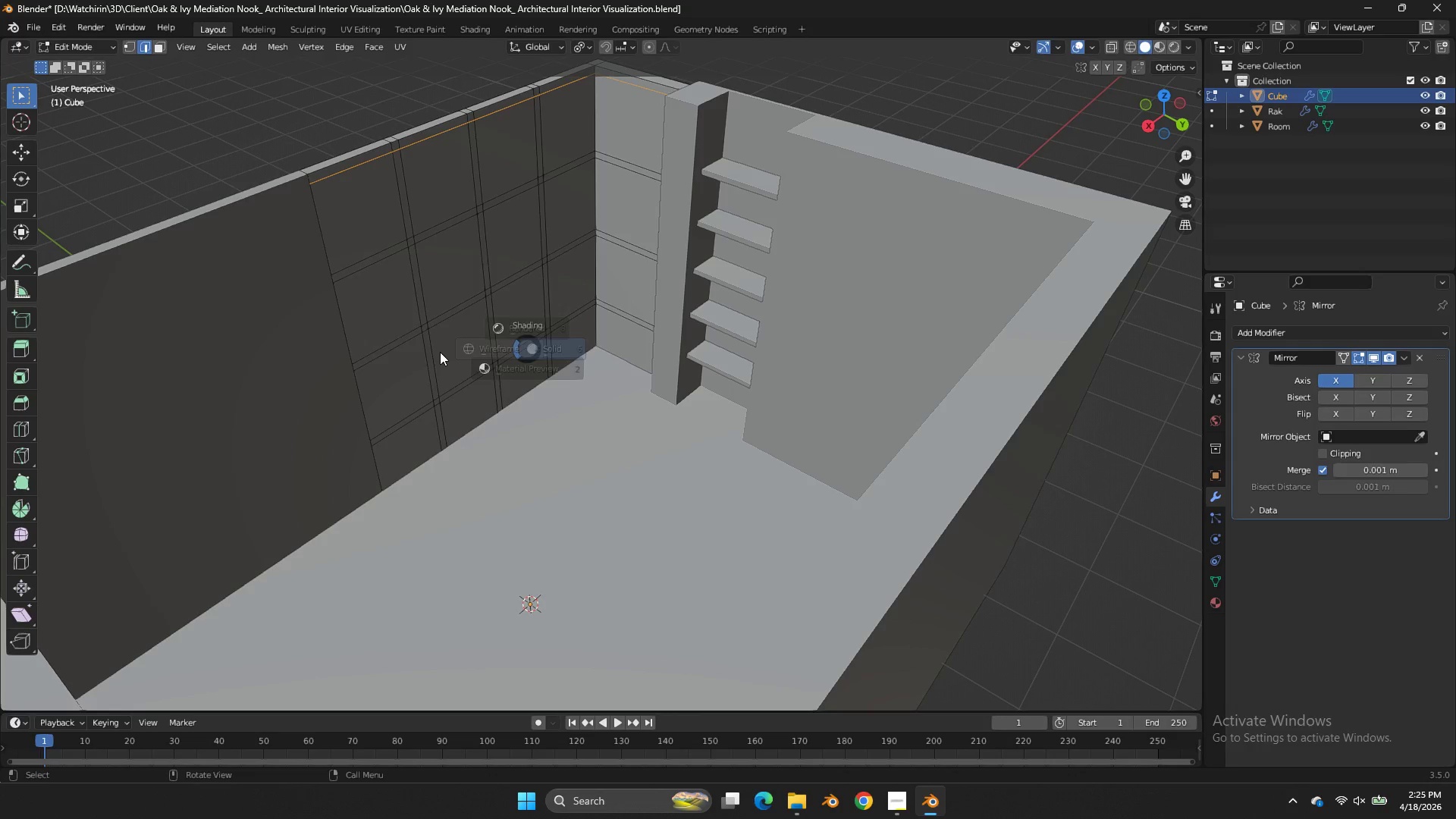 
type(zz)
 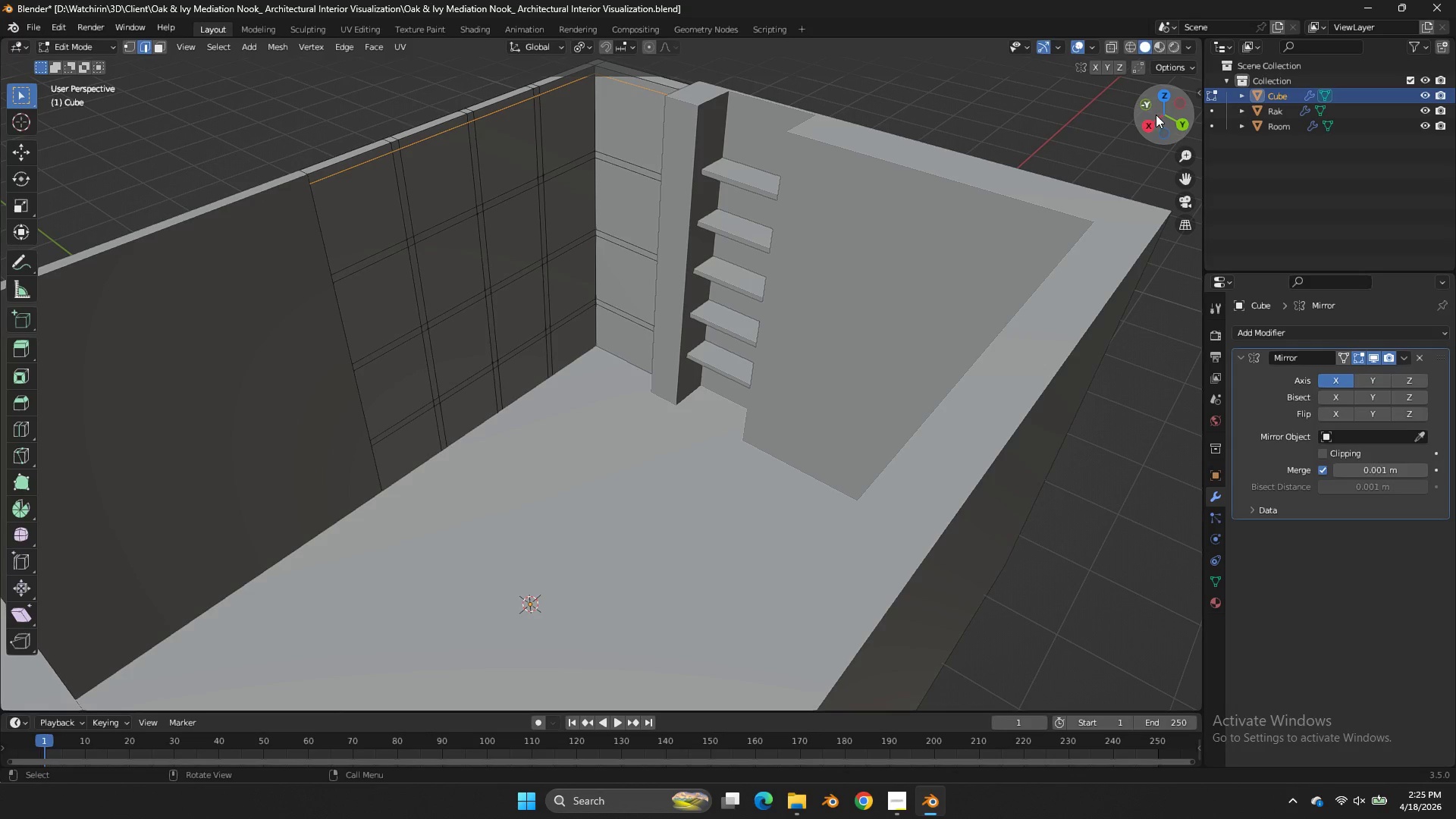 
left_click([1149, 121])
 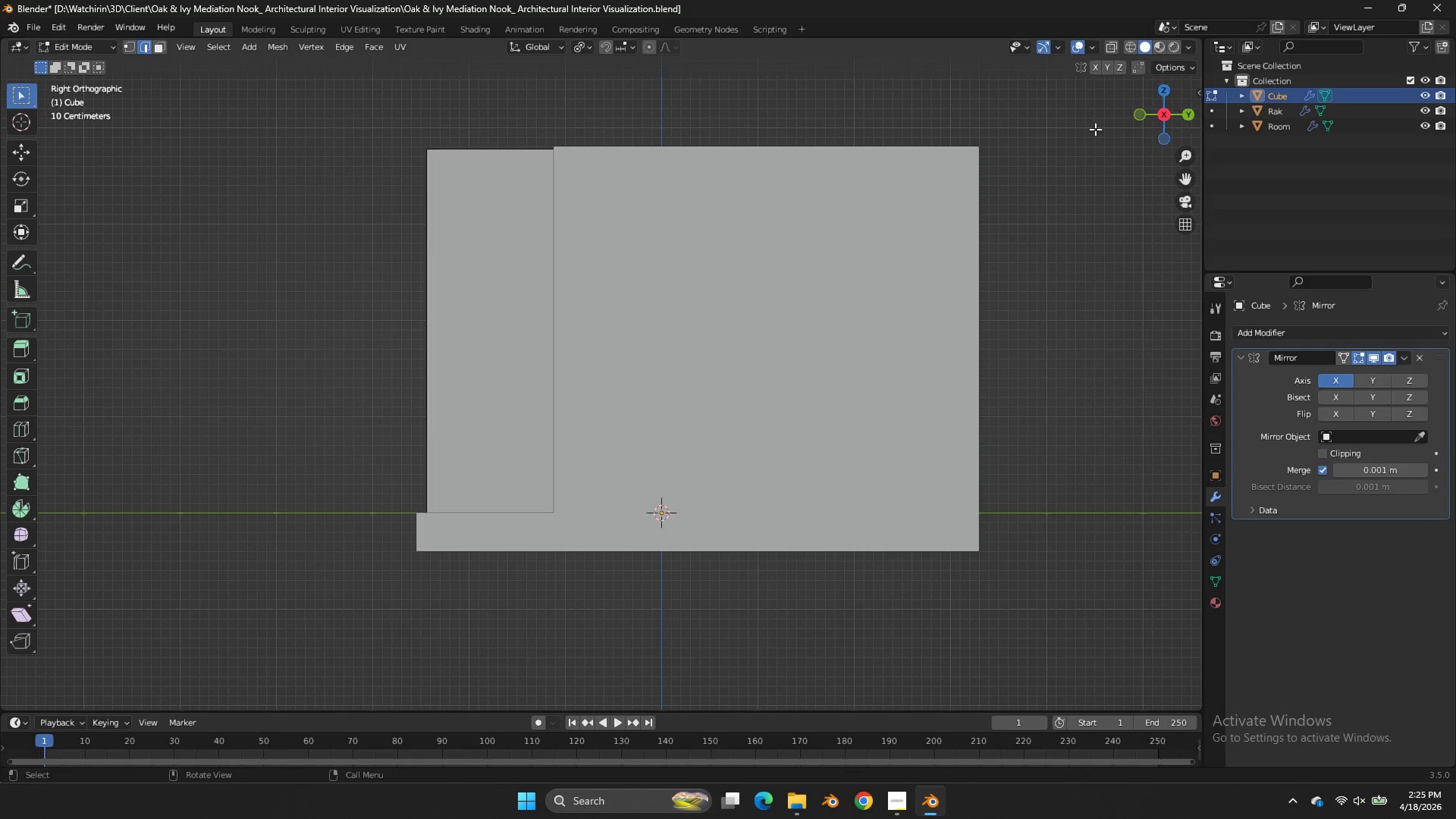 
type(z)
key(Tab)
type(sz)
 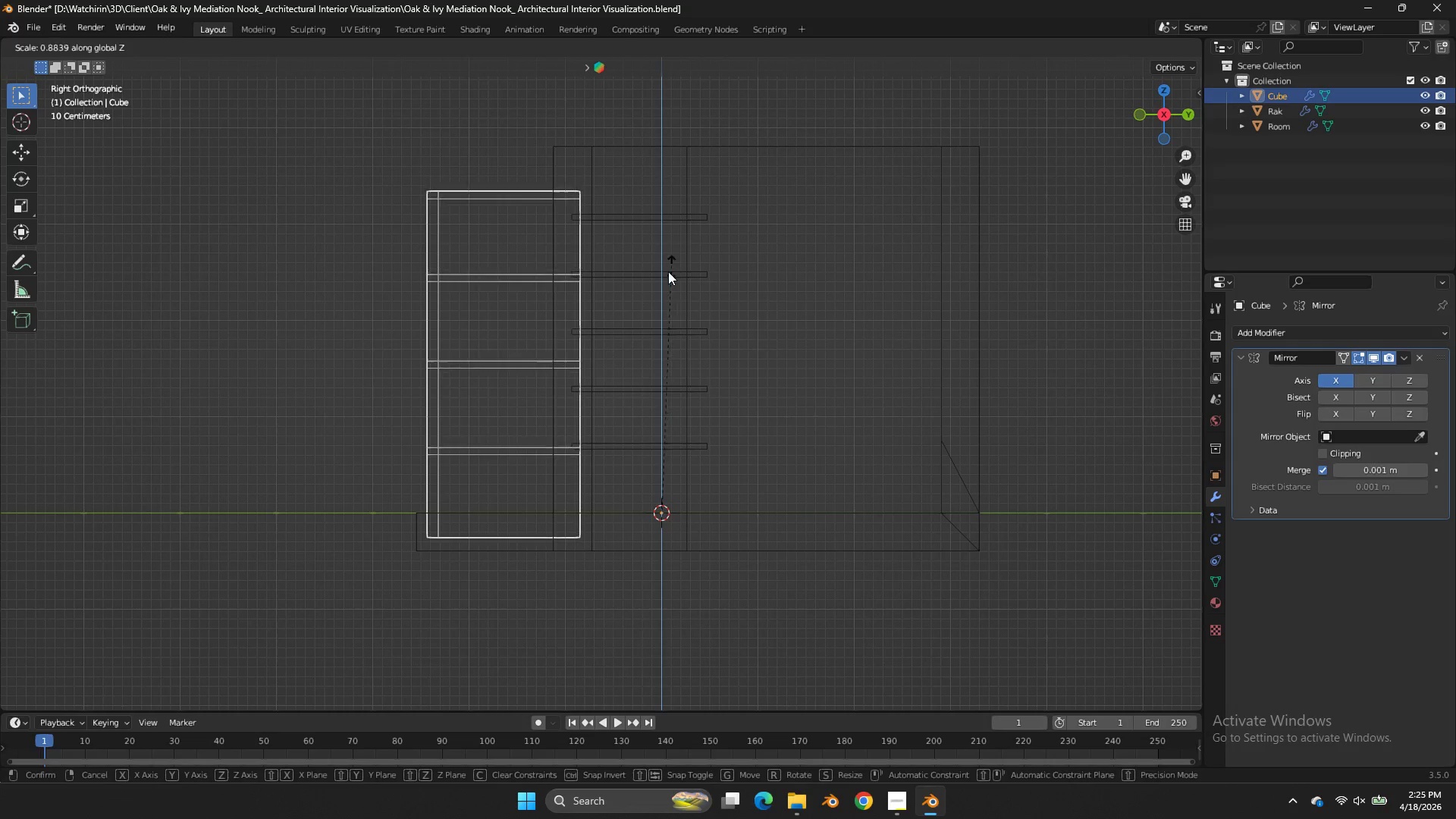 
left_click([667, 271])
 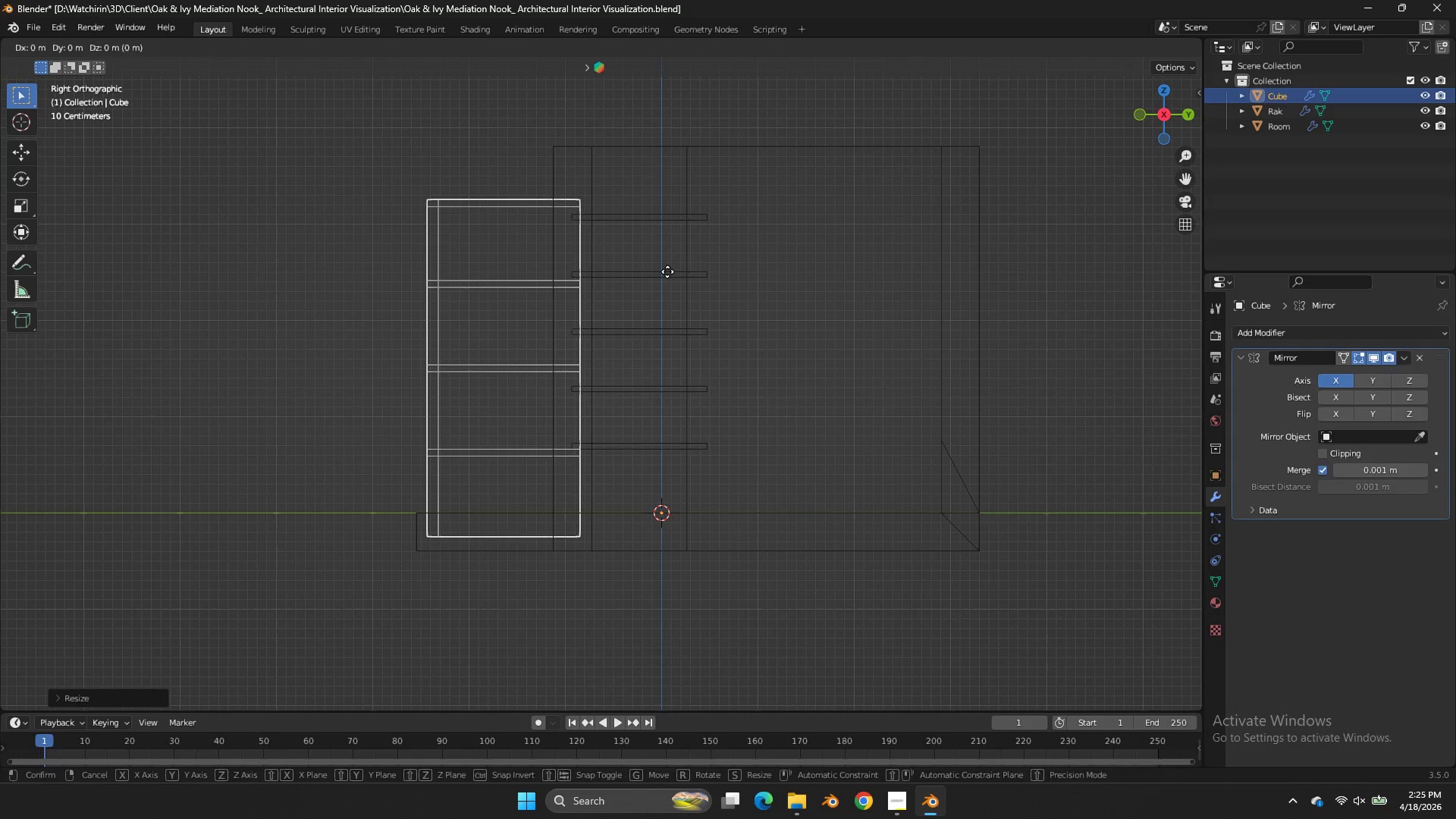 
type(gz)
 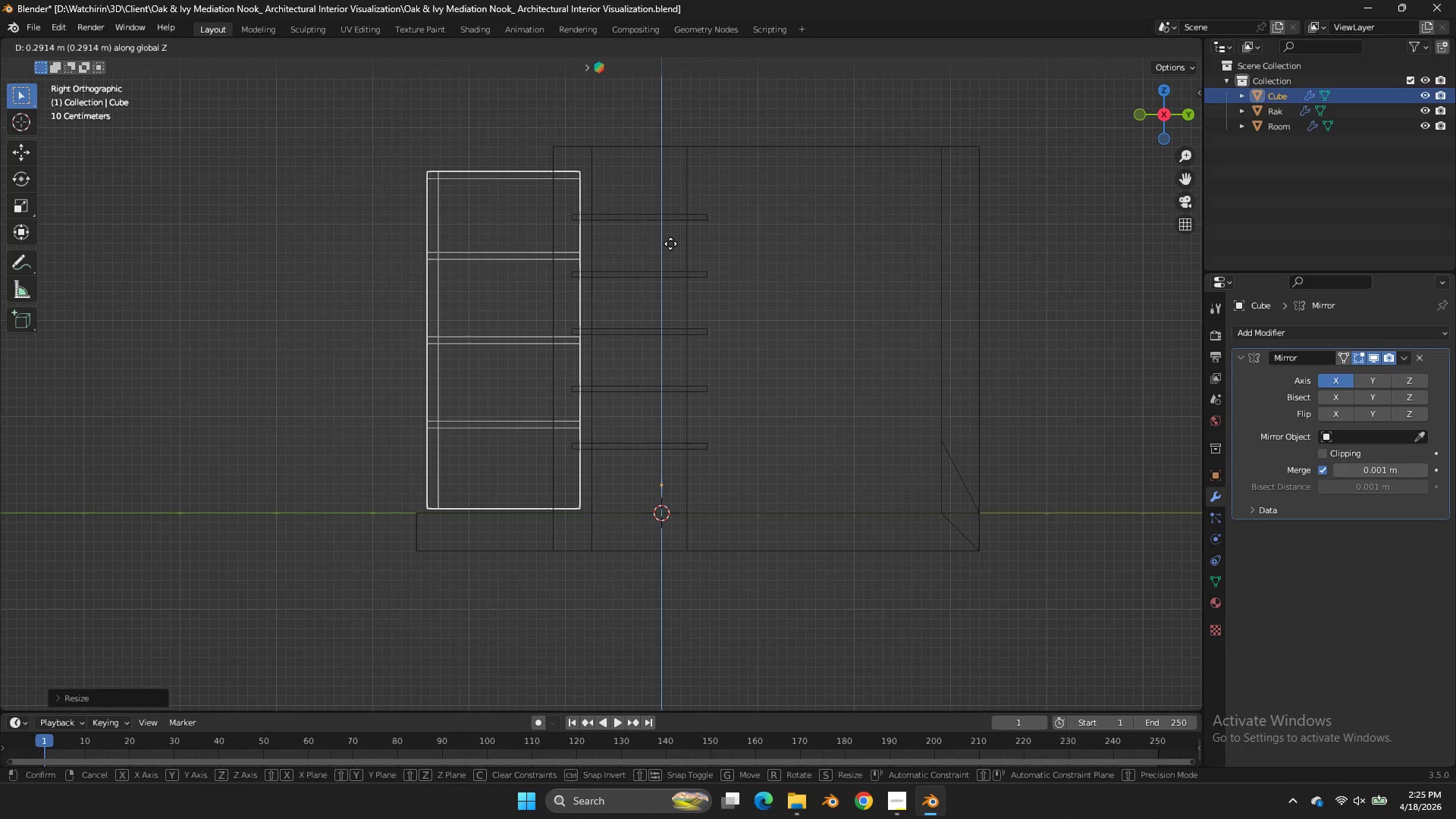 
left_click([670, 243])
 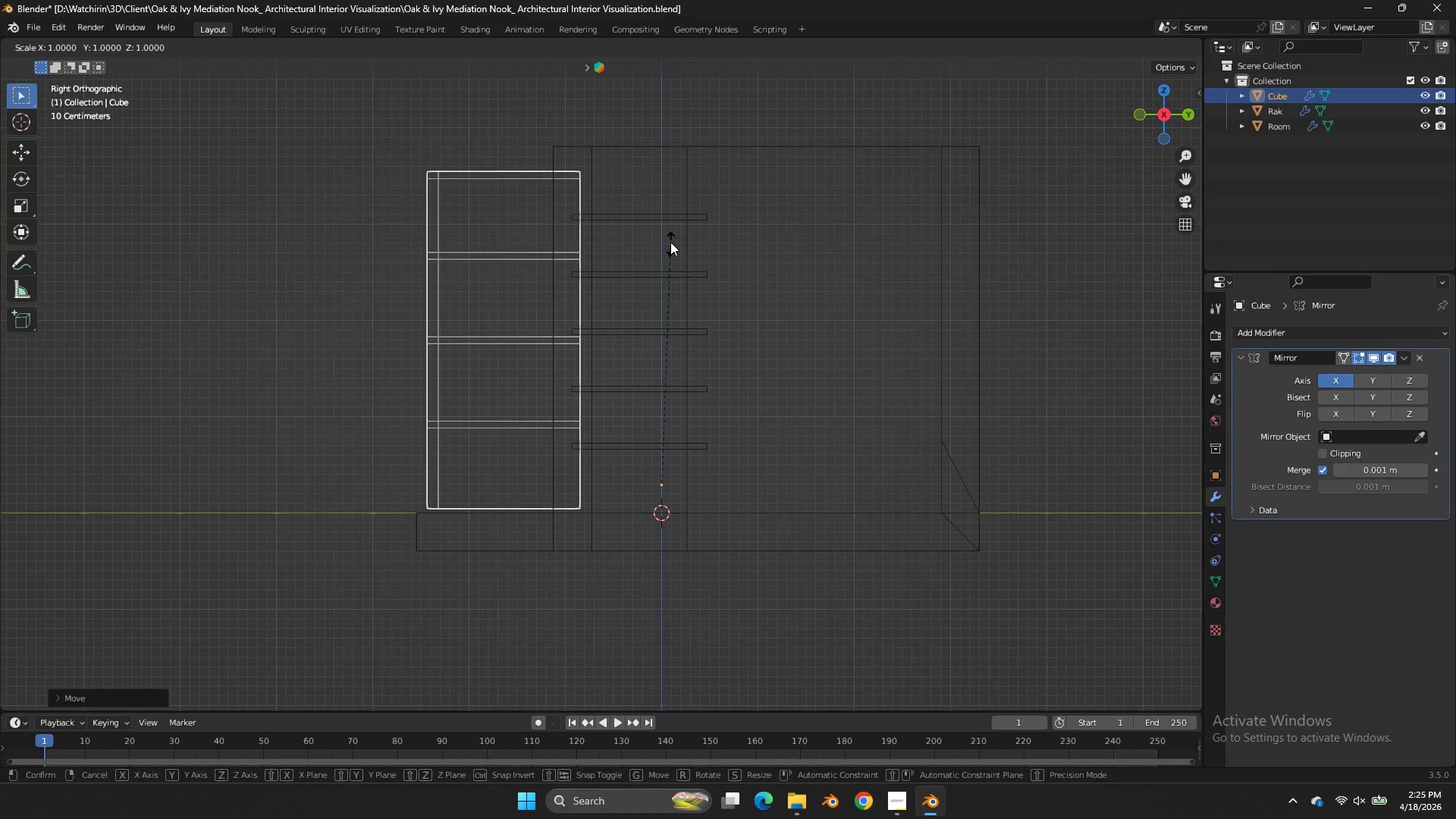 
type(sz)
 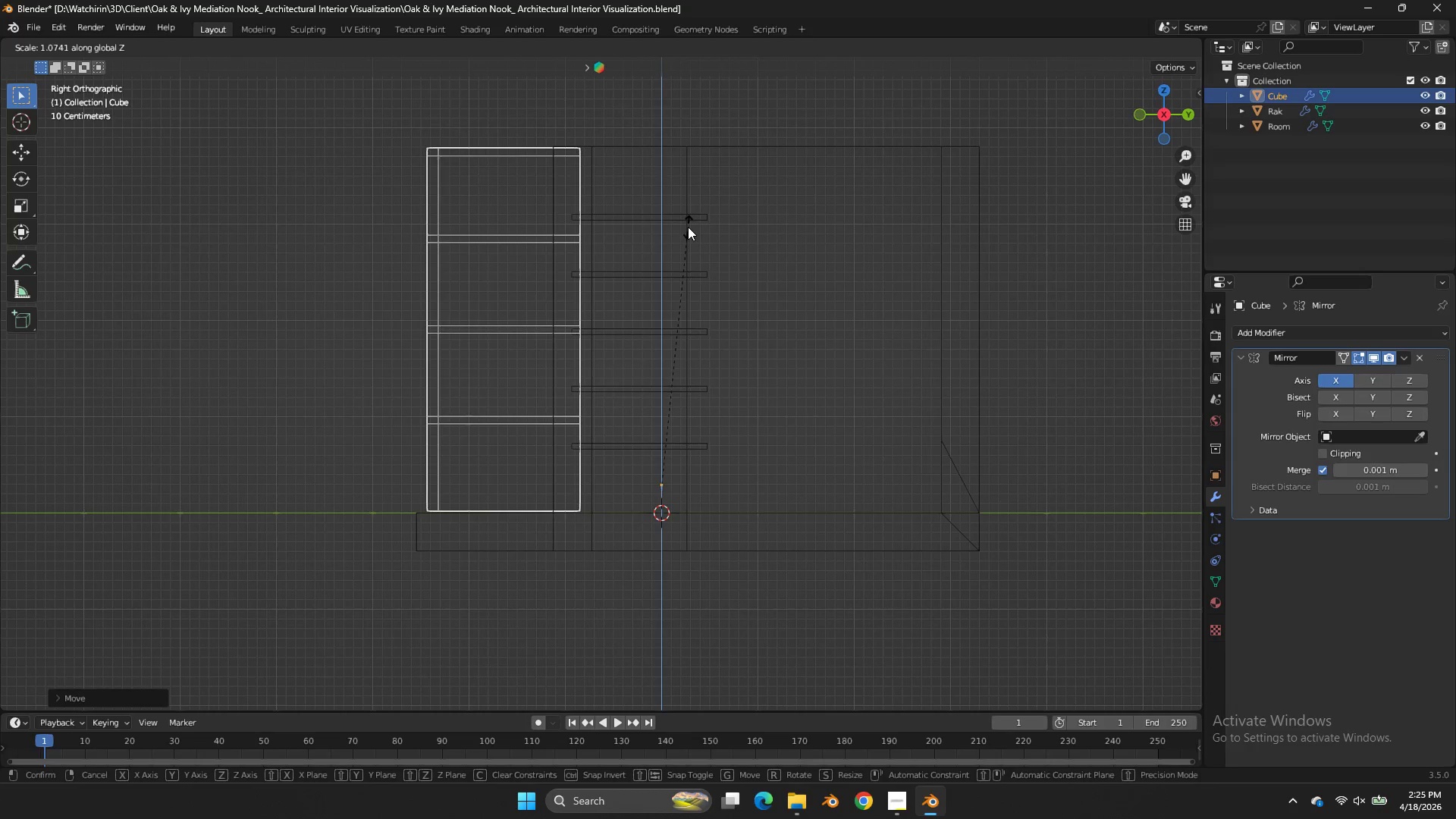 
left_click([688, 227])
 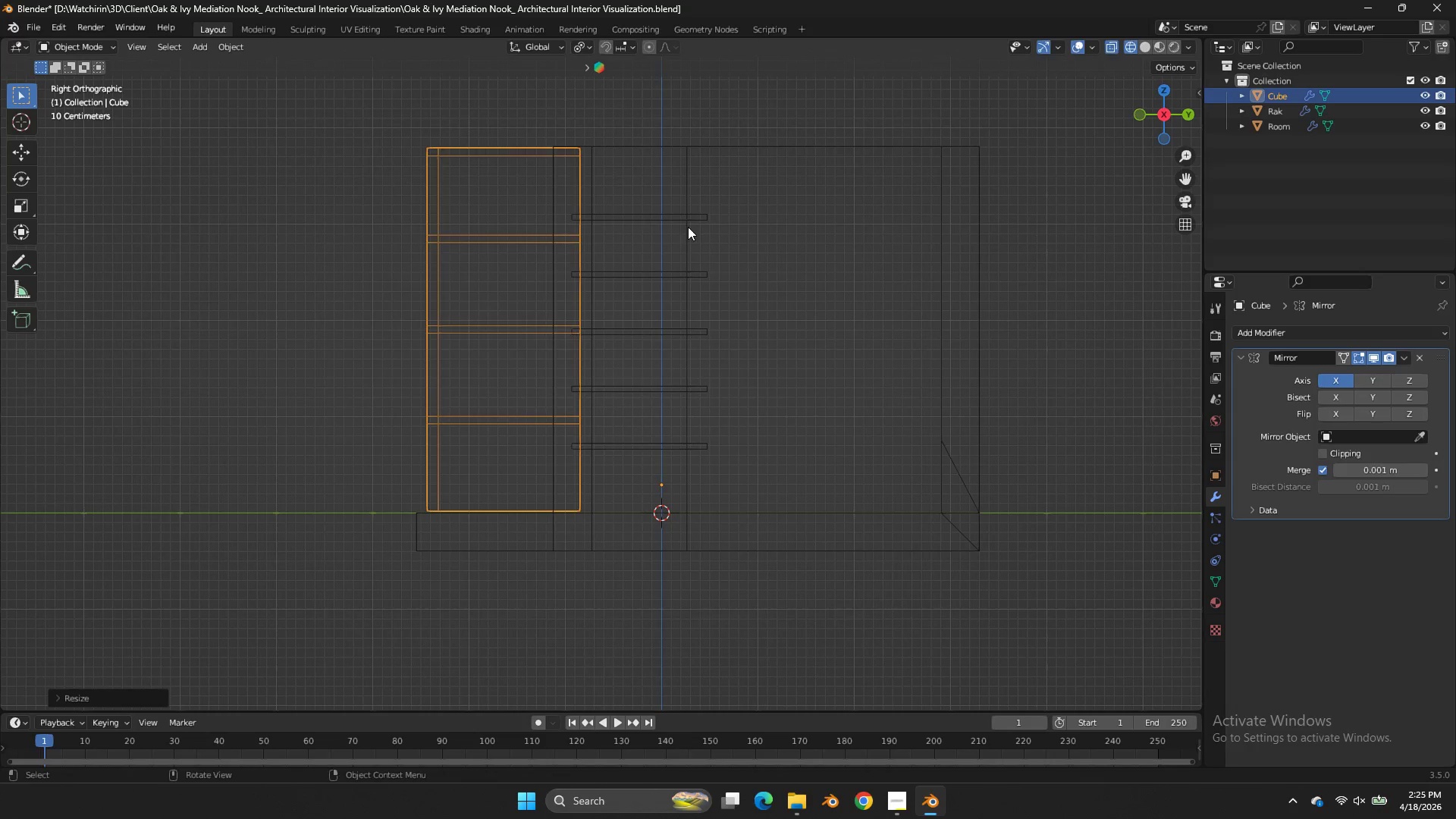 
key(G)
 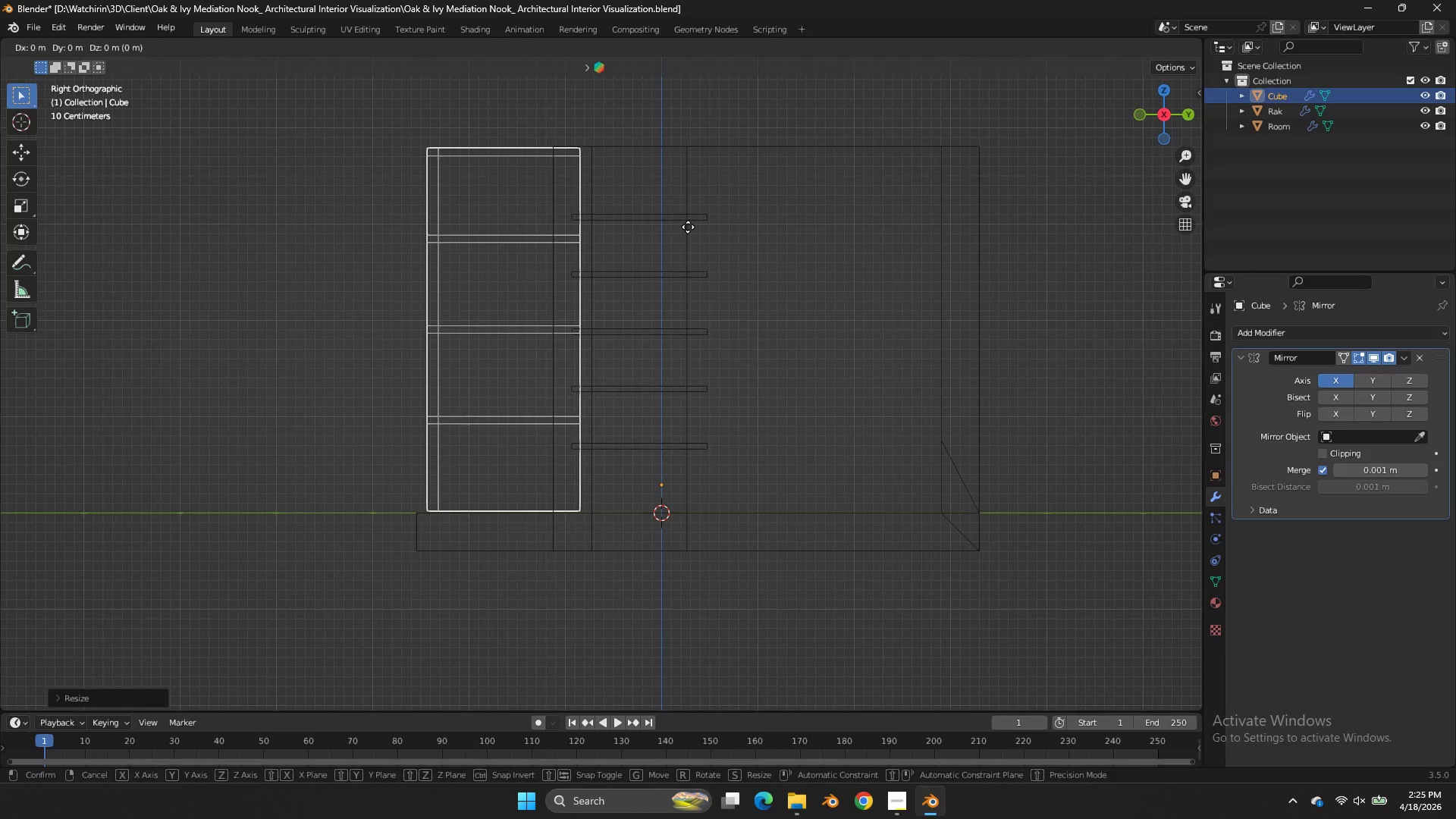 
left_click([688, 227])
 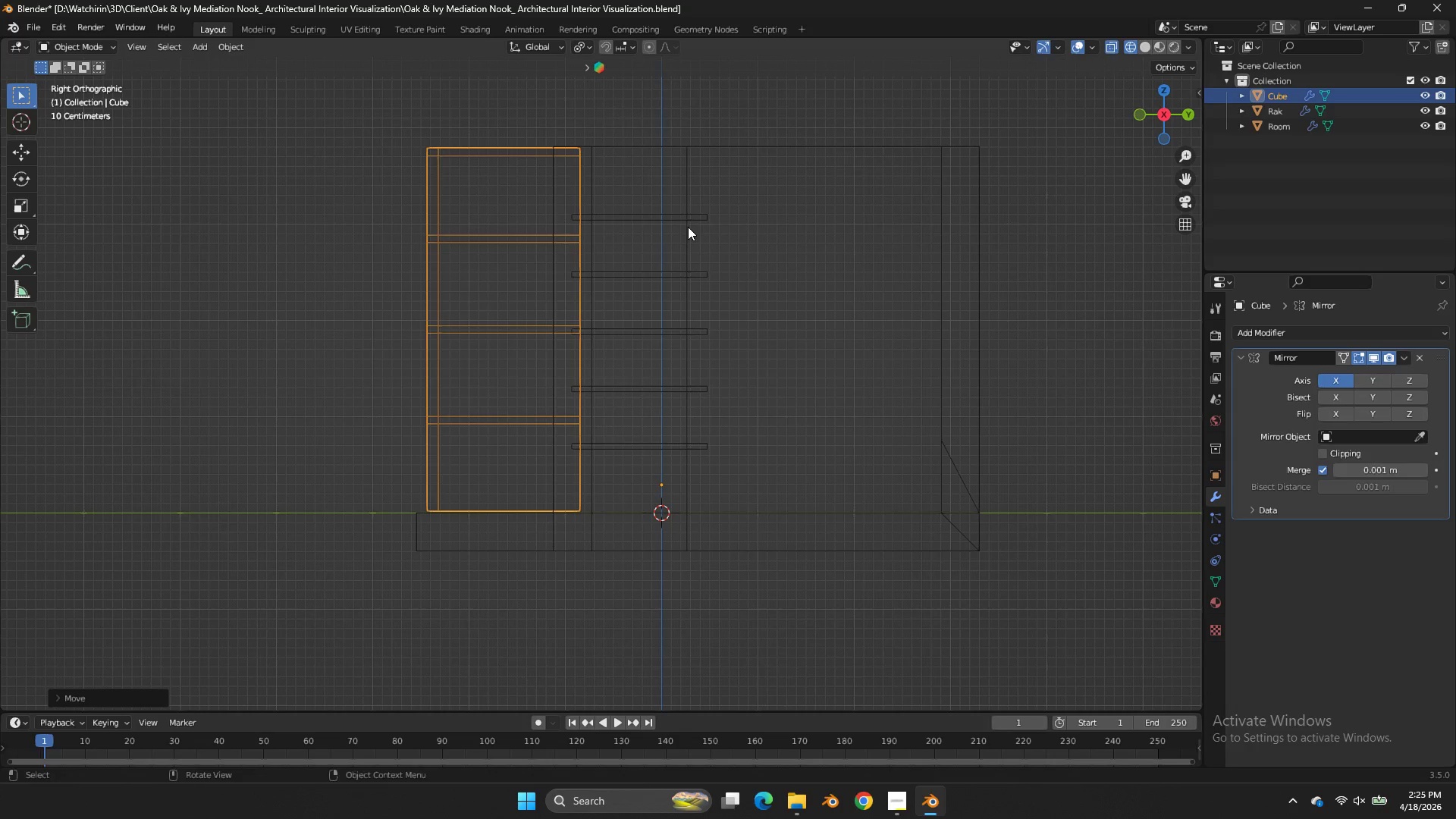 
type(sz)
 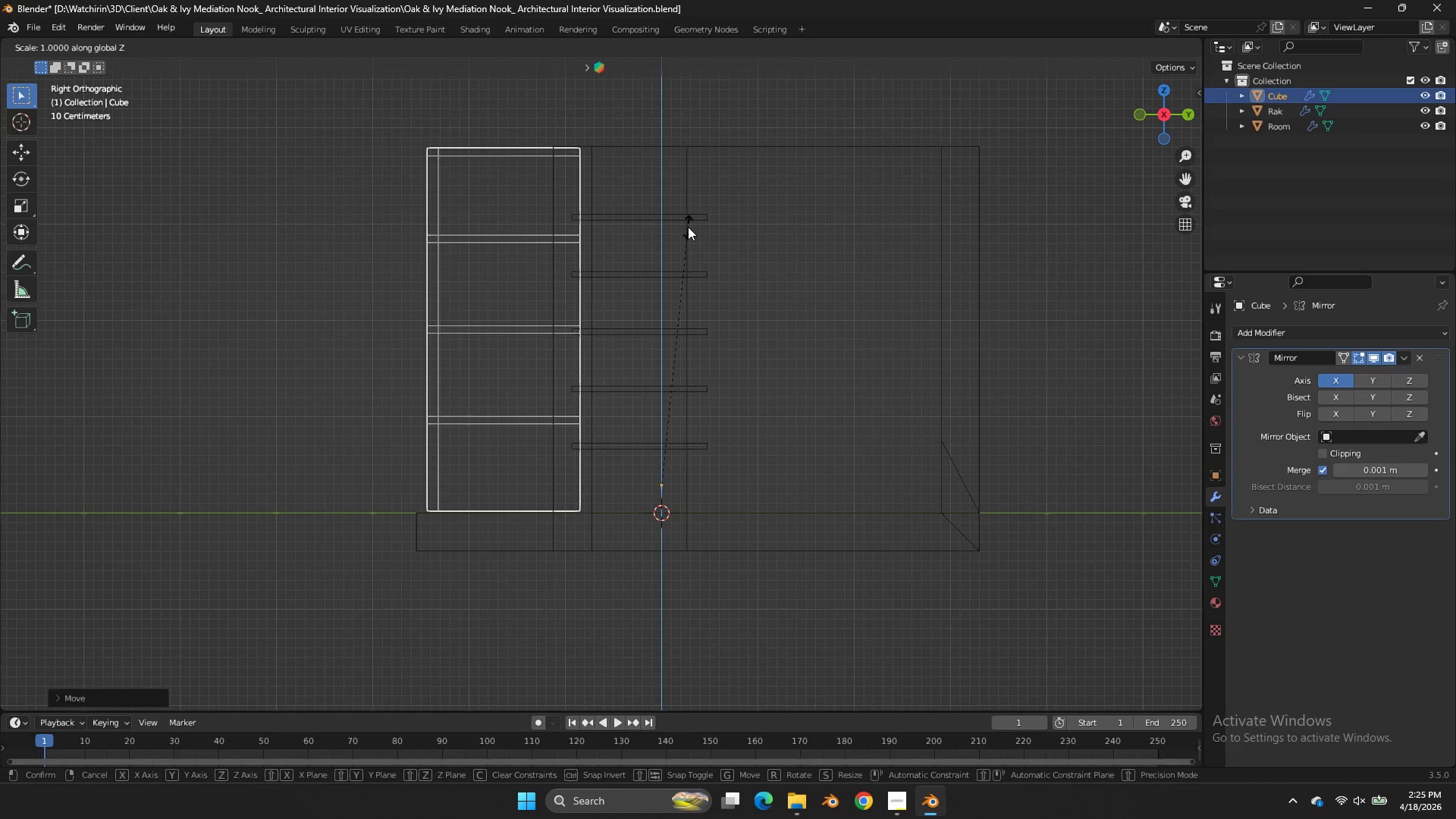 
hold_key(key=ShiftLeft, duration=1.22)
left_click([697, 221])
 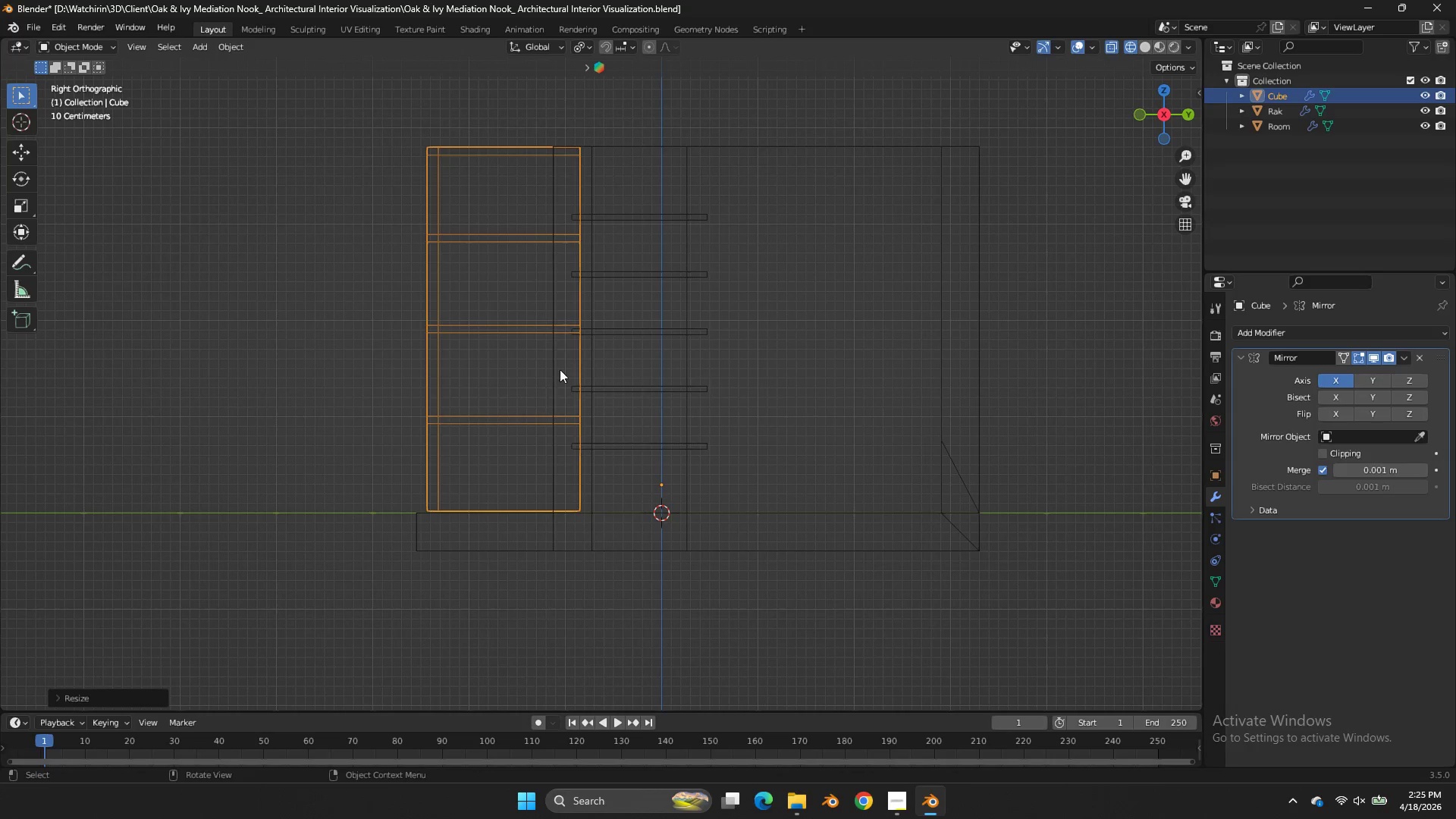 
key(Tab)
 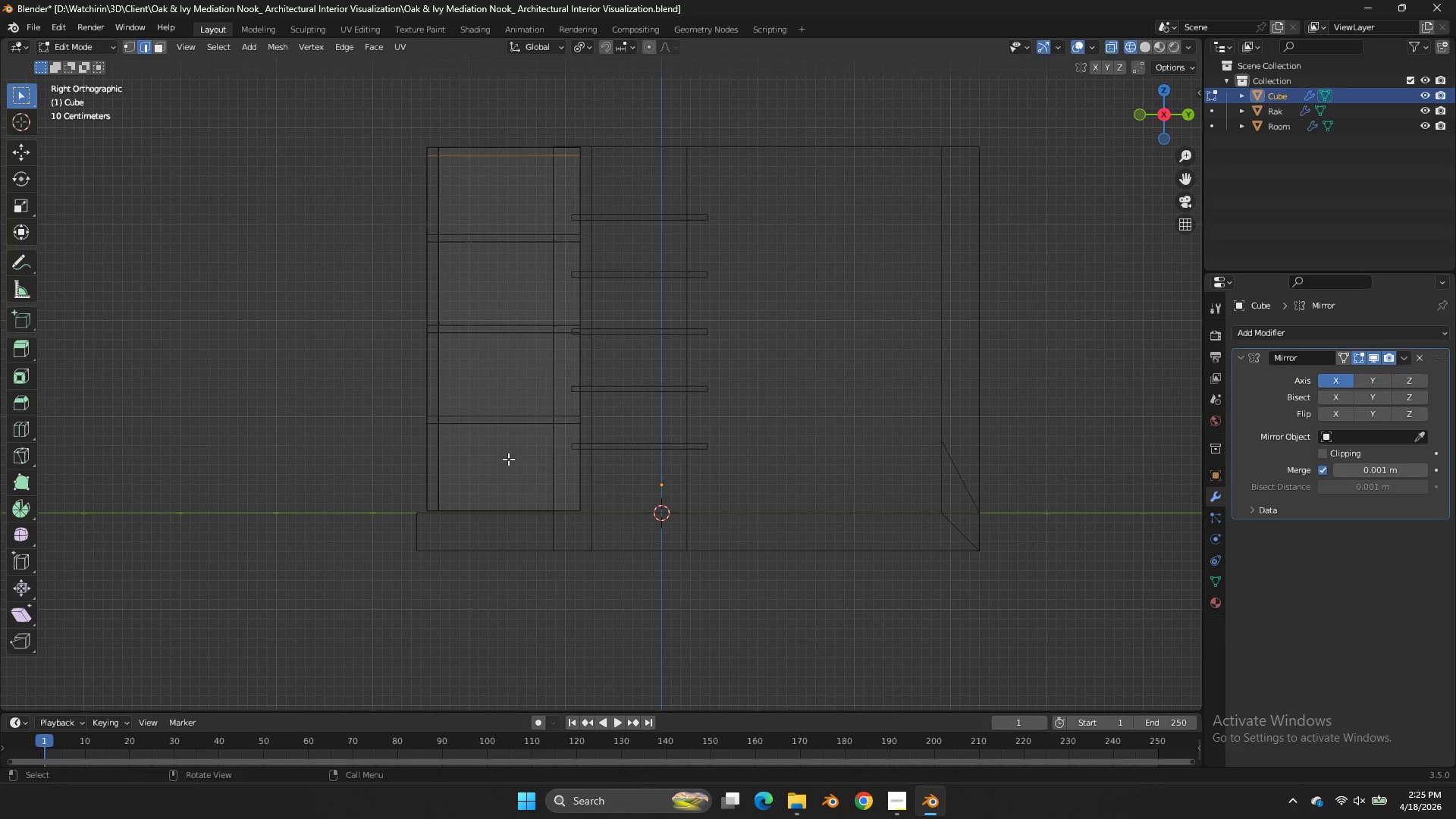 
key(Control+ControlLeft)
 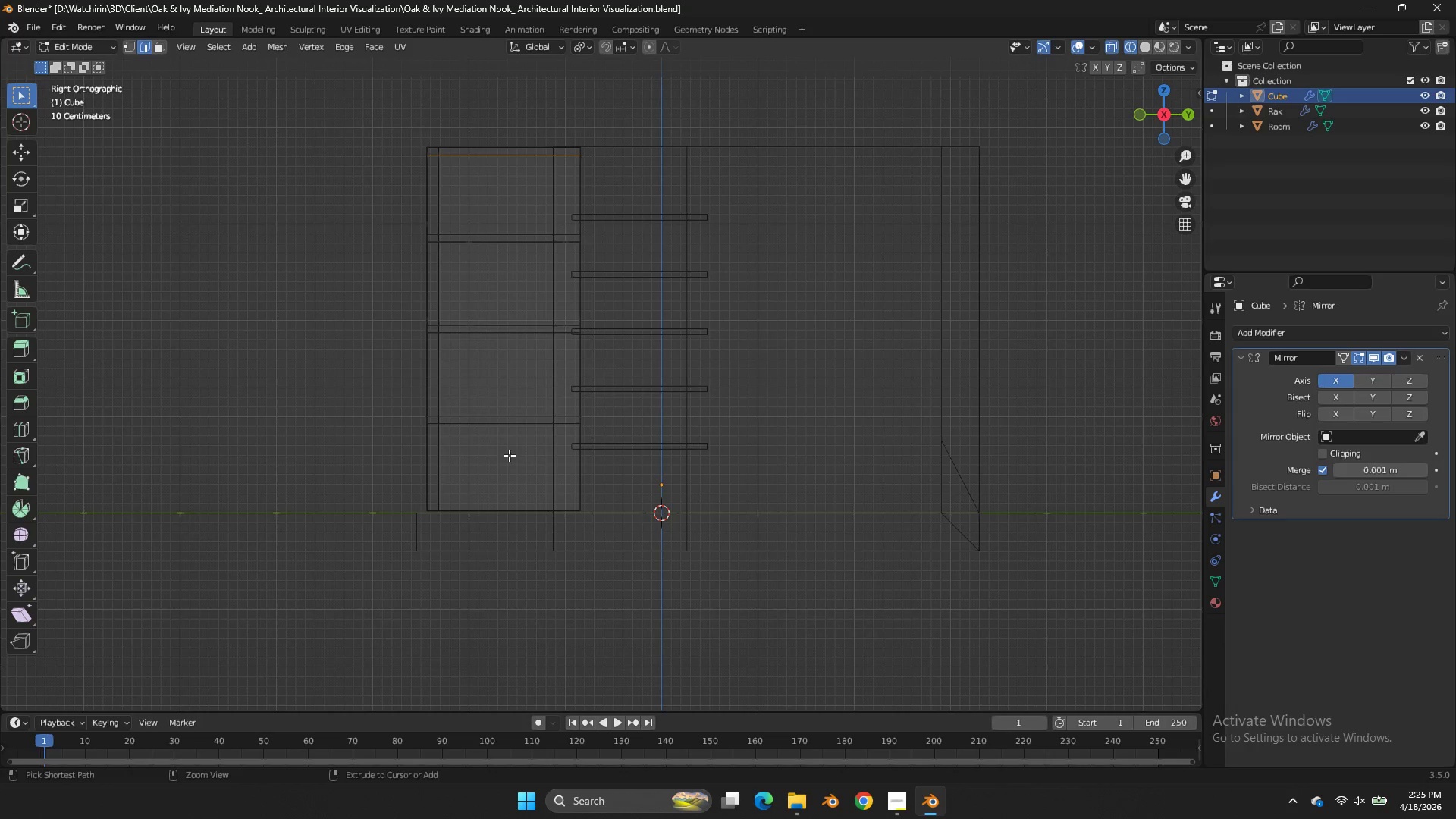 
key(Control+R)
 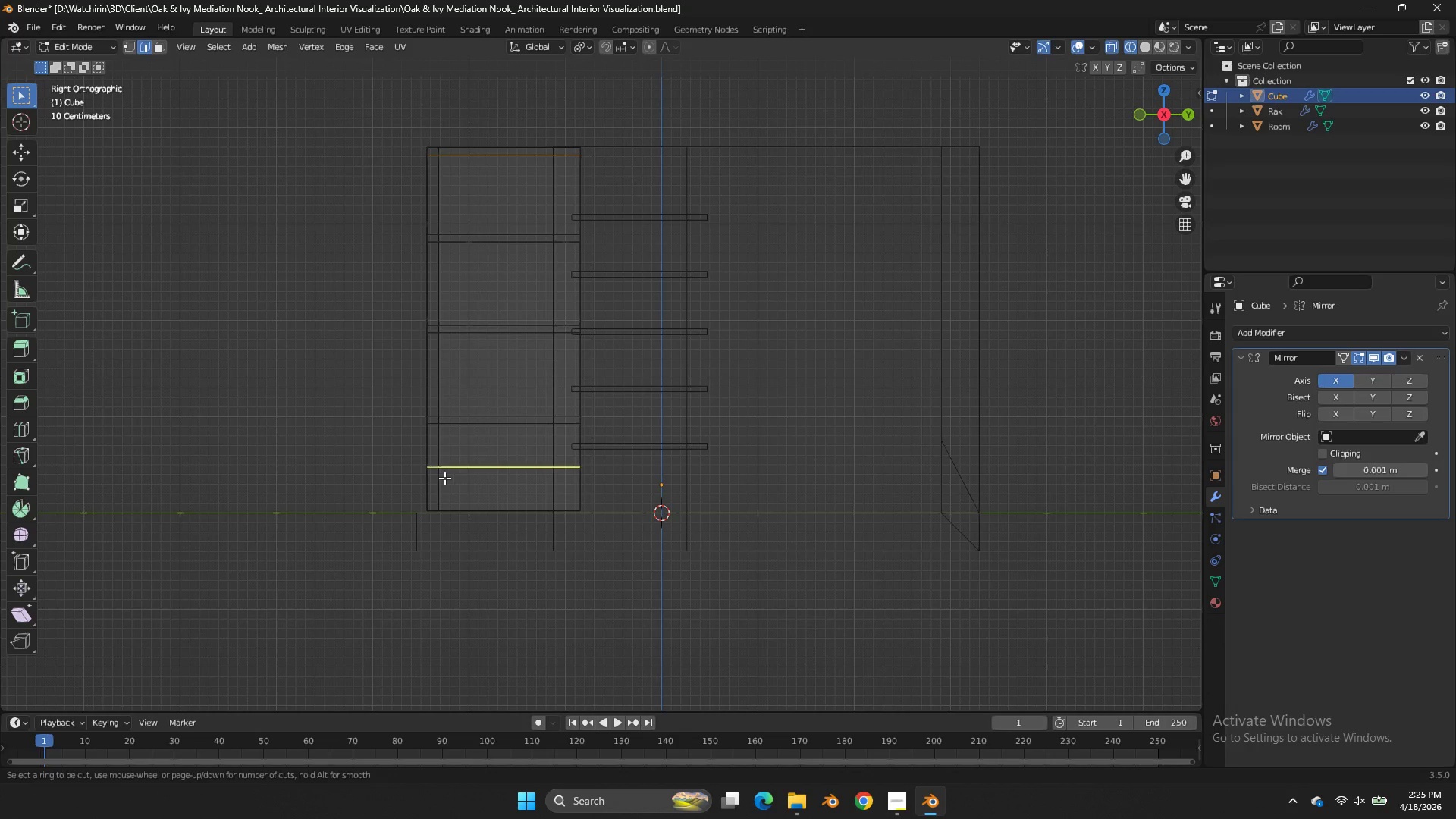 
left_click([441, 479])
 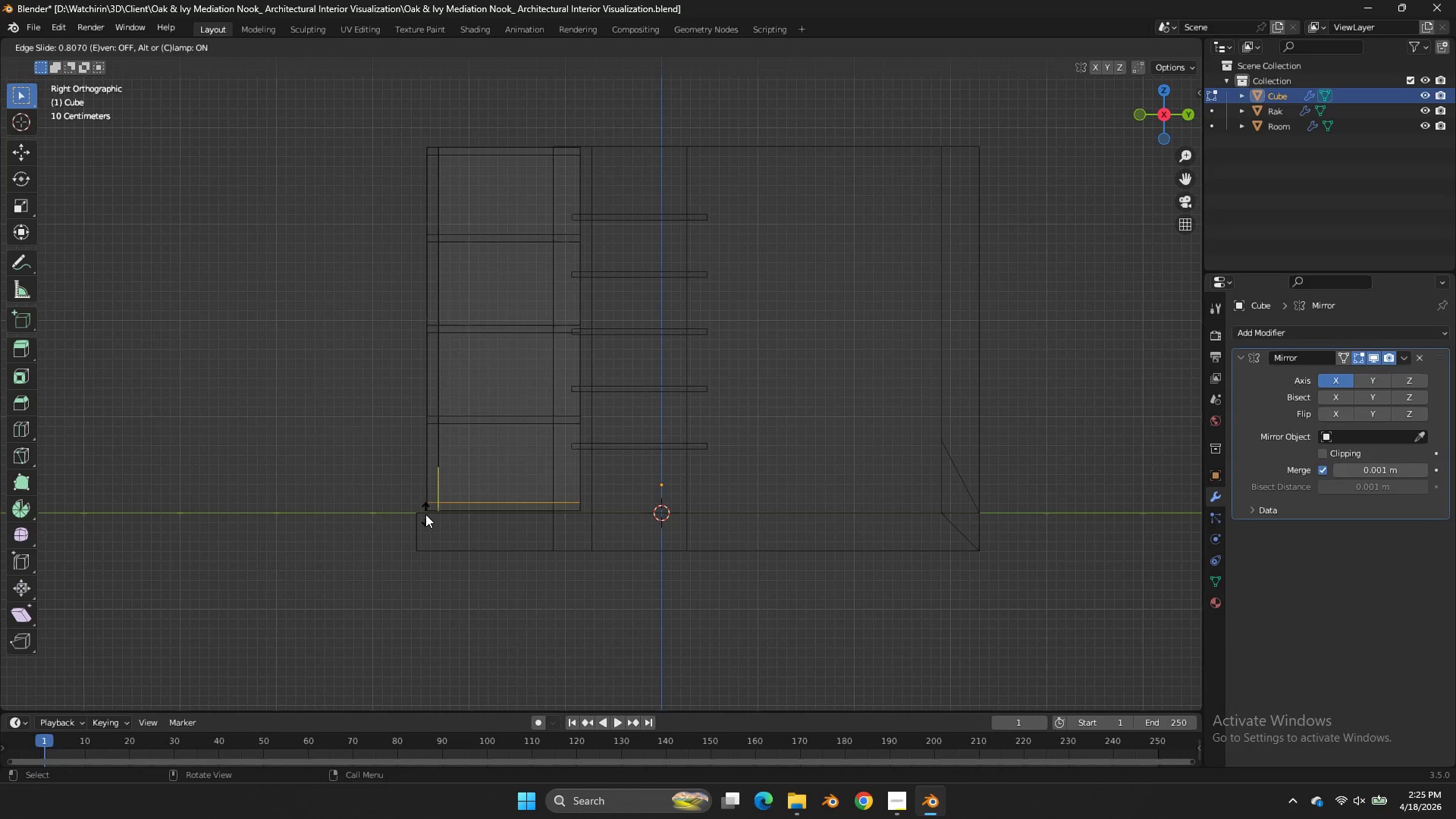 
left_click([425, 514])
 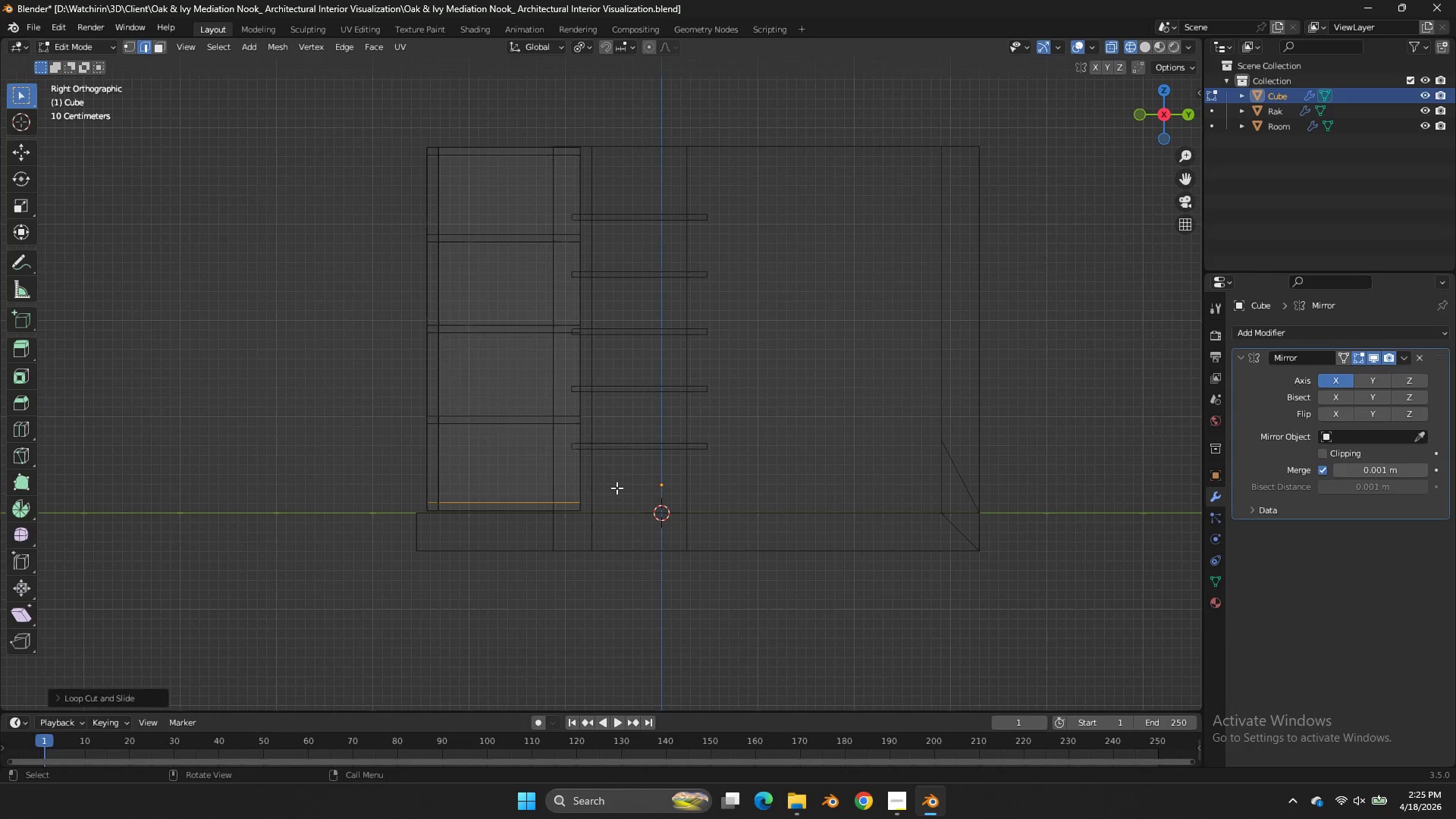 
key(Z)
 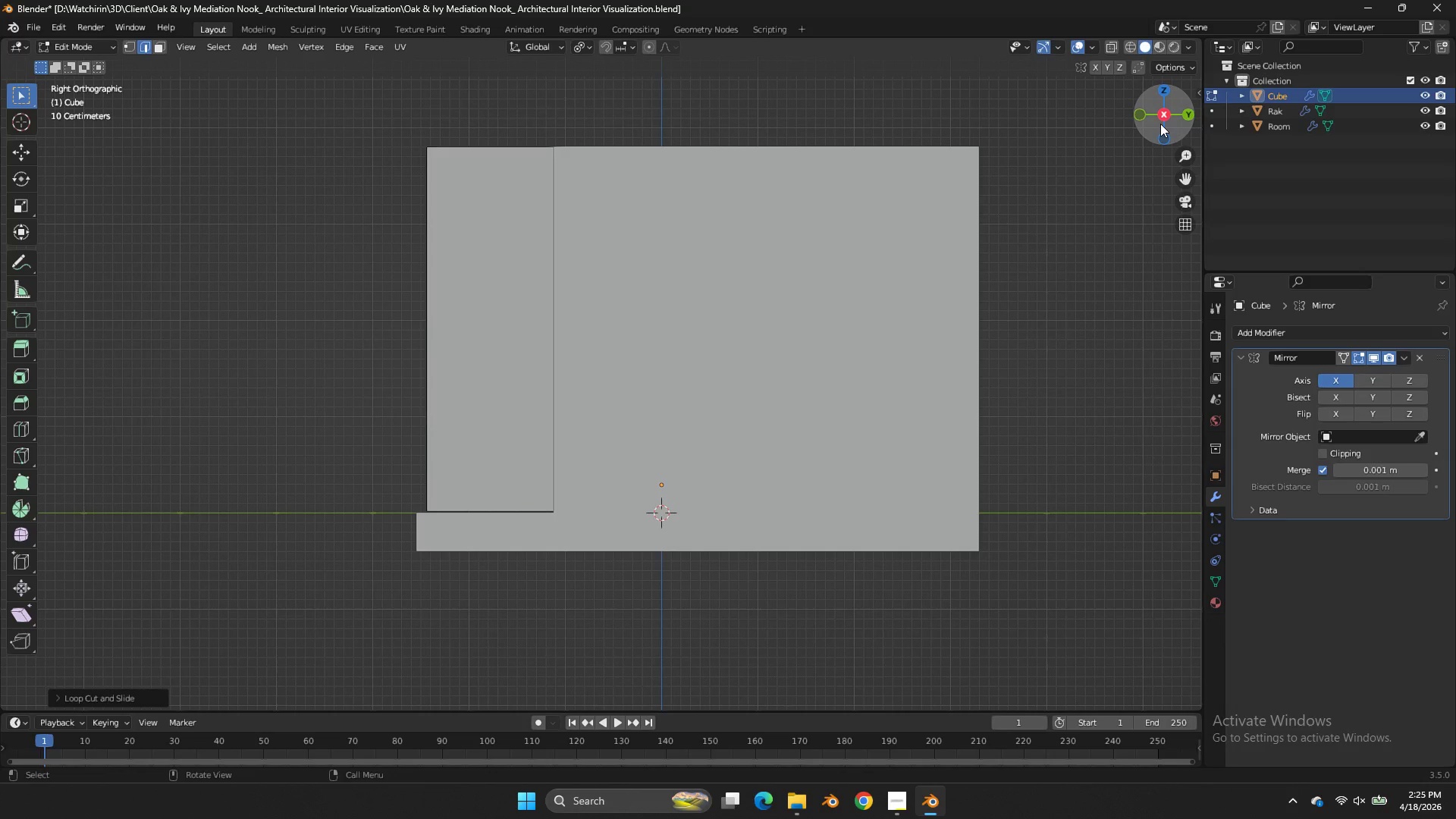 
left_click_drag(start_coordinate=[1151, 121], to_coordinate=[88, 115])
 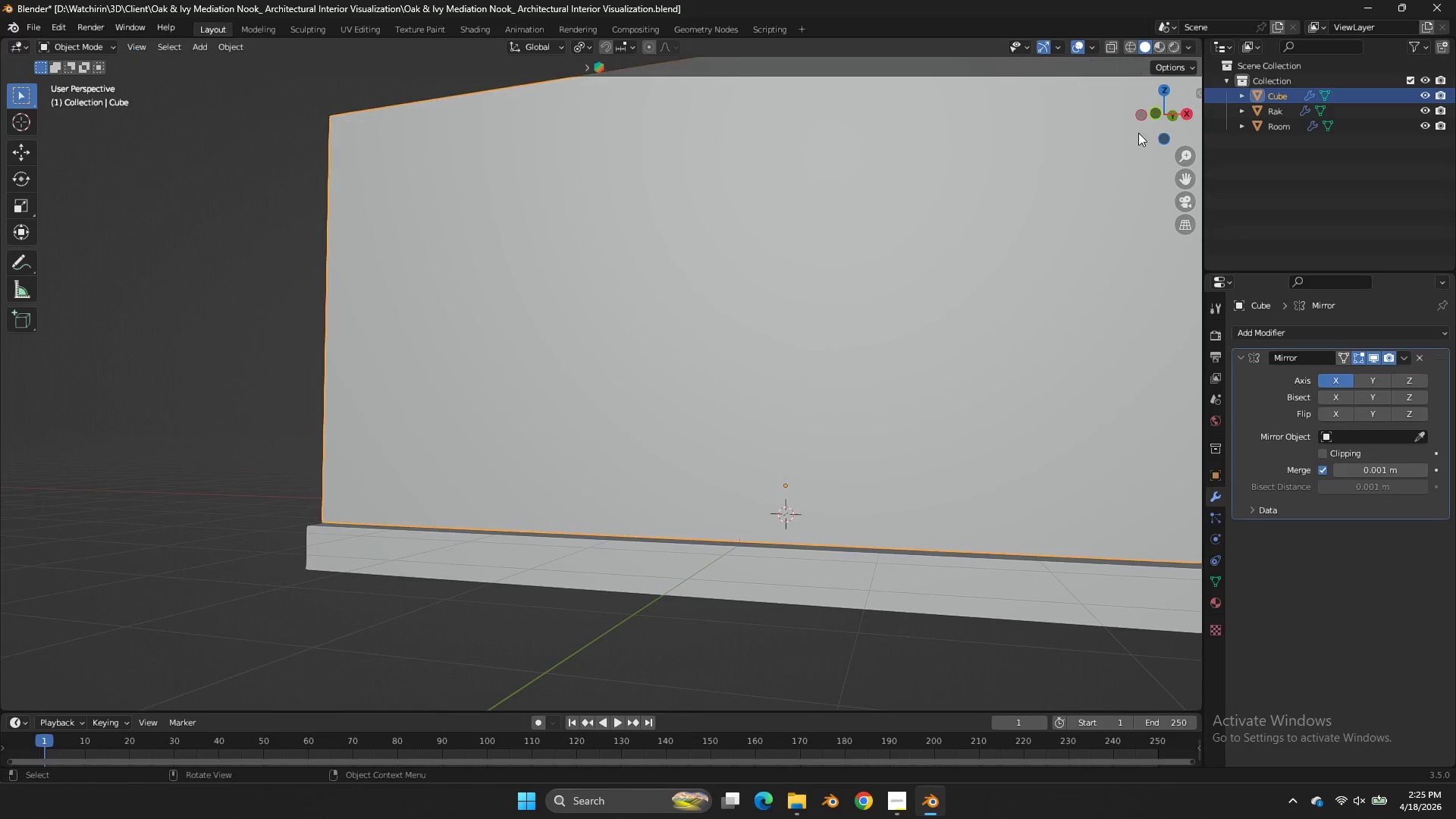 
key(Tab)
 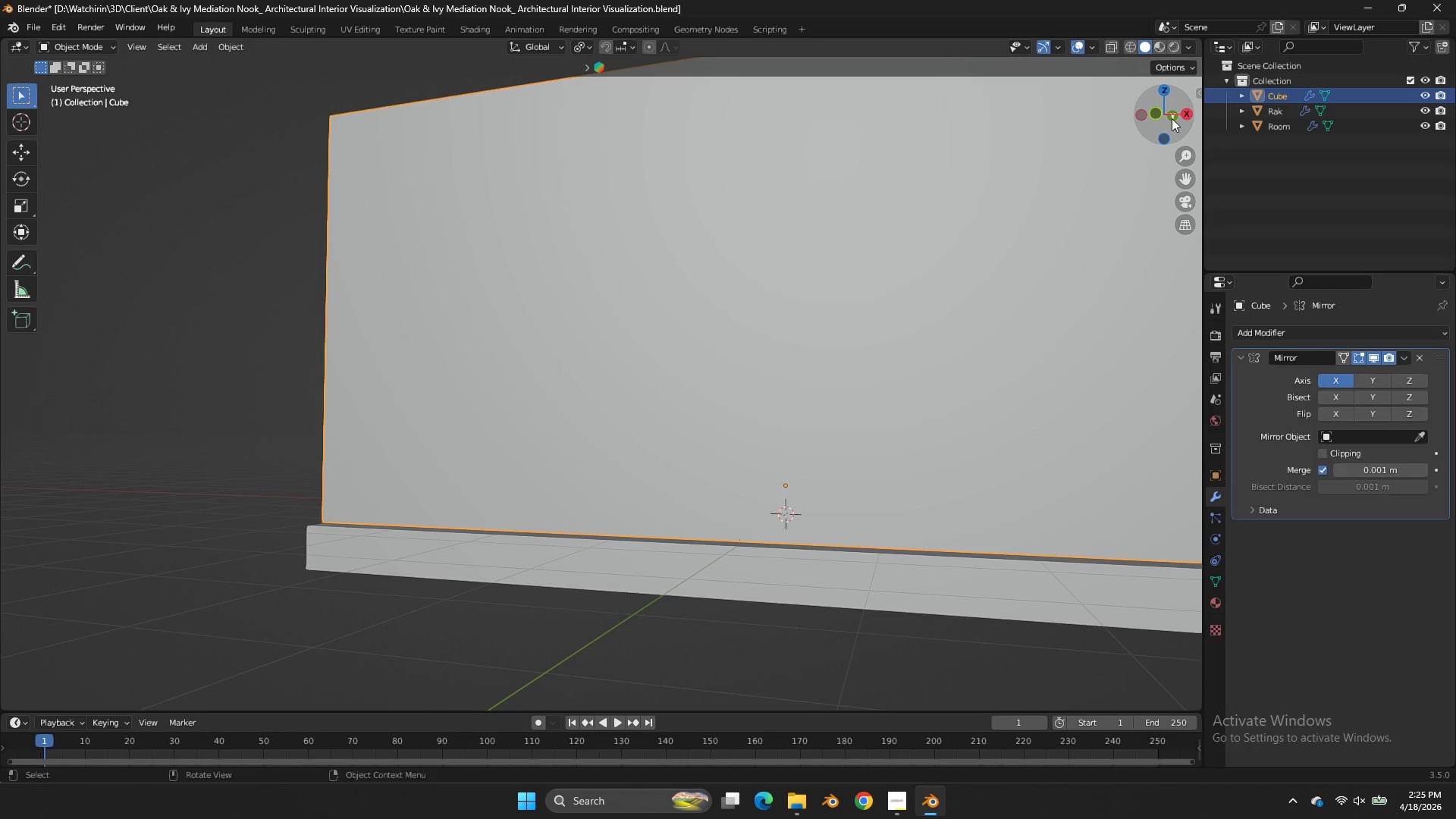 
left_click([1156, 115])
 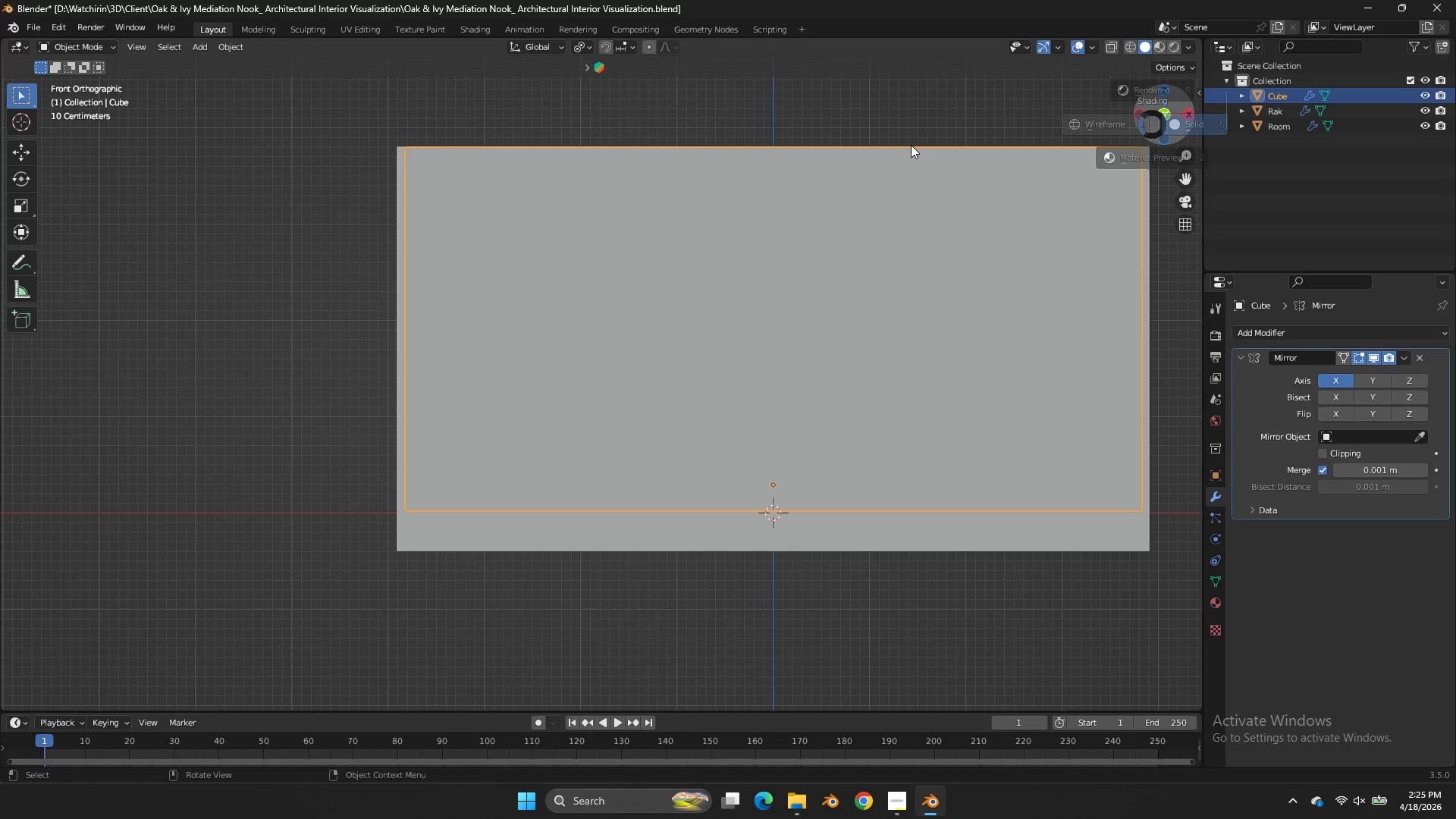 
type(zsz)
 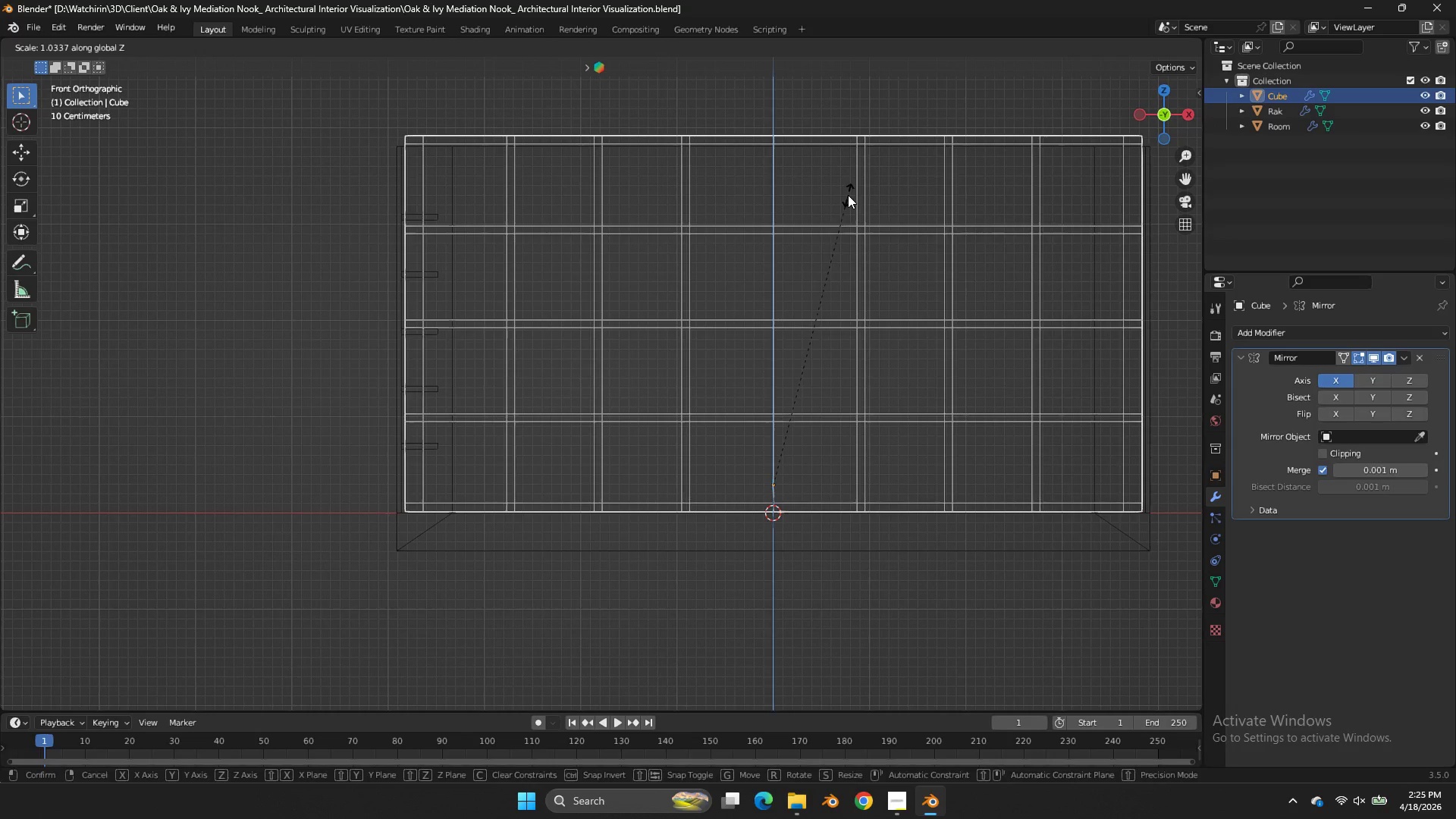 
left_click([848, 195])
 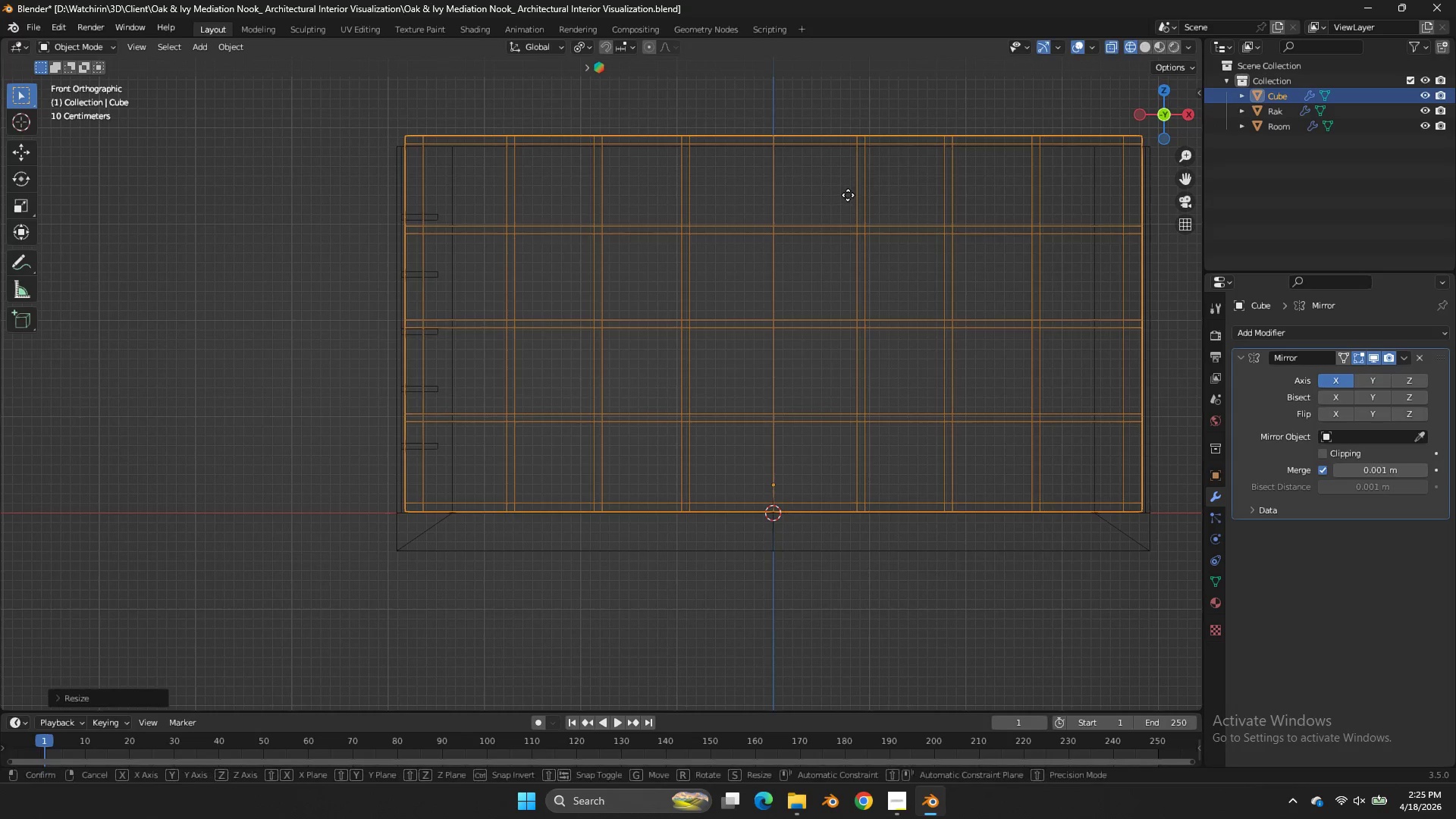 
type(gz)
 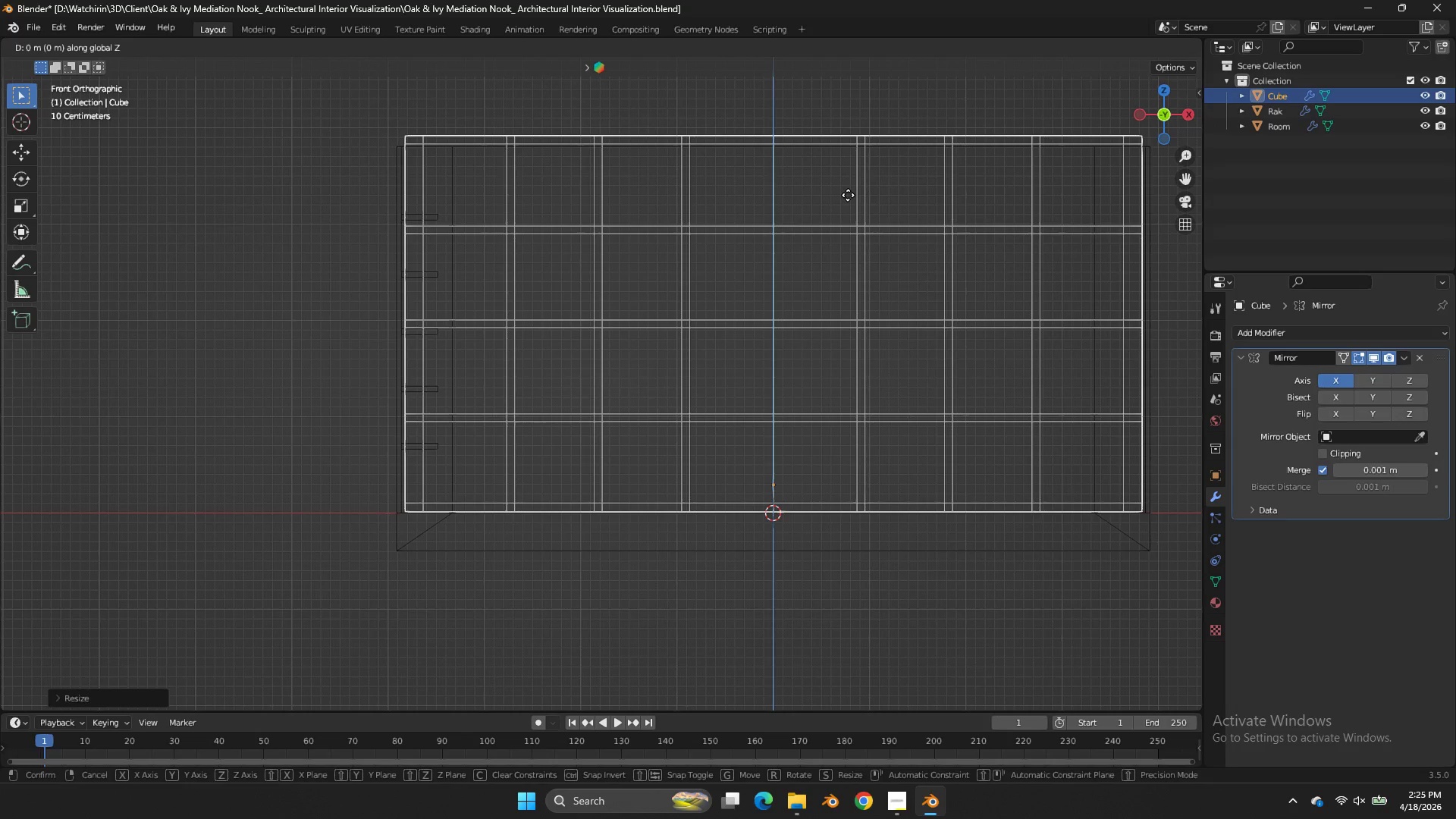 
hold_key(key=ShiftLeft, duration=1.03)
left_click([844, 207])
 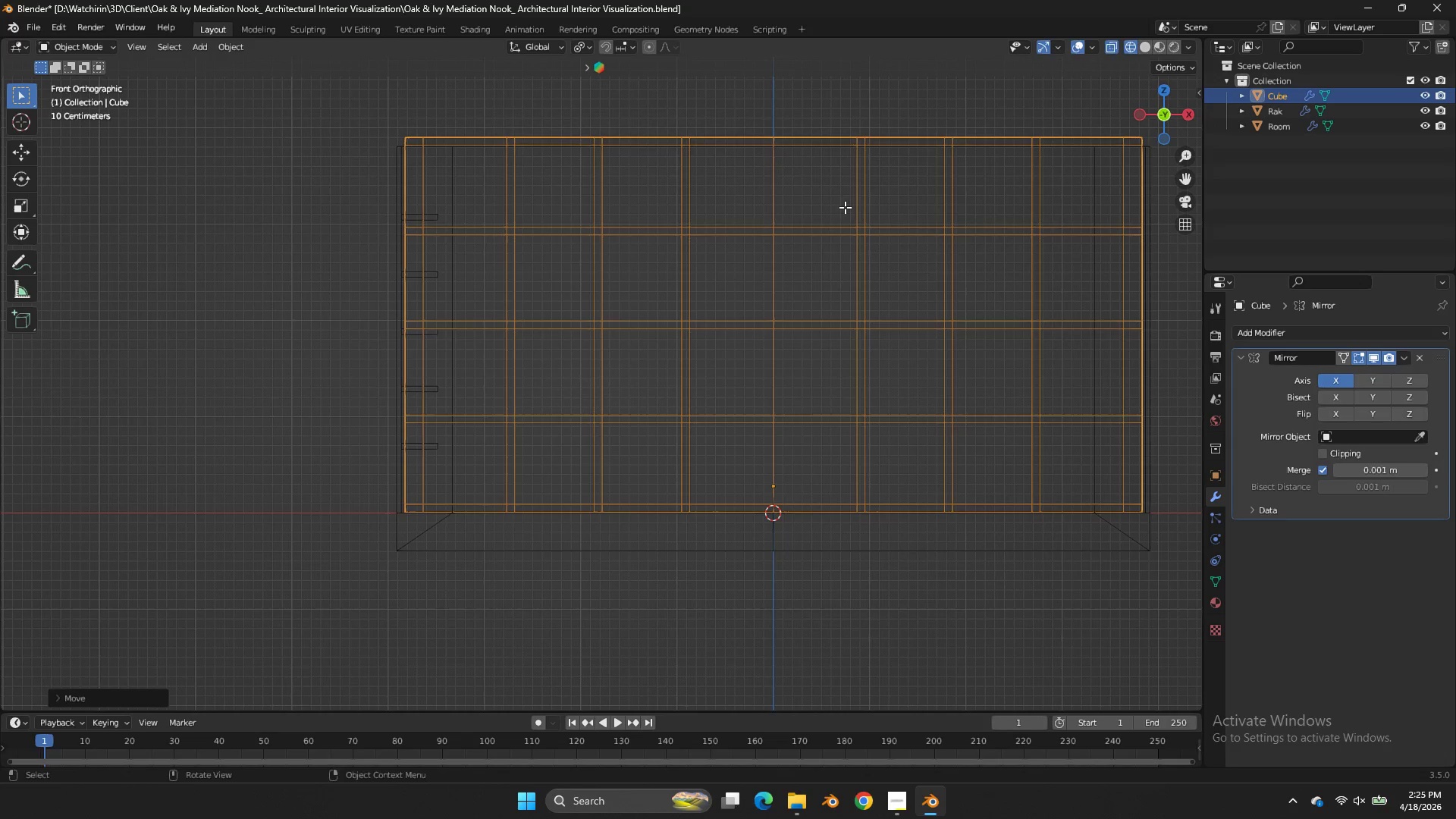 
type(sz)
 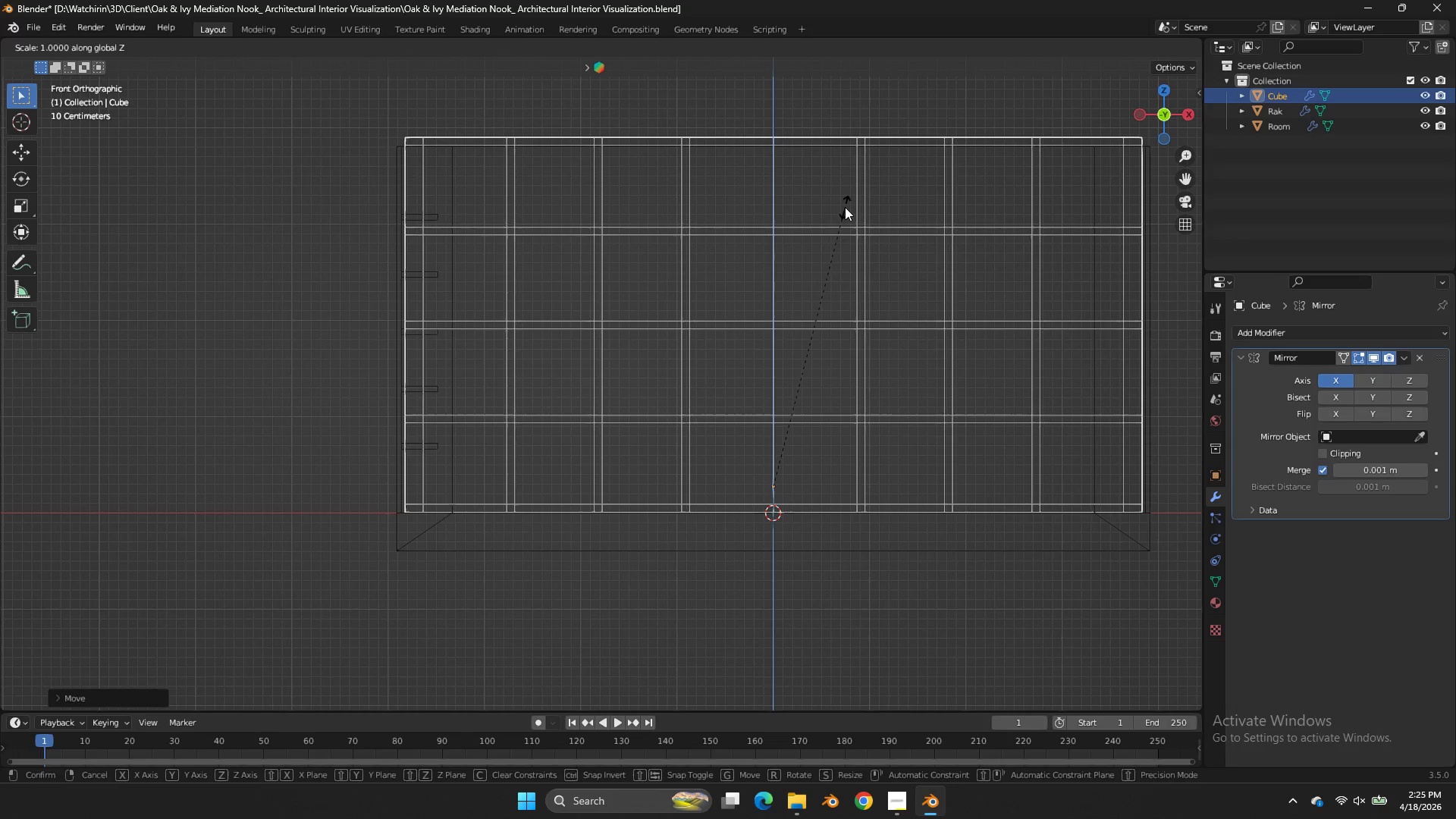 
hold_key(key=ShiftLeft, duration=0.83)
left_click([830, 212])
 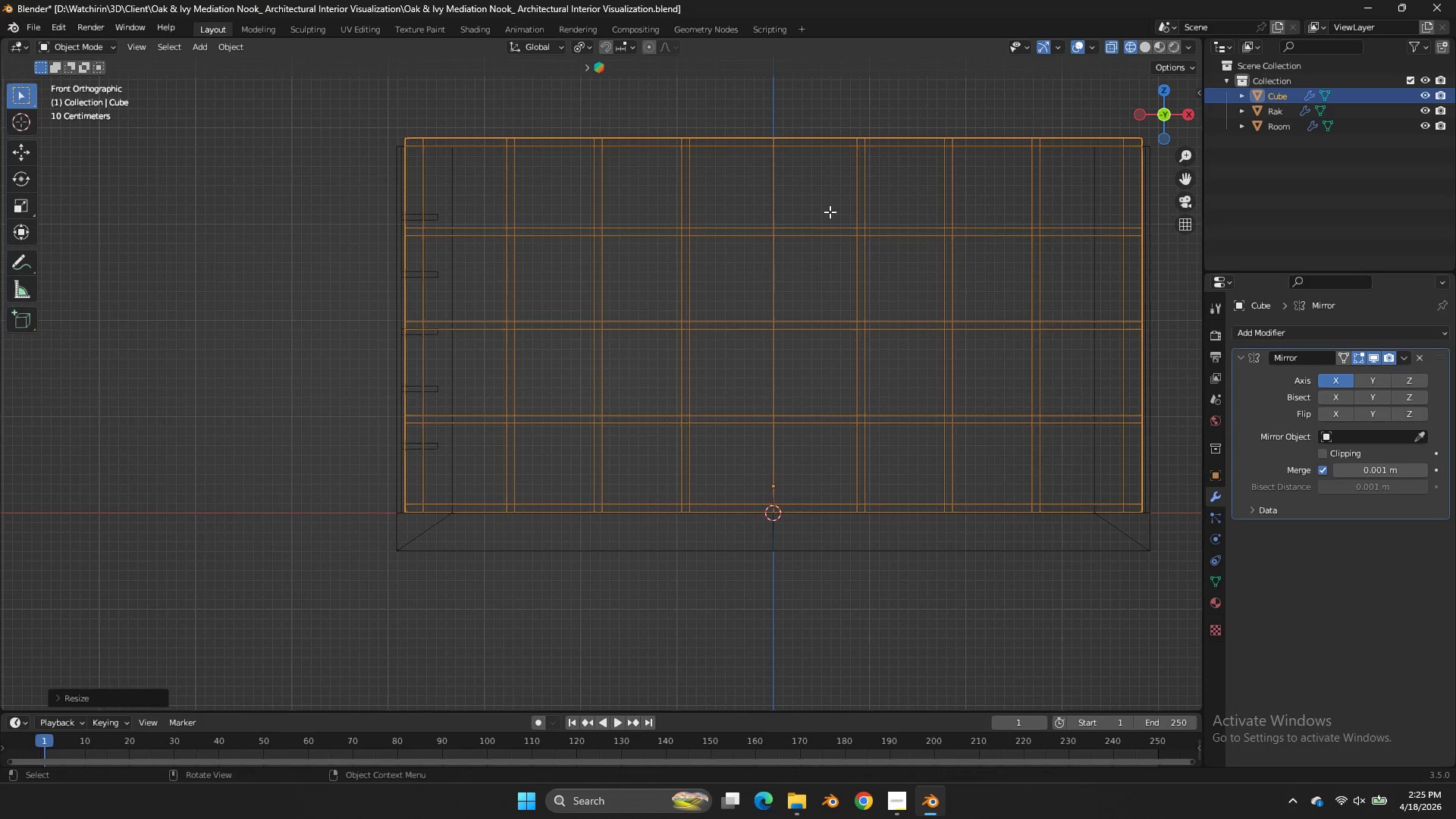 
key(Tab)
 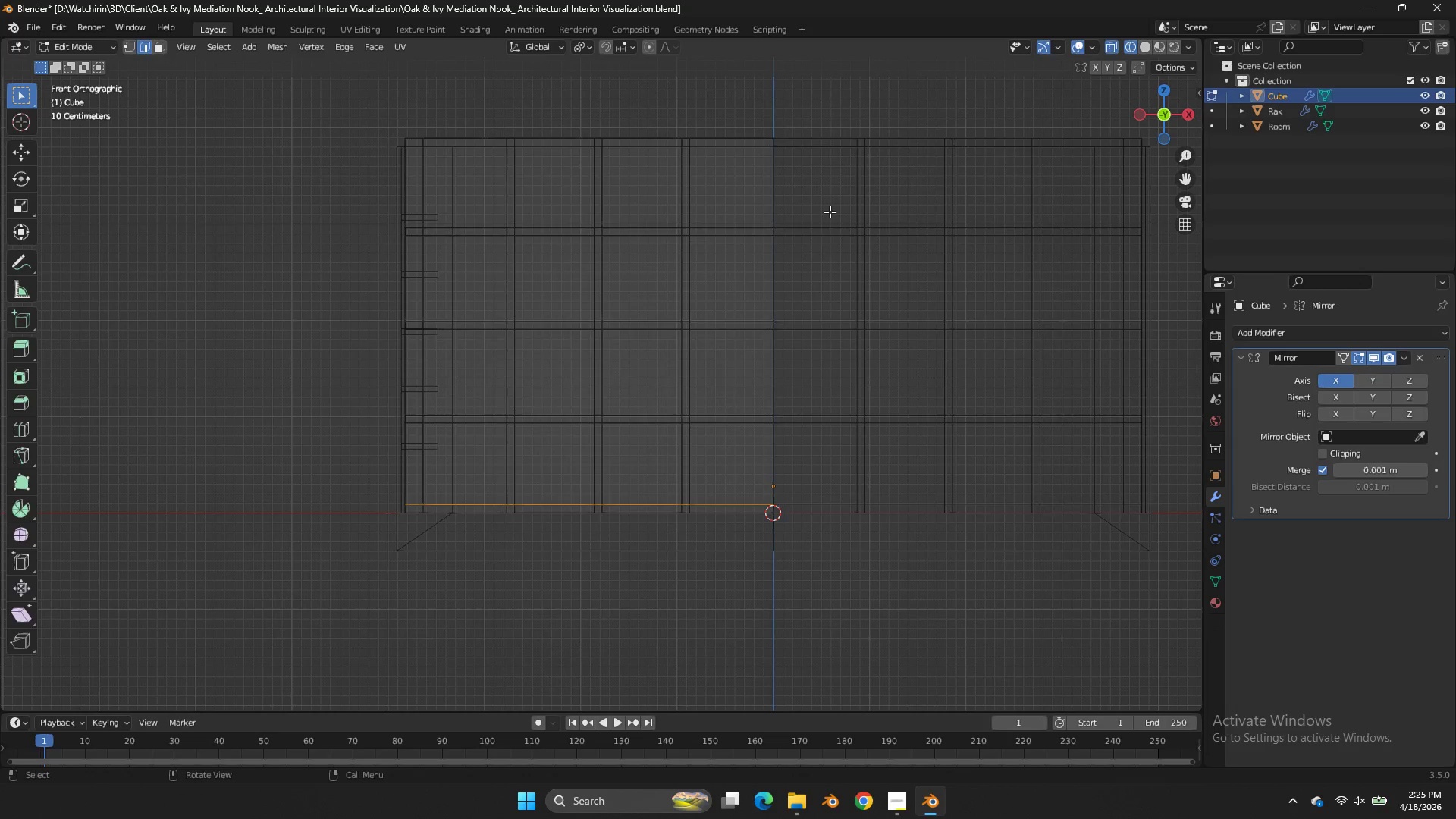 
key(Tab)
 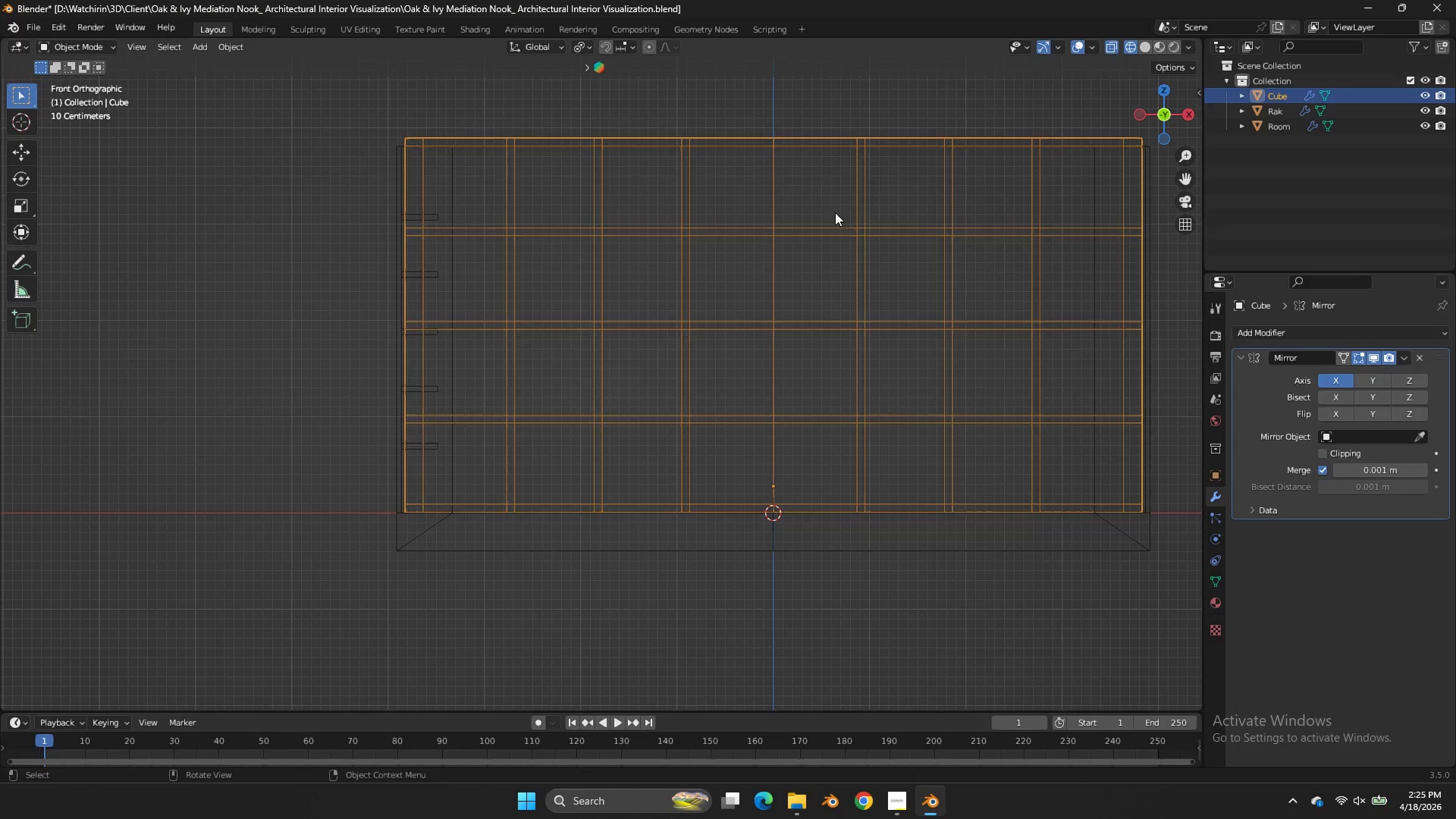 
key(Z)
 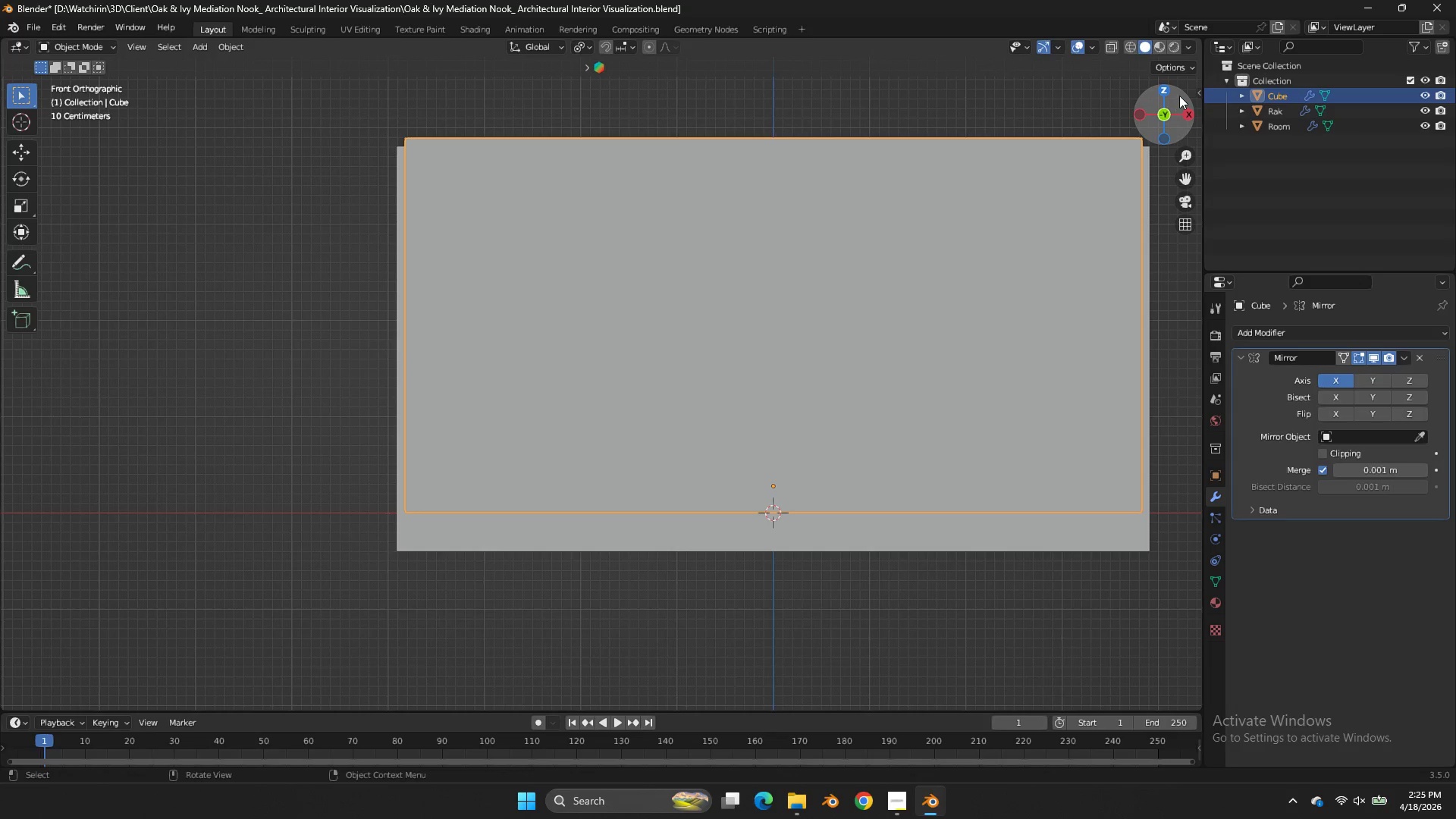 
left_click_drag(start_coordinate=[1179, 96], to_coordinate=[188, 160])
 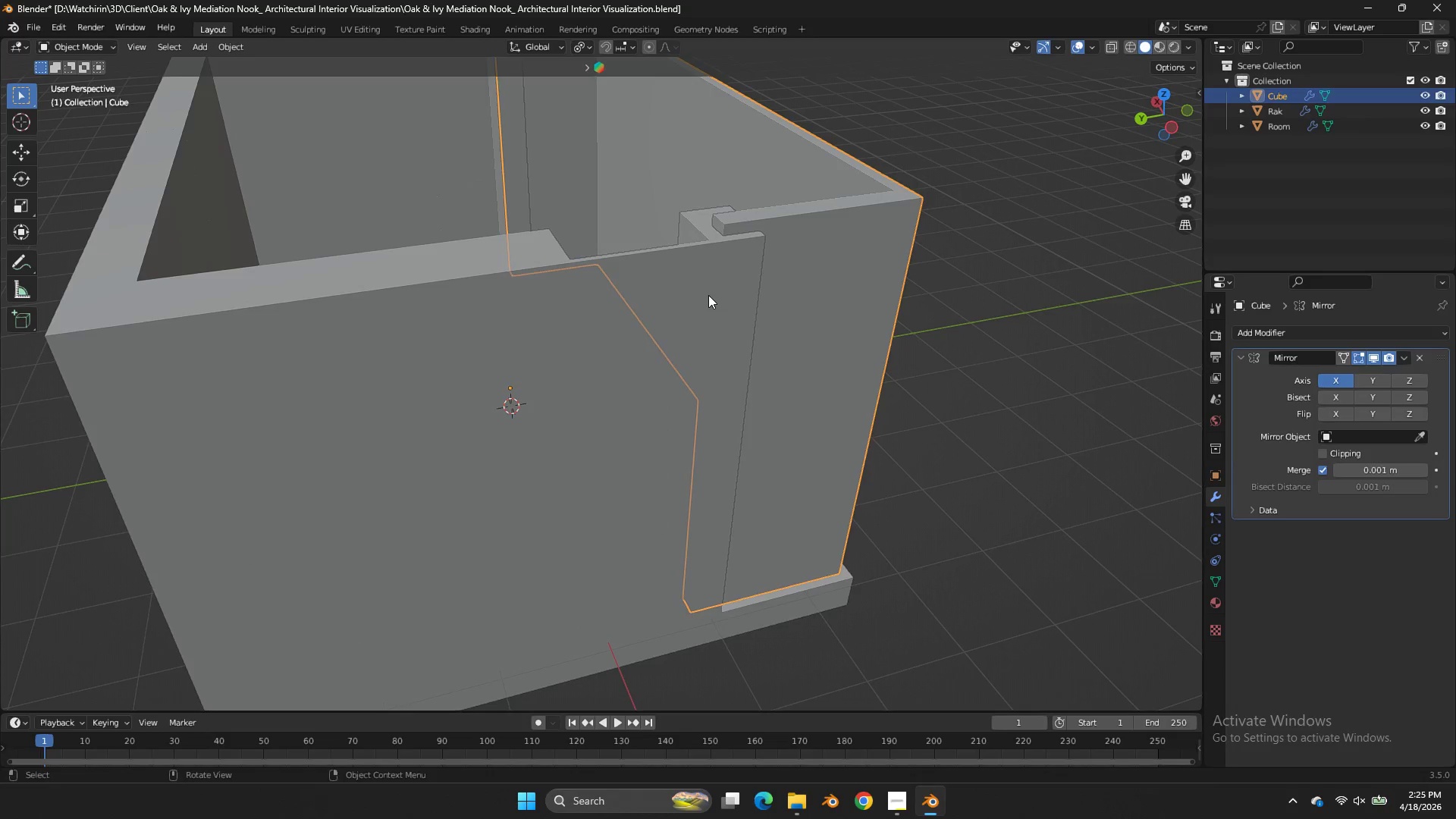 
left_click([708, 295])
 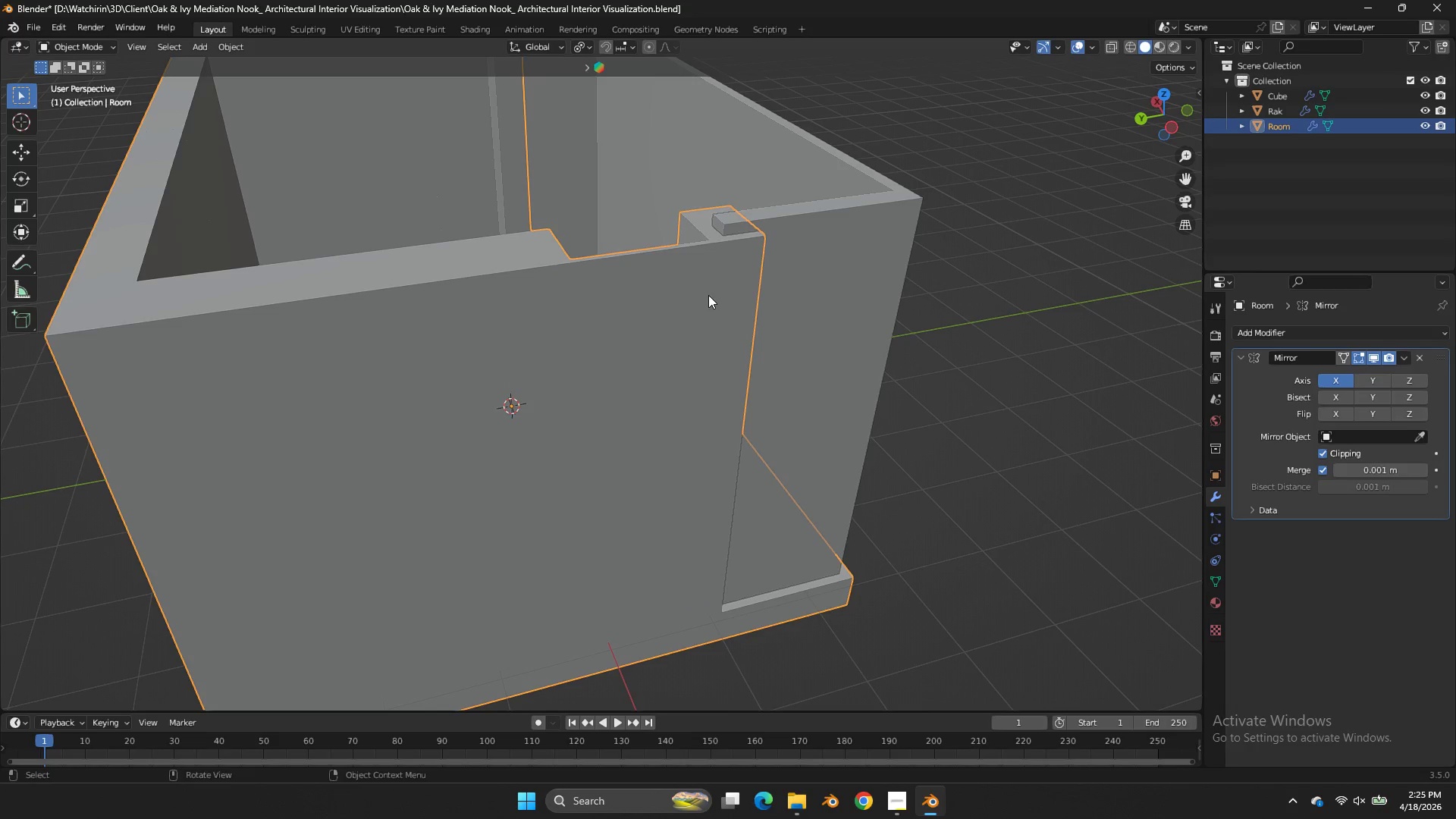 
key(Tab)
 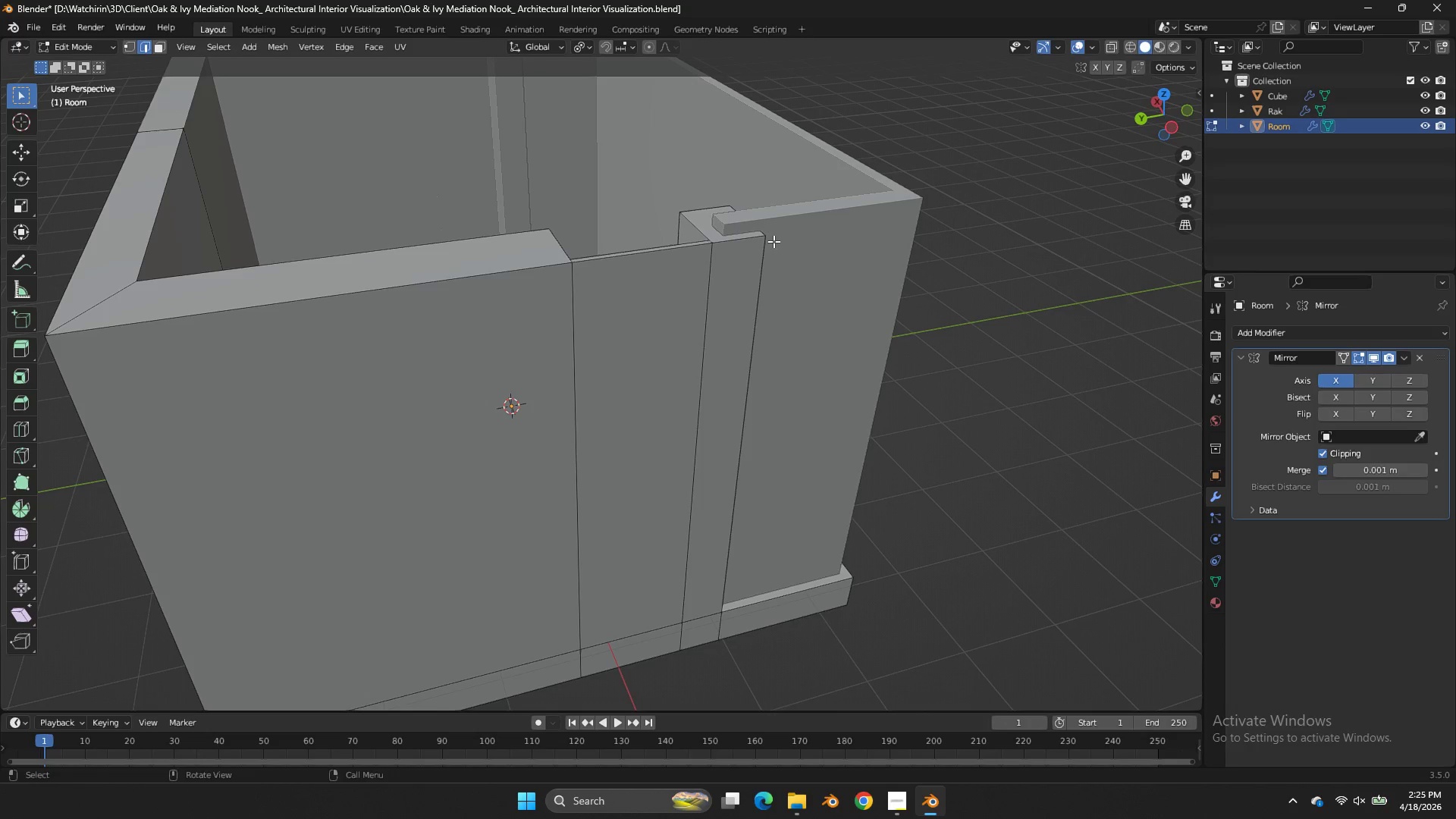 
scroll: coordinate [774, 241], scroll_direction: down, amount: 2.0
 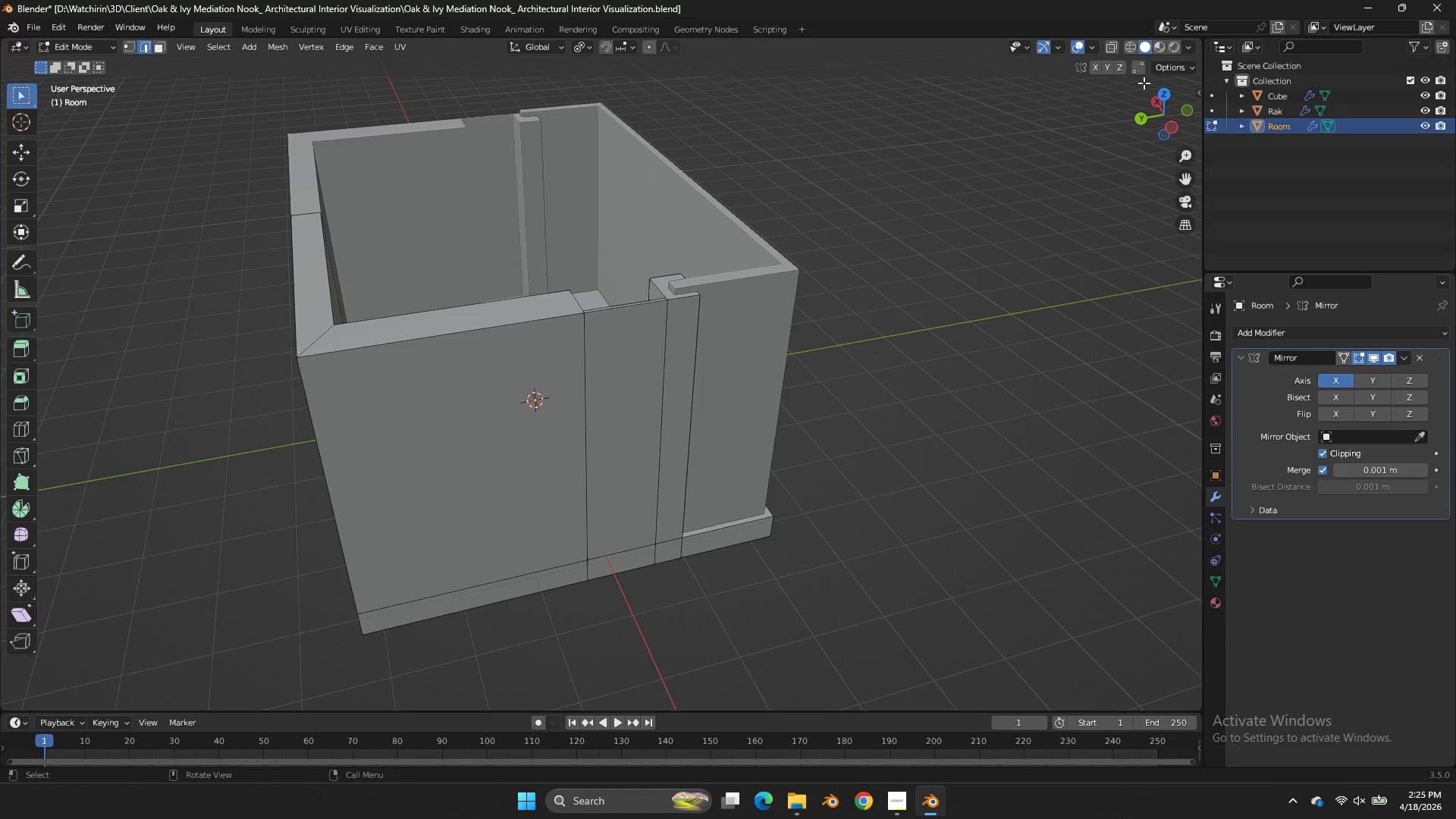 
key(Z)
 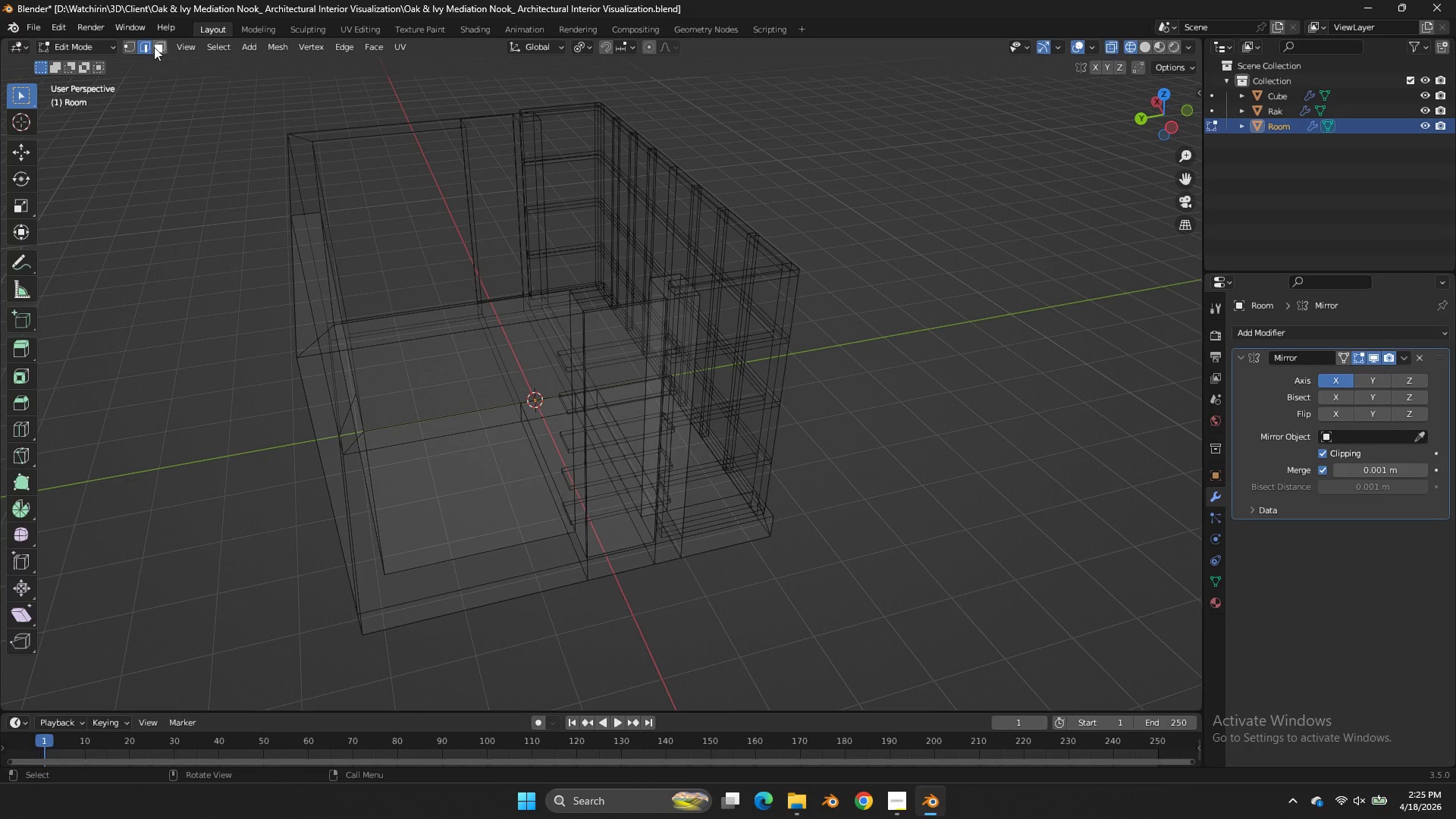 
left_click([131, 41])
 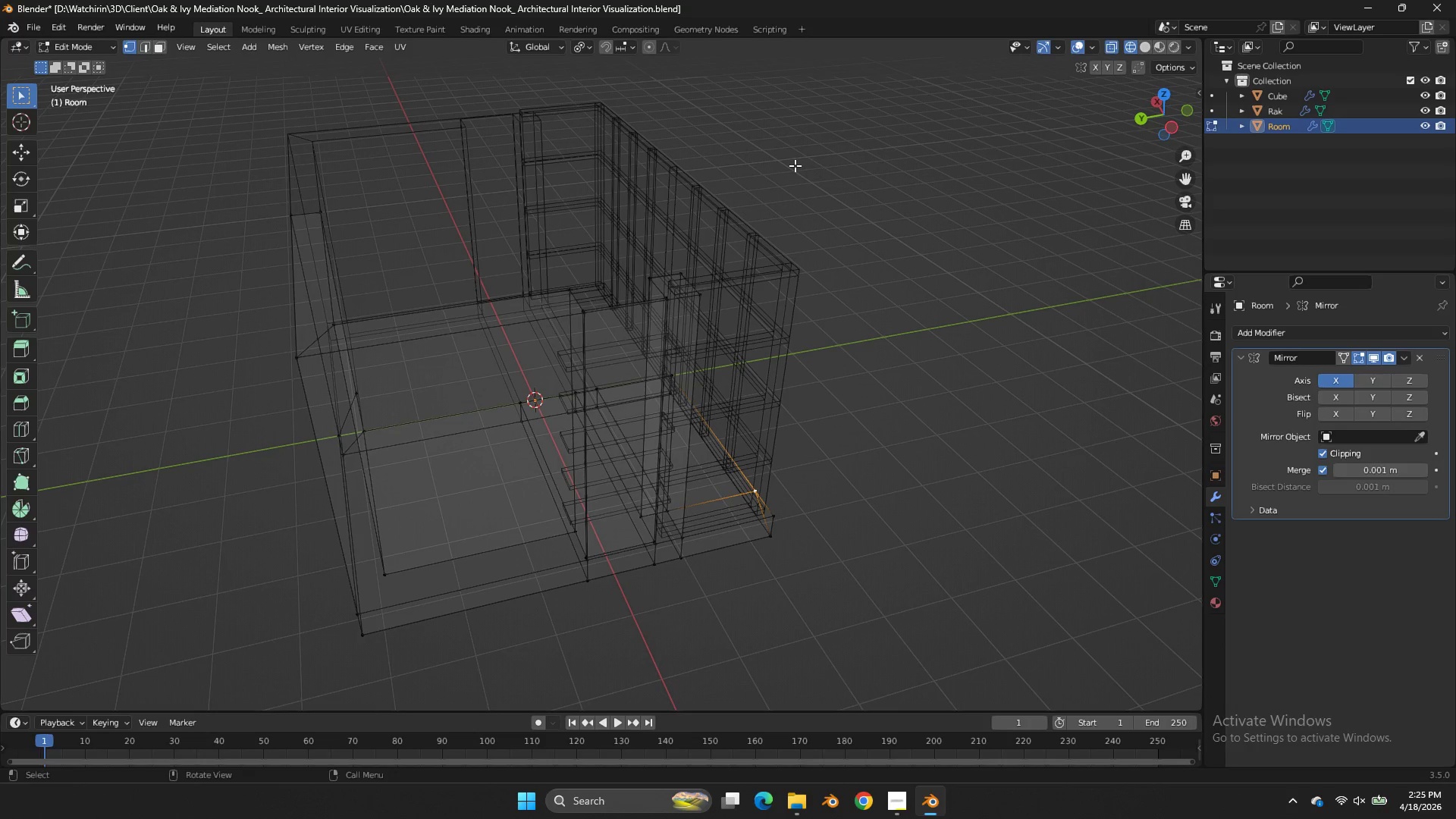 
left_click_drag(start_coordinate=[808, 165], to_coordinate=[194, 383])
 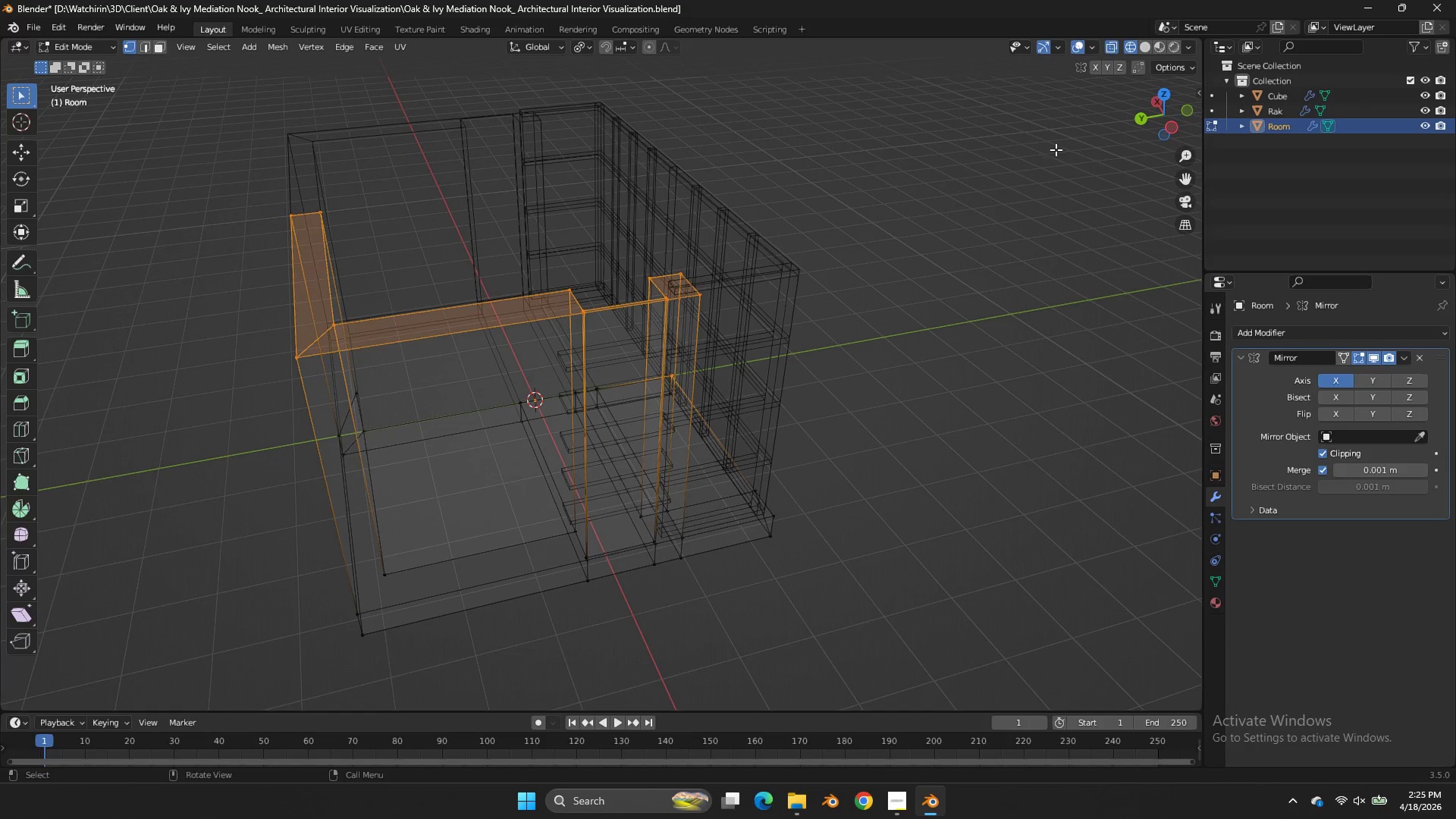 
hold_key(key=ControlLeft, duration=0.75)
left_click_drag(start_coordinate=[727, 361], to_coordinate=[588, 407])
 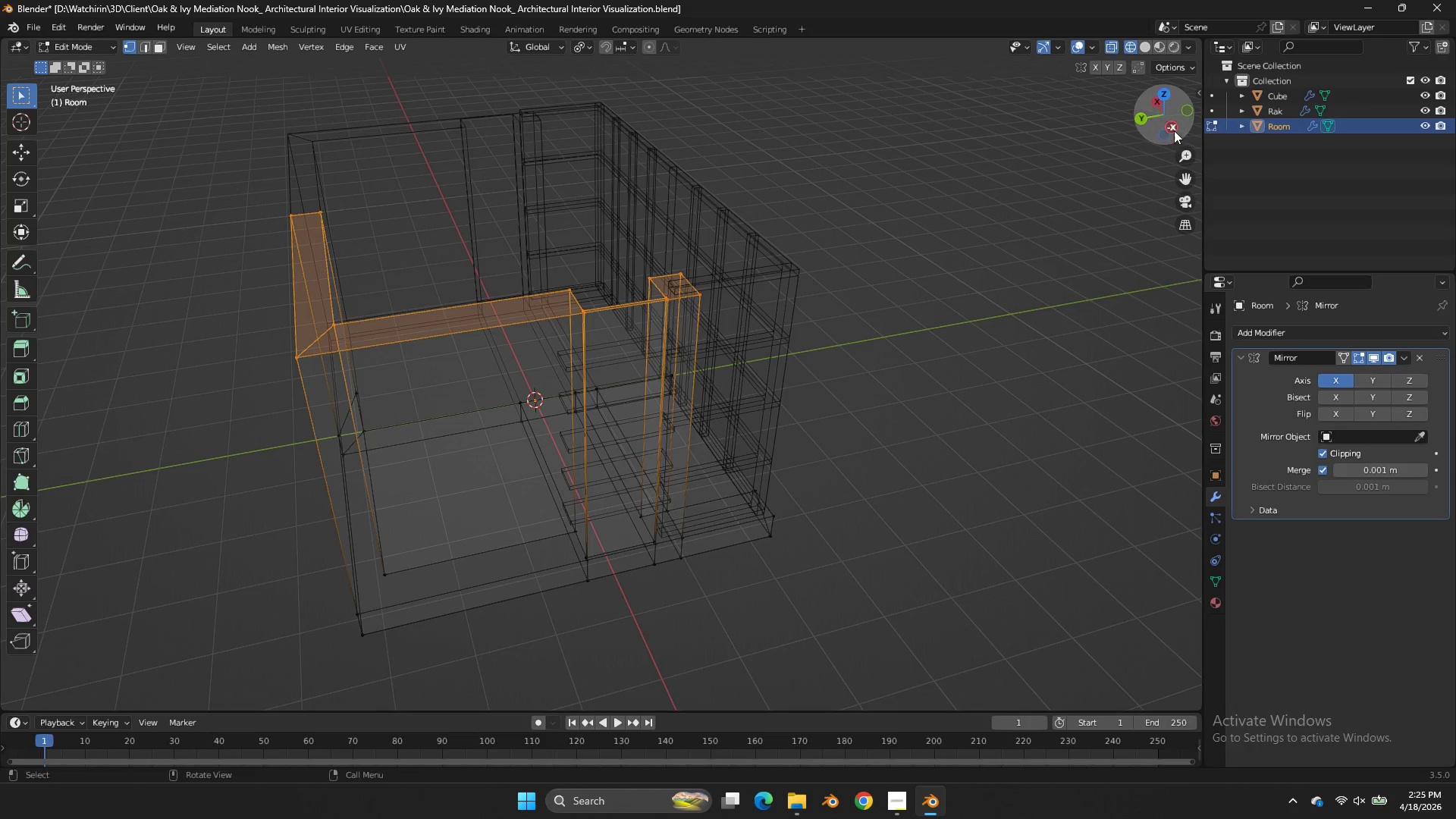 
left_click([1174, 130])
 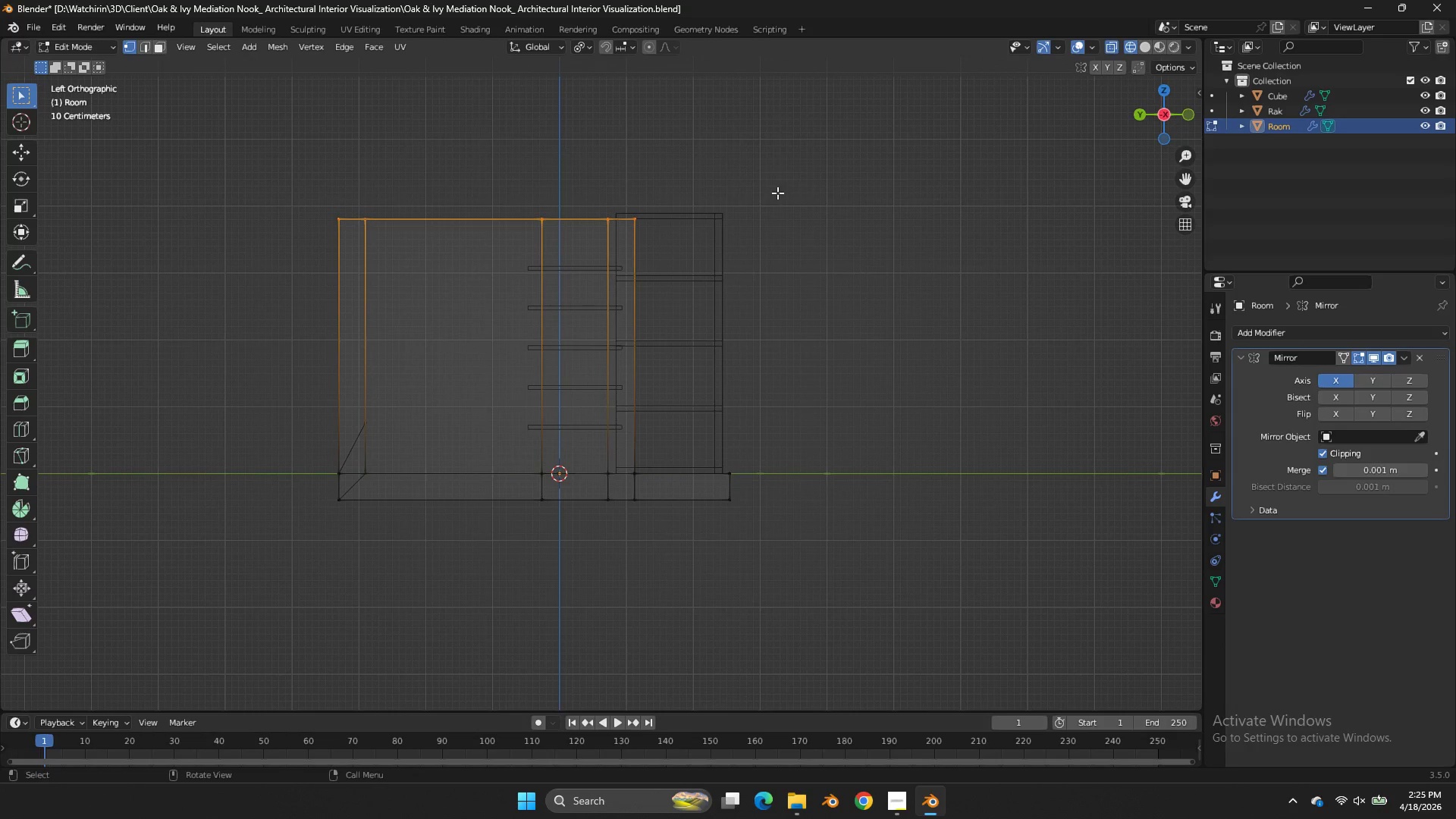 
type(zz)
 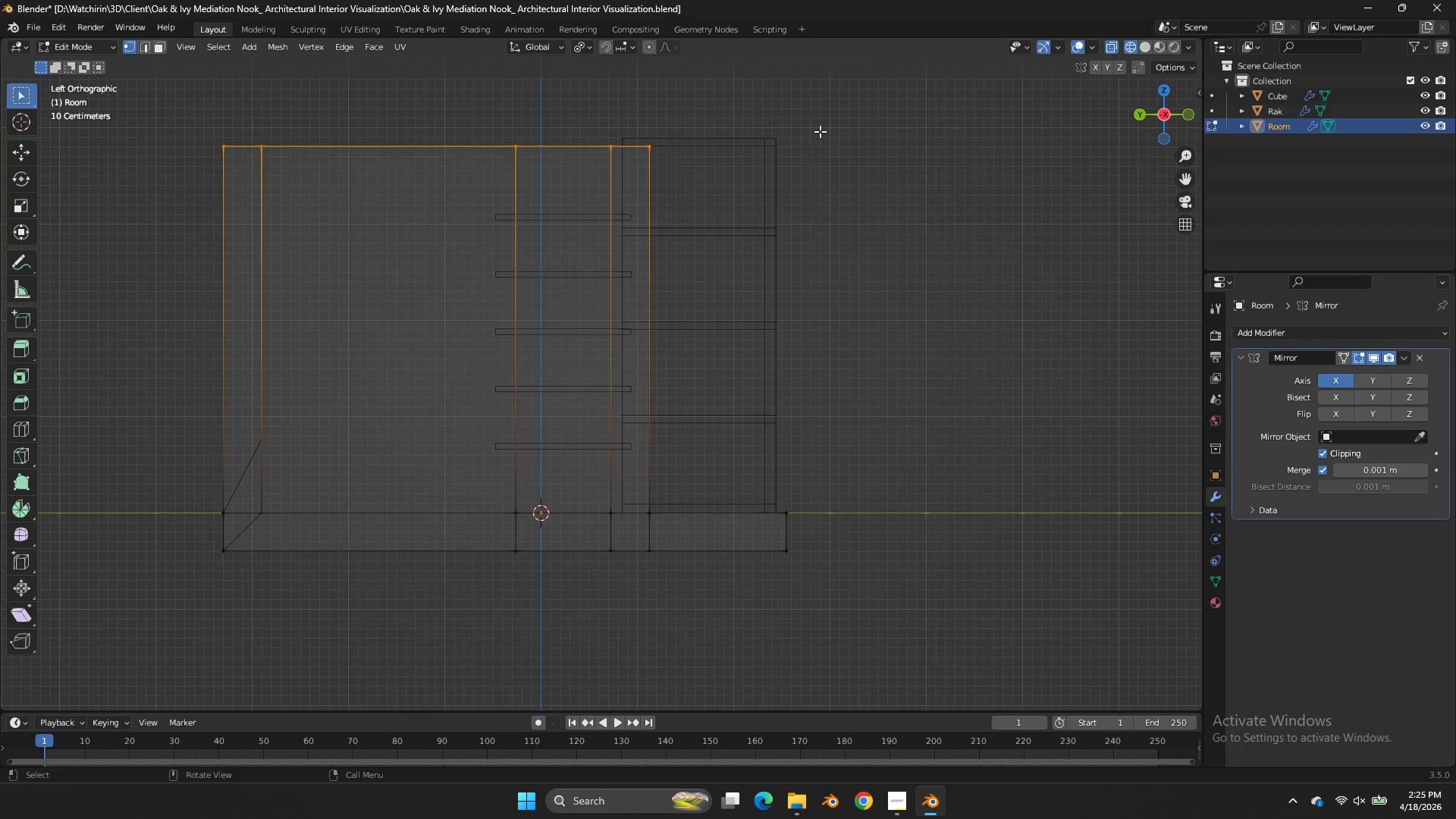 
scroll: coordinate [895, 193], scroll_direction: up, amount: 2.0
 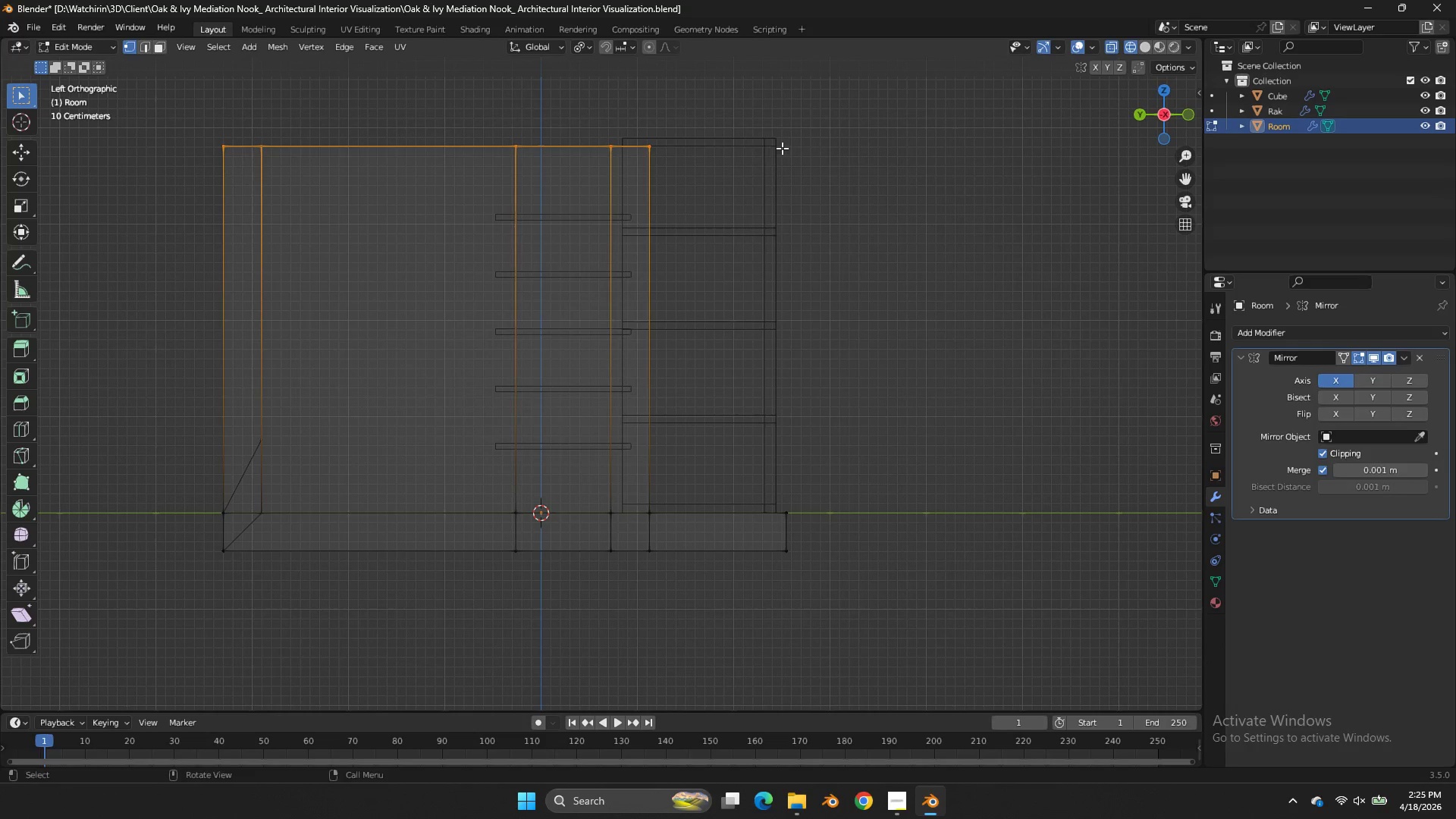 
left_click_drag(start_coordinate=[820, 131], to_coordinate=[132, 239])
 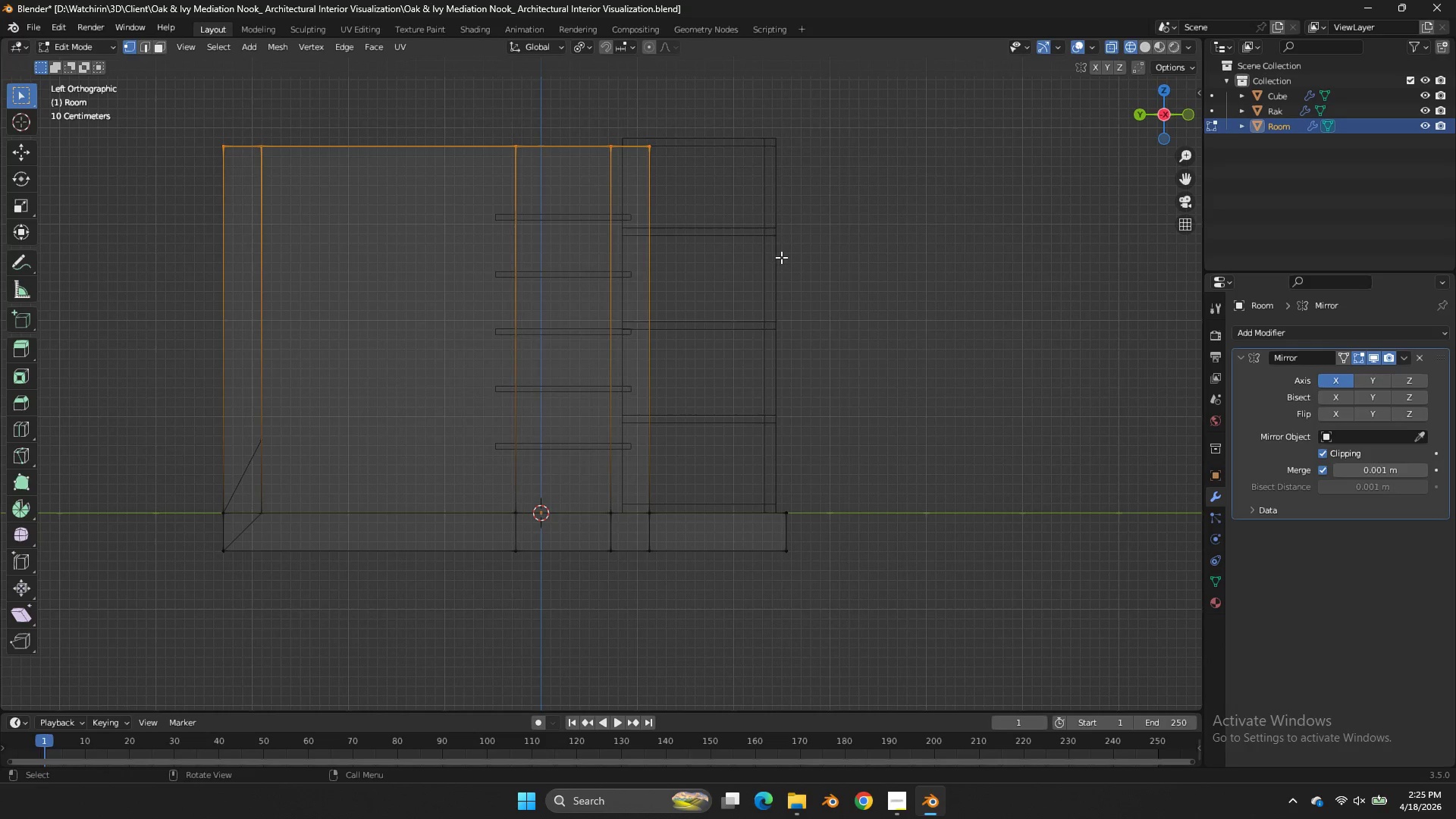 
type(gz)
 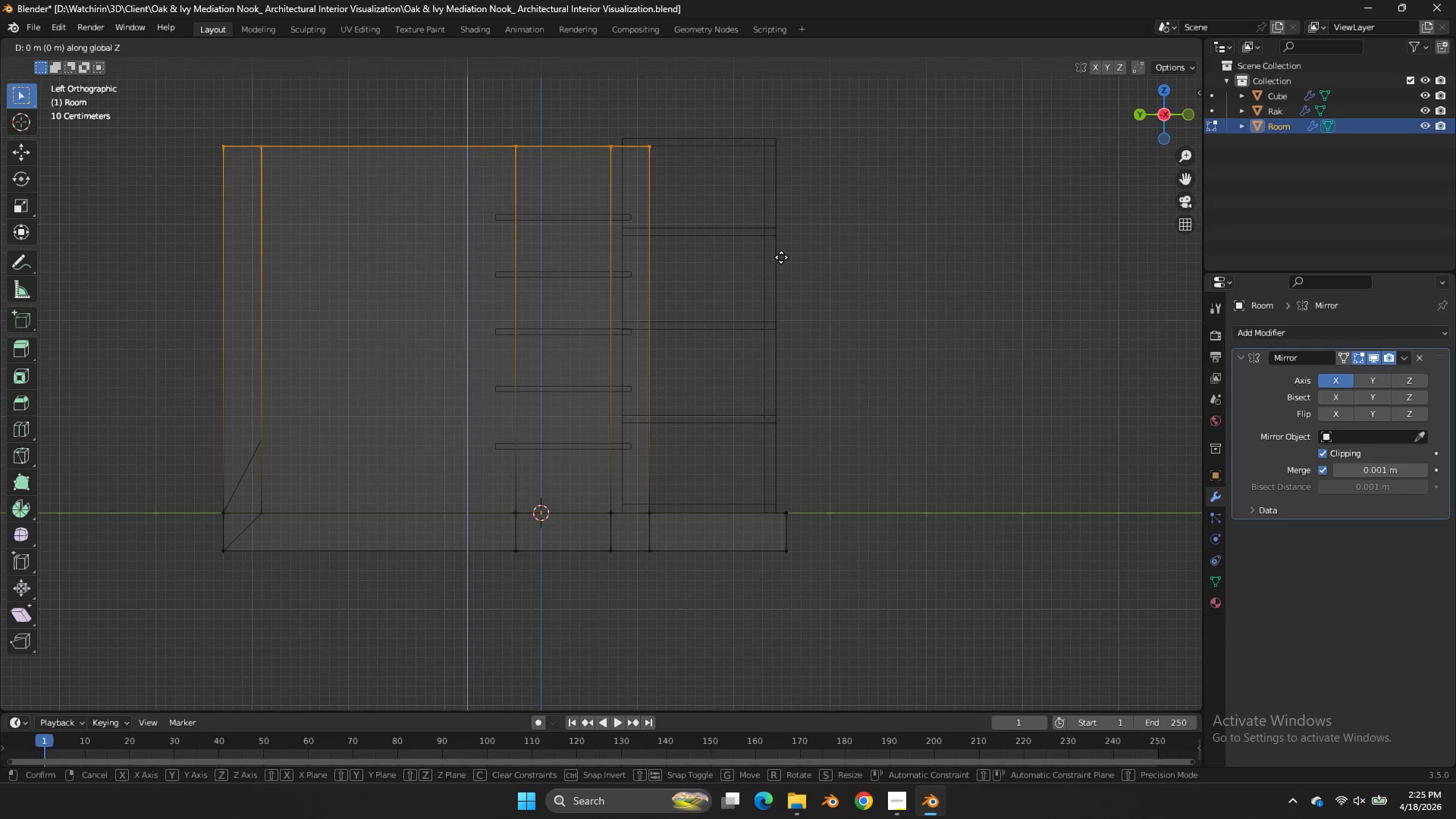 
hold_key(key=ShiftLeft, duration=1.17)
left_click([793, 179])
 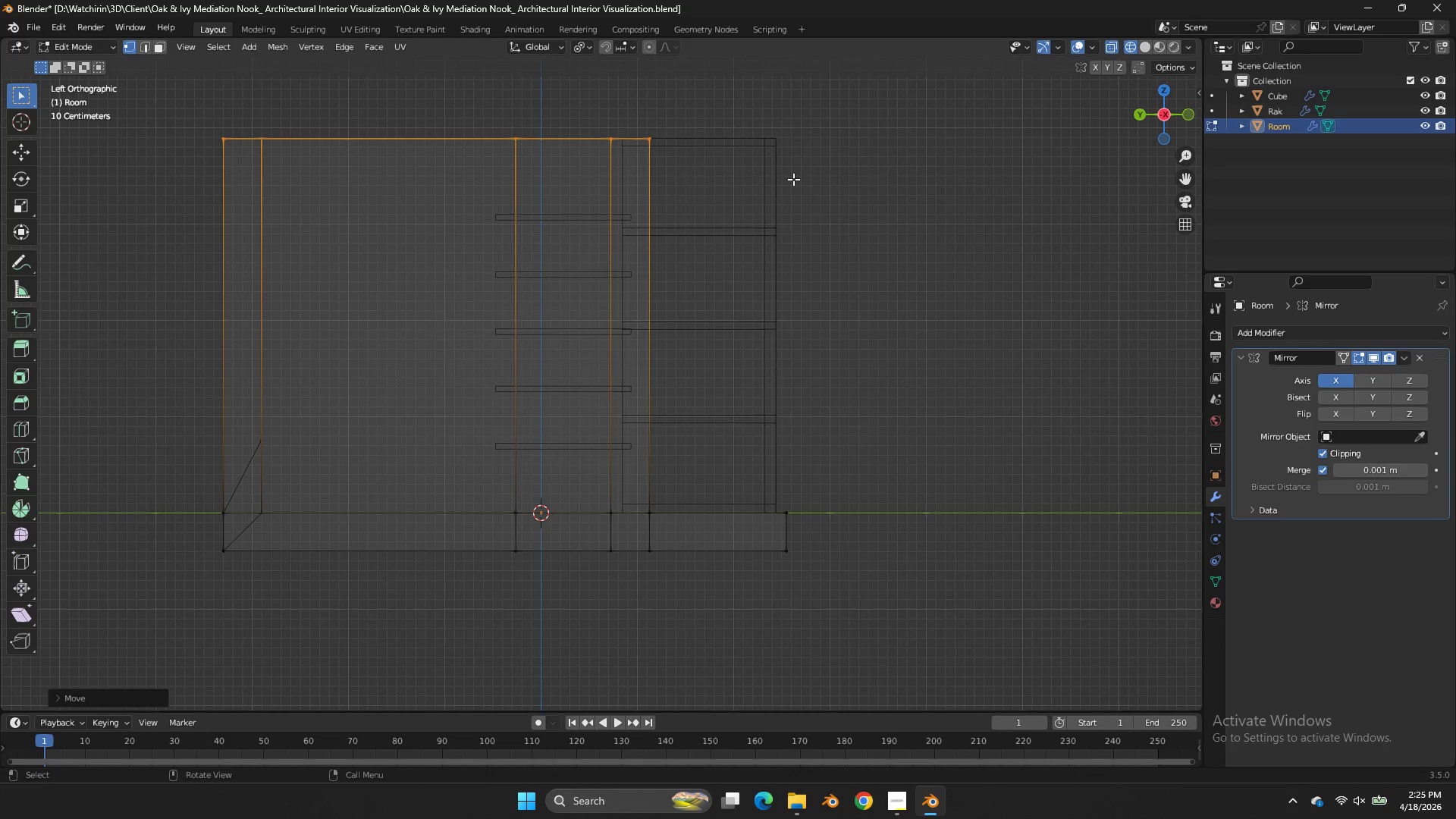 
key(Control+ControlLeft)
 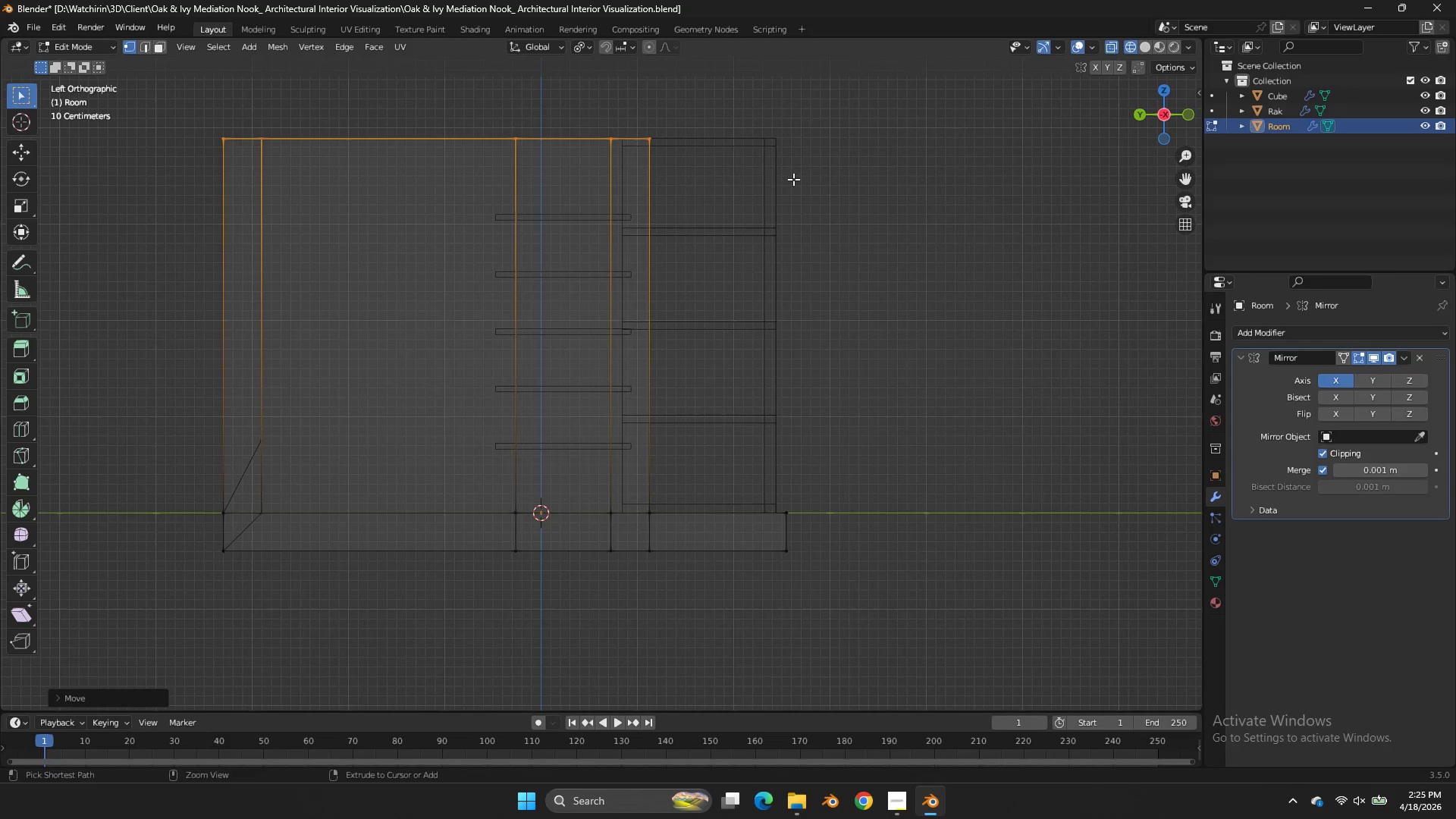 
key(Control+S)
 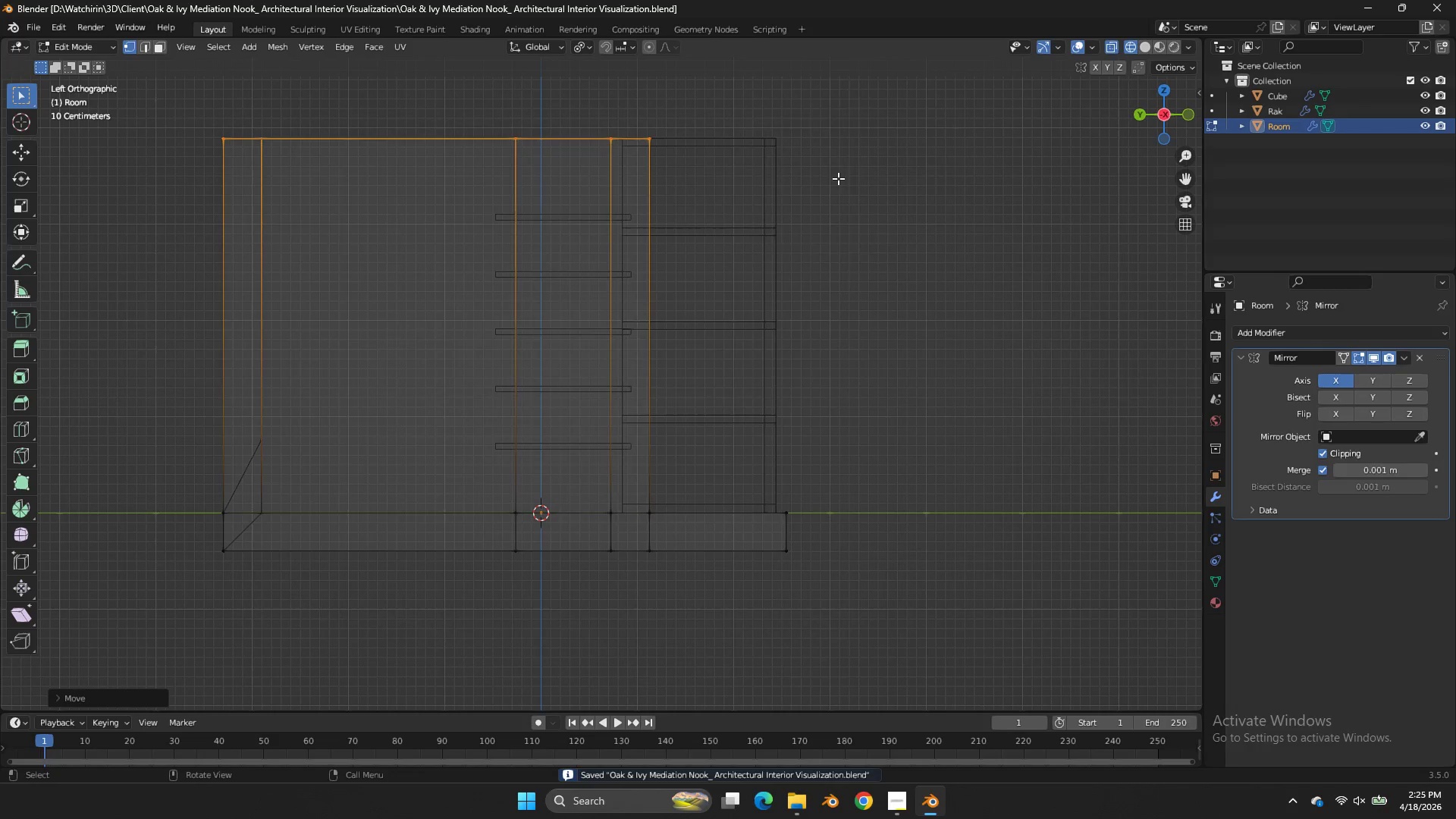 
key(Z)
 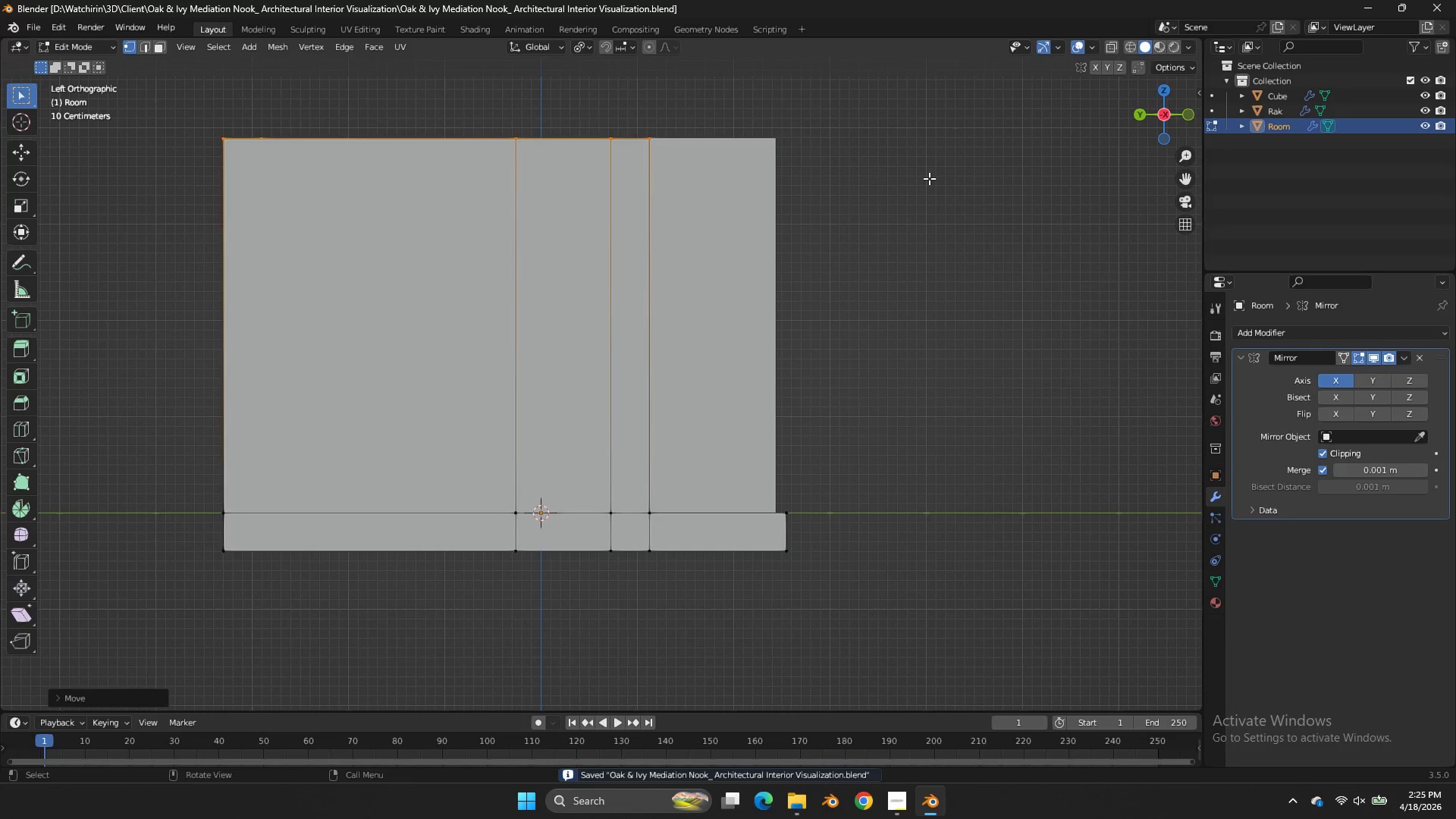 
key(Tab)
 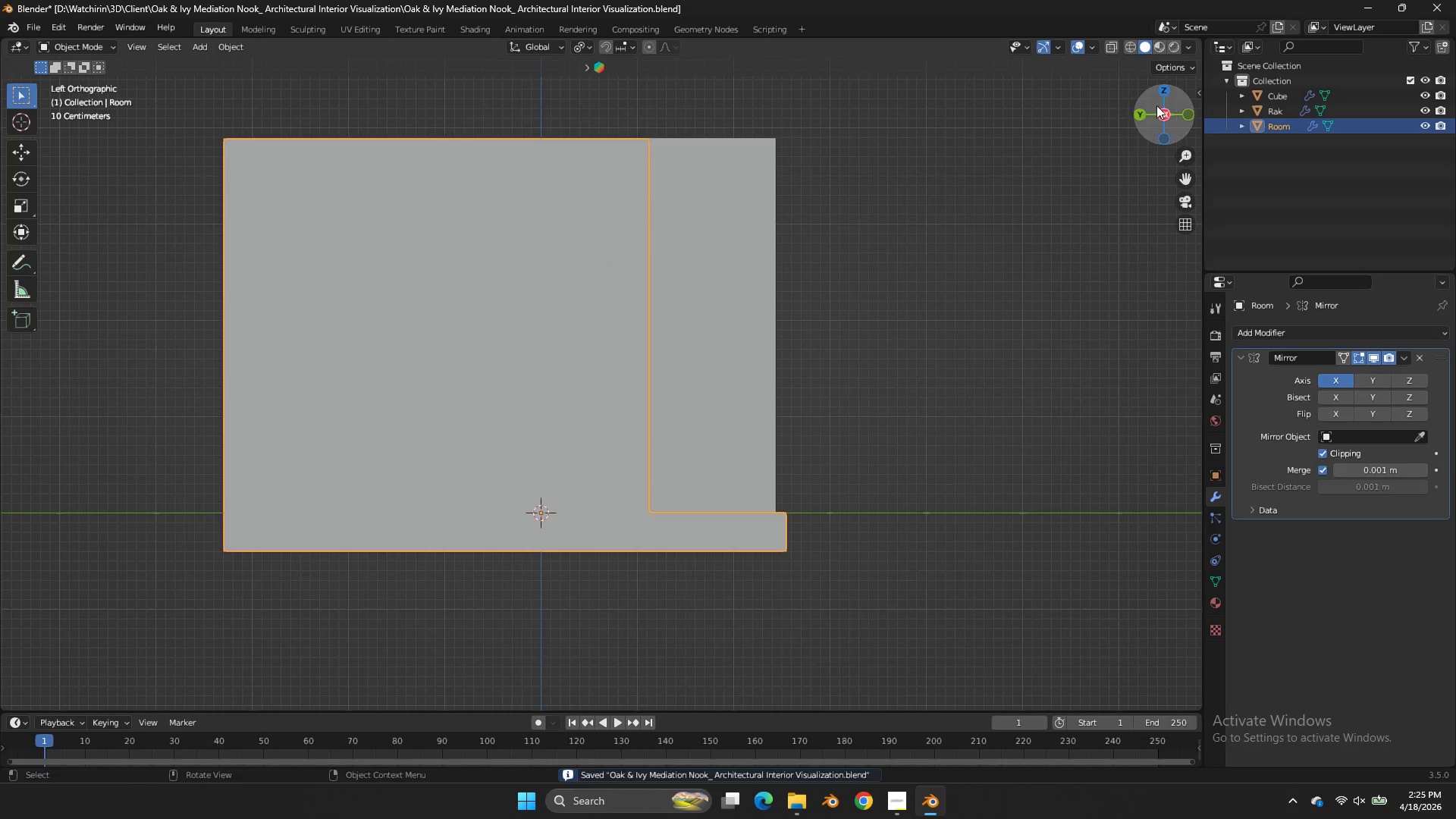 
left_click_drag(start_coordinate=[1155, 105], to_coordinate=[43, 202])
 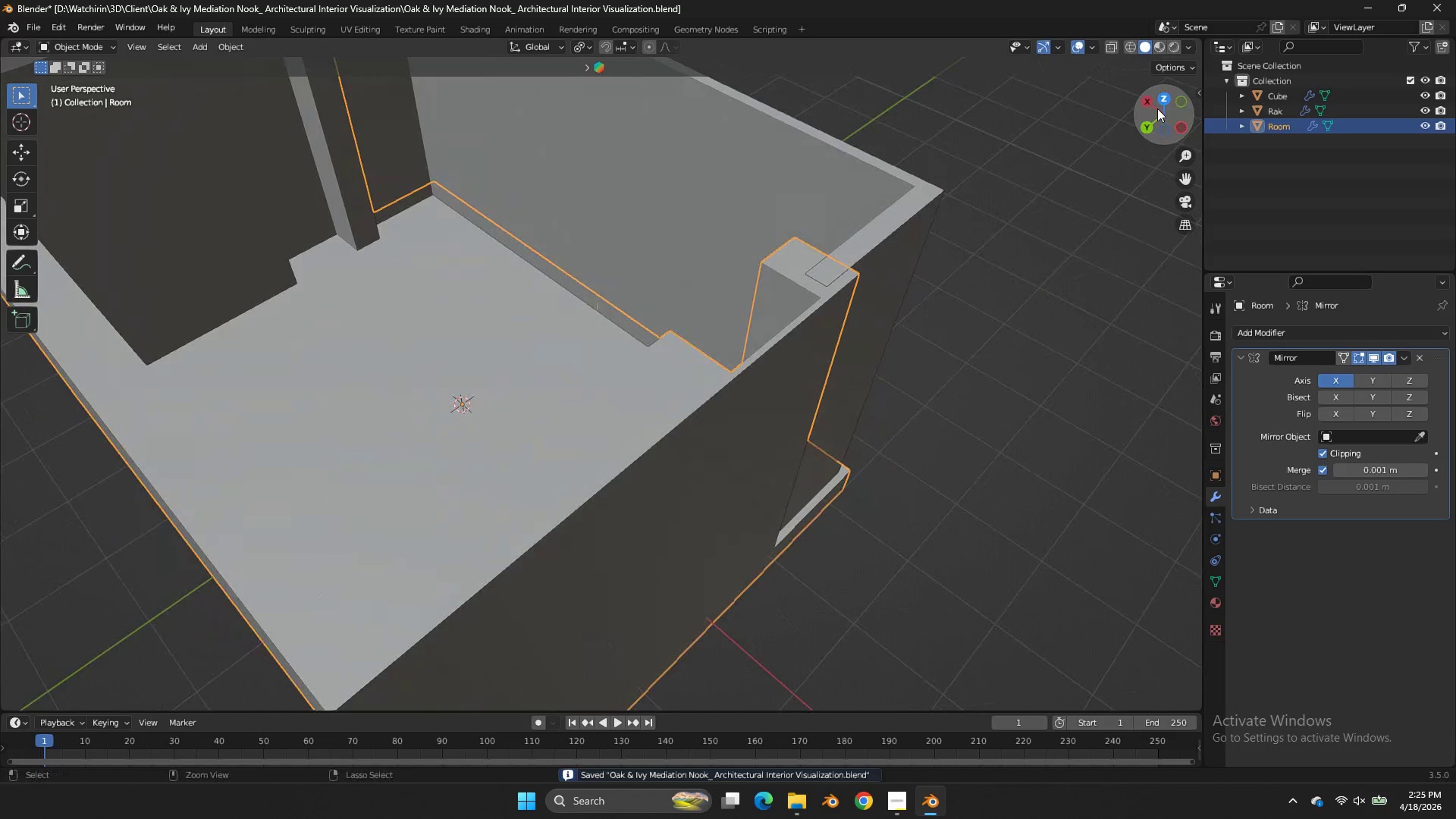 
key(Control+ControlLeft)
 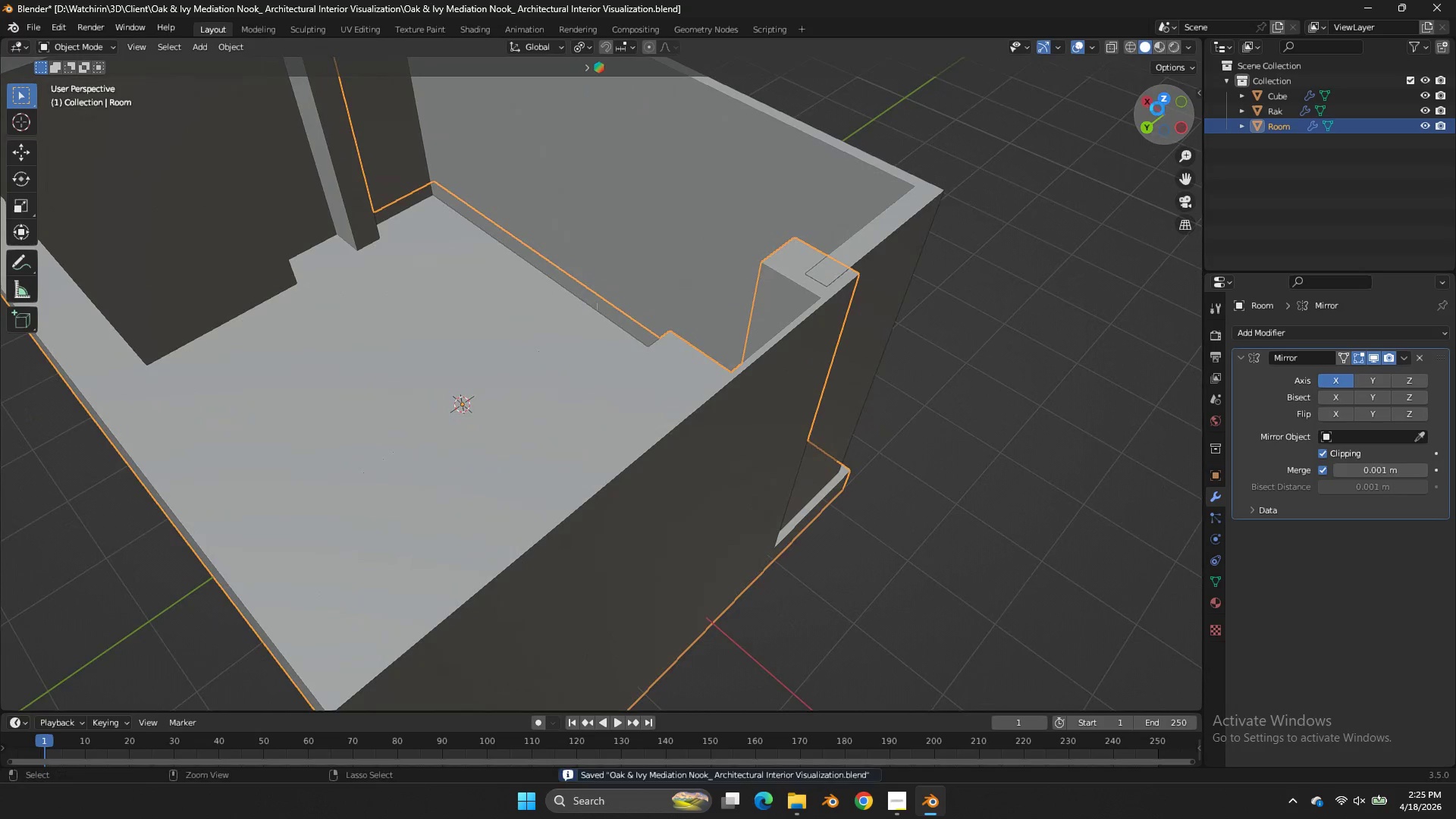 
key(Control+S)
 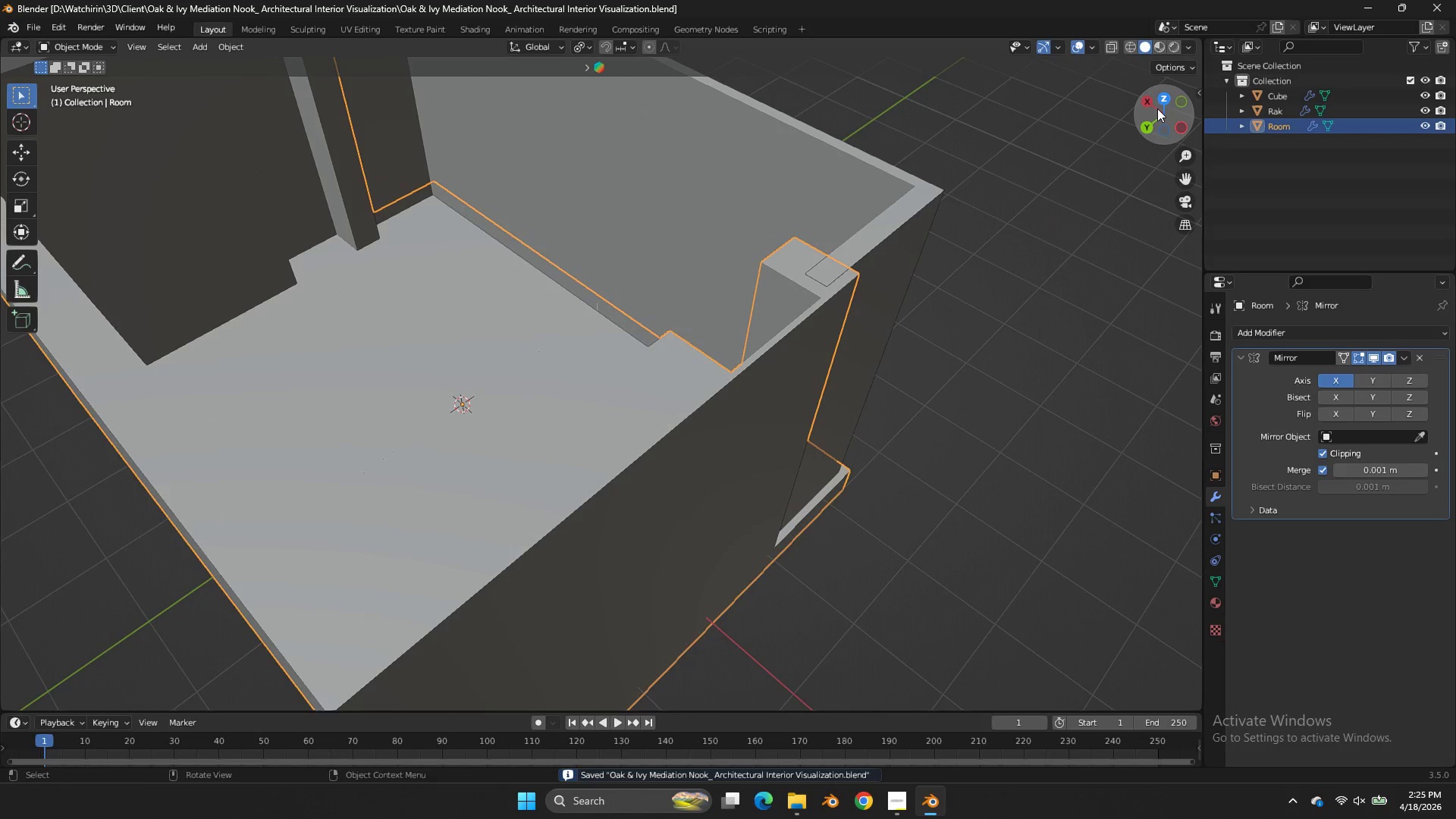 
left_click_drag(start_coordinate=[1157, 108], to_coordinate=[944, 80])
 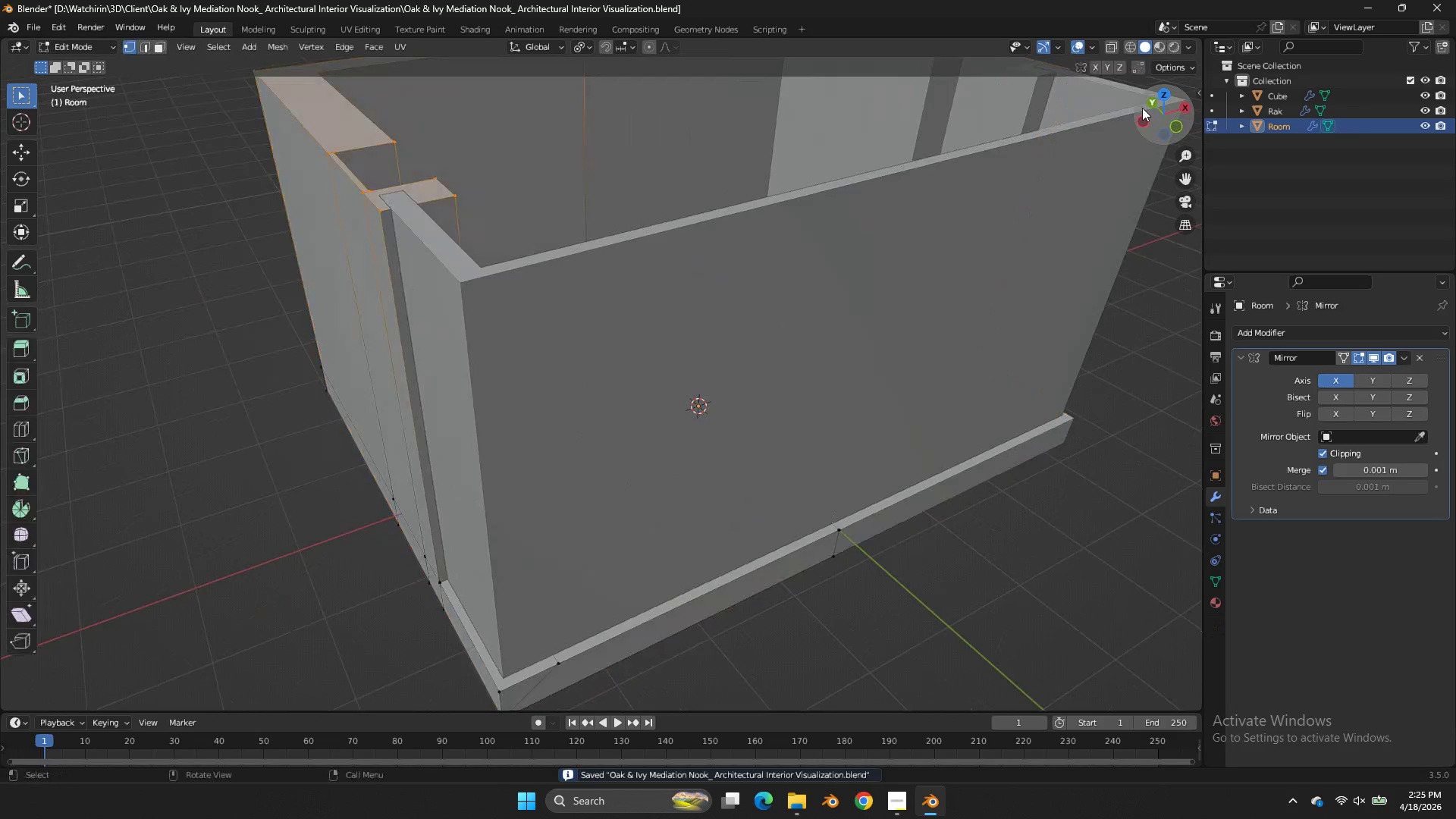 
key(Tab)
 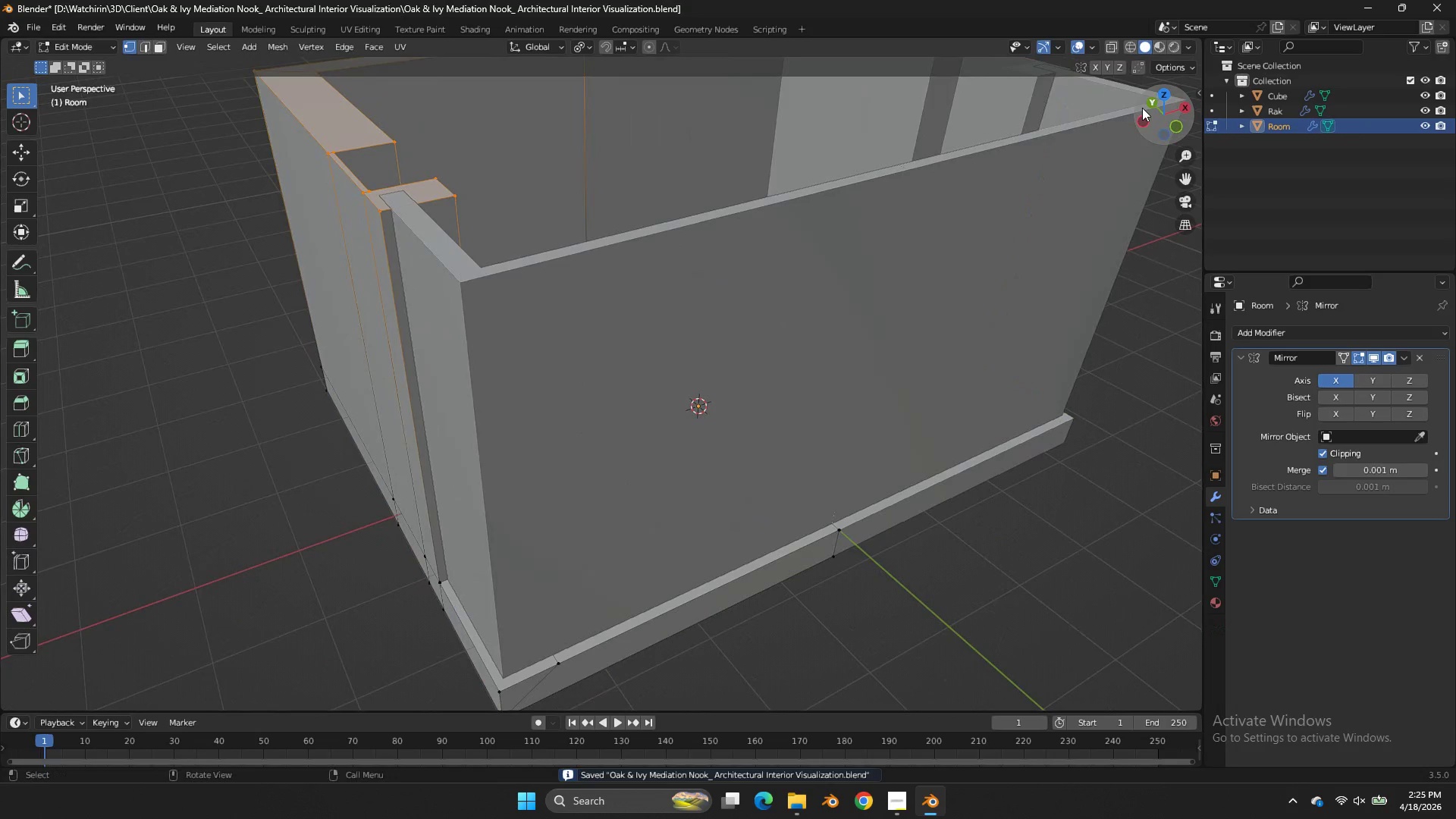 
left_click_drag(start_coordinate=[1142, 108], to_coordinate=[799, 130])
 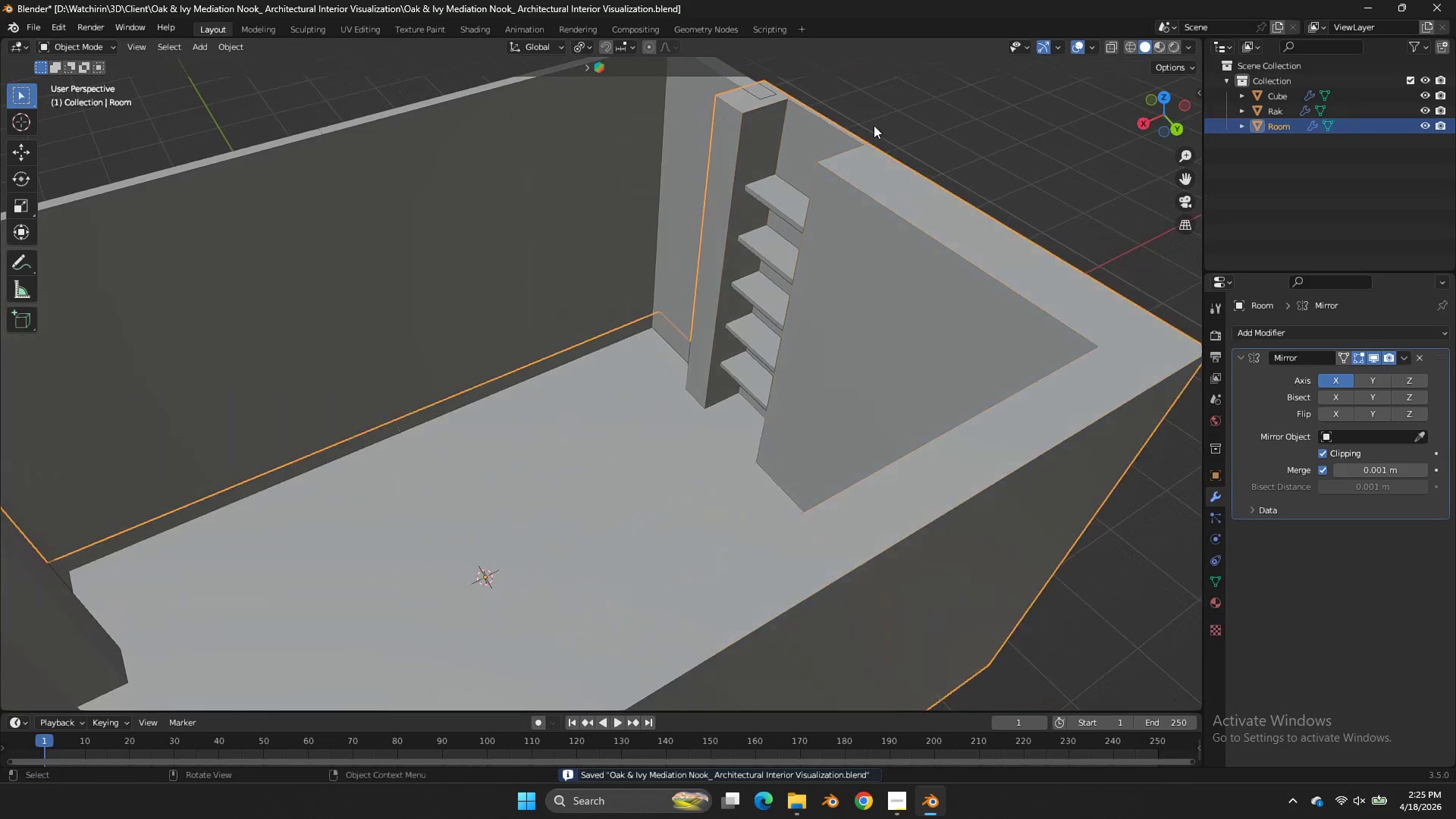 
key(Tab)
 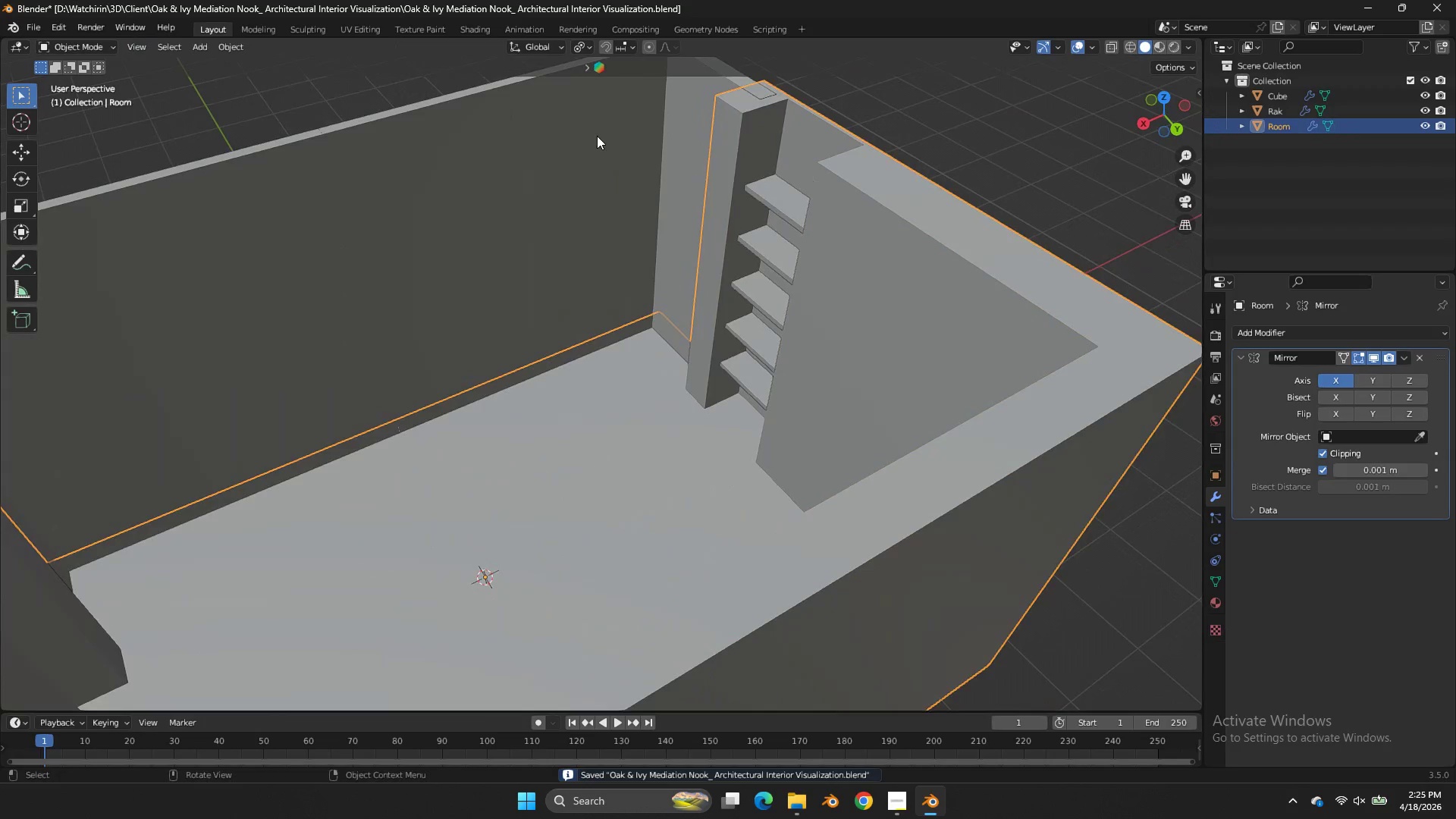 
left_click([597, 136])
 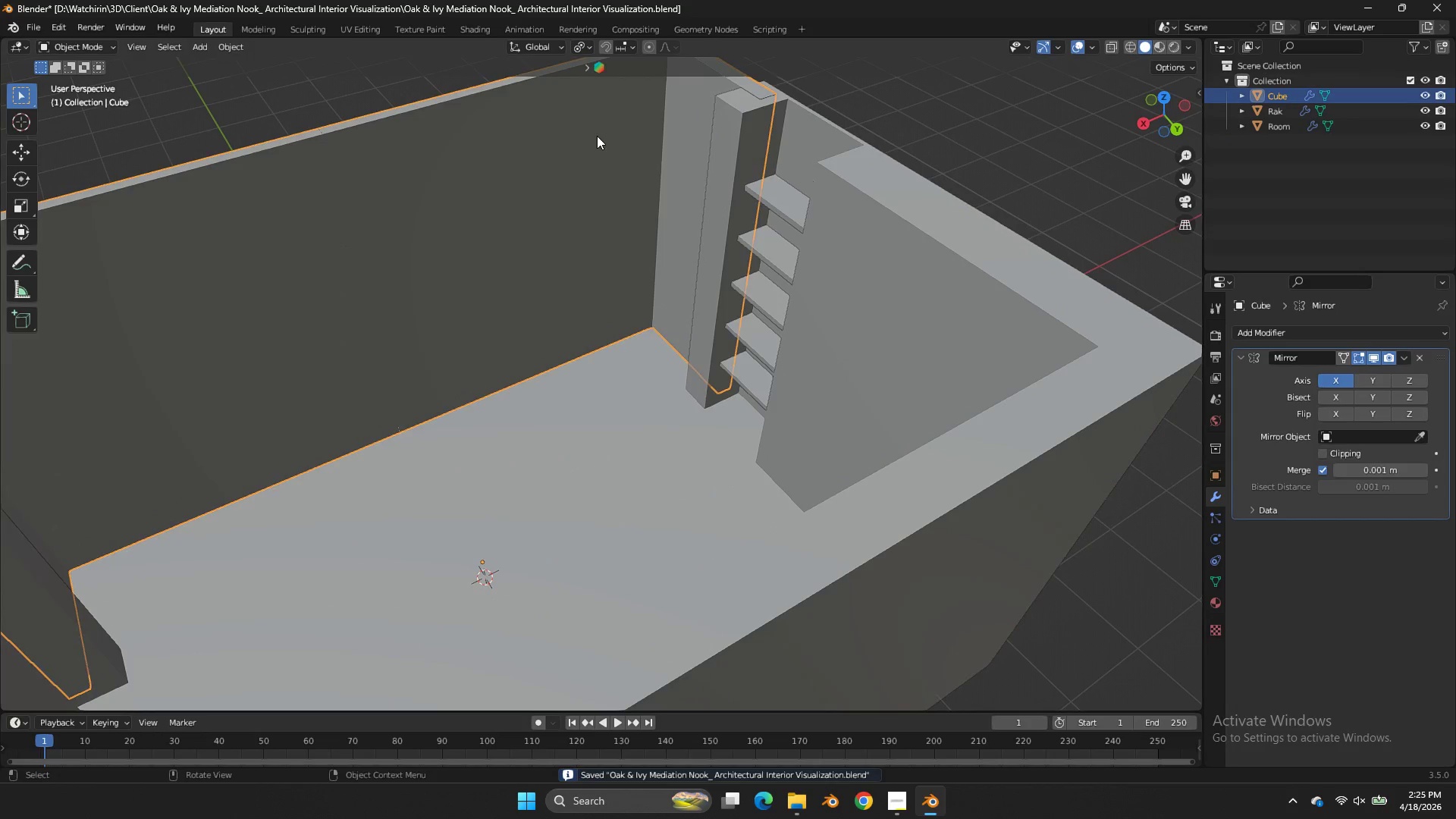 
key(Tab)
 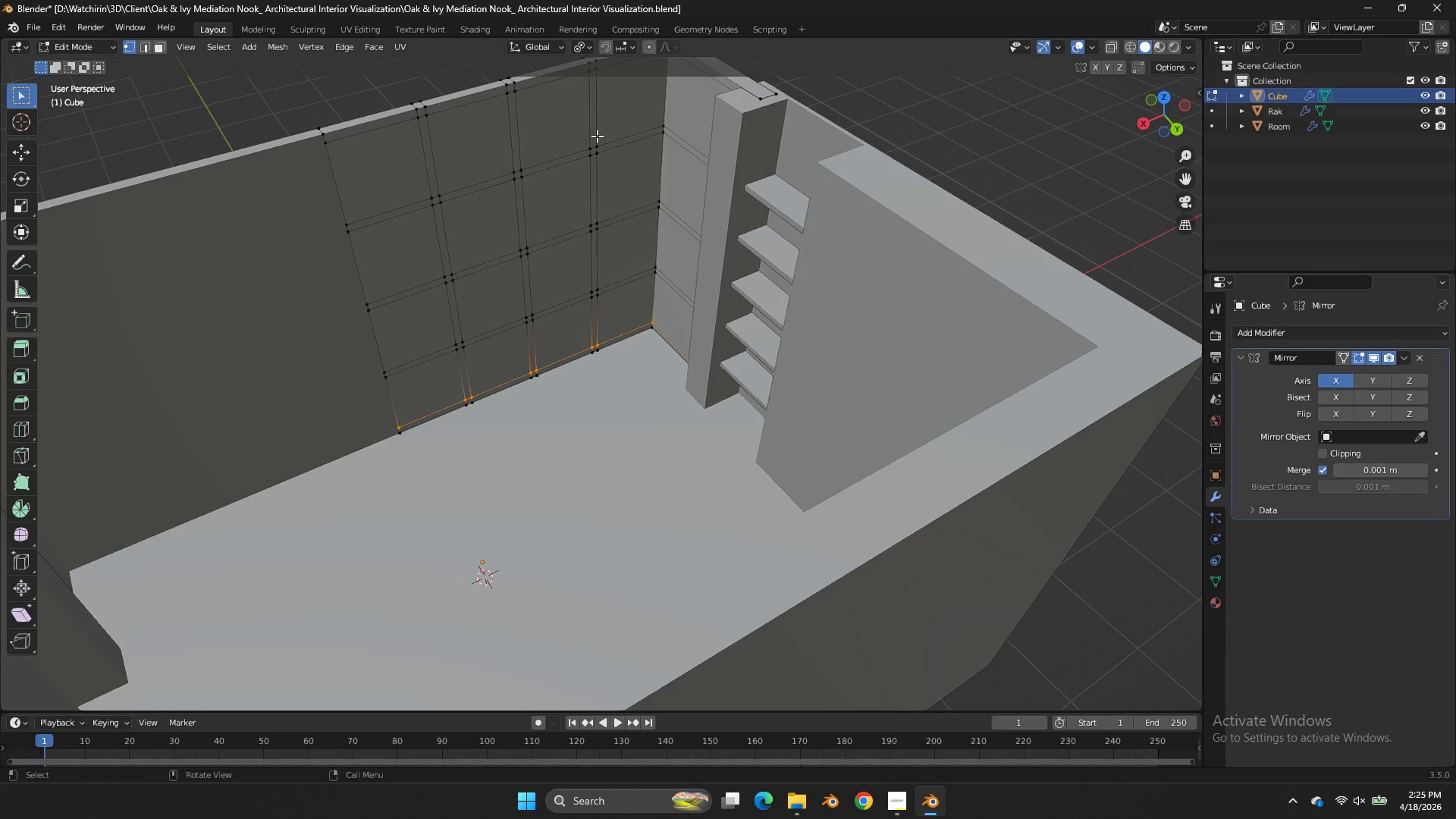 
wait(17.14)
 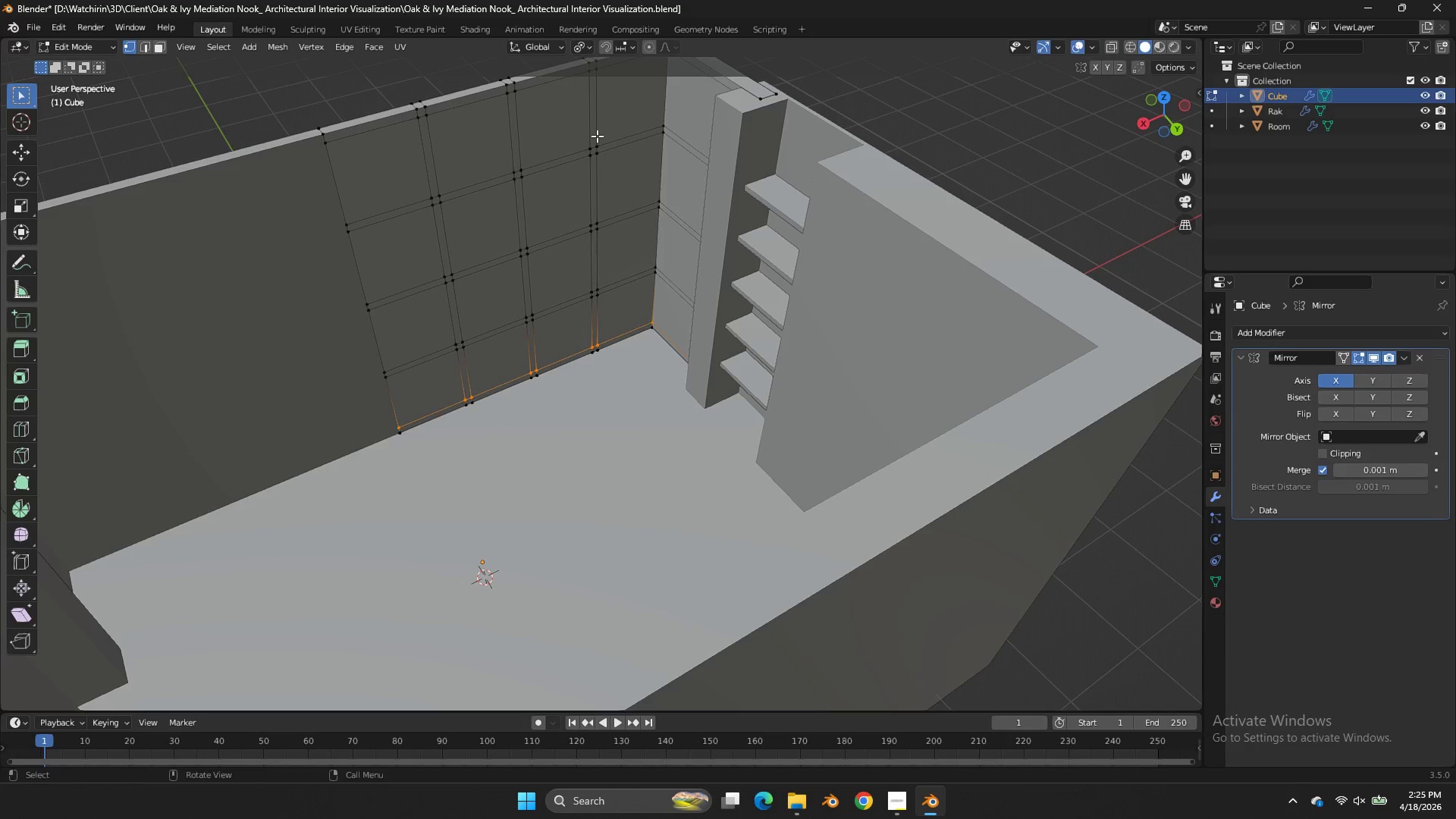 
double_click([162, 46])
 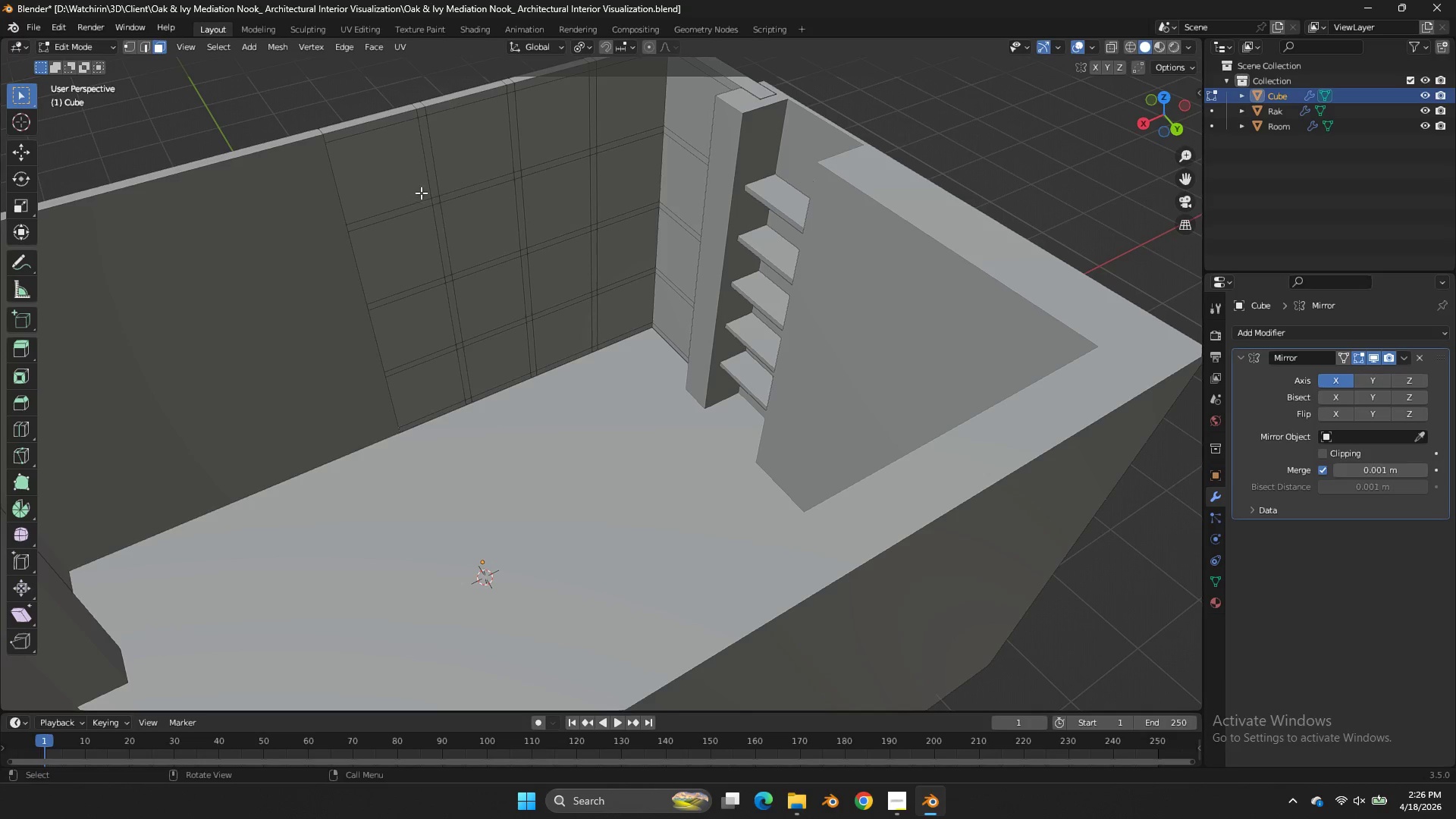 
left_click([411, 186])
 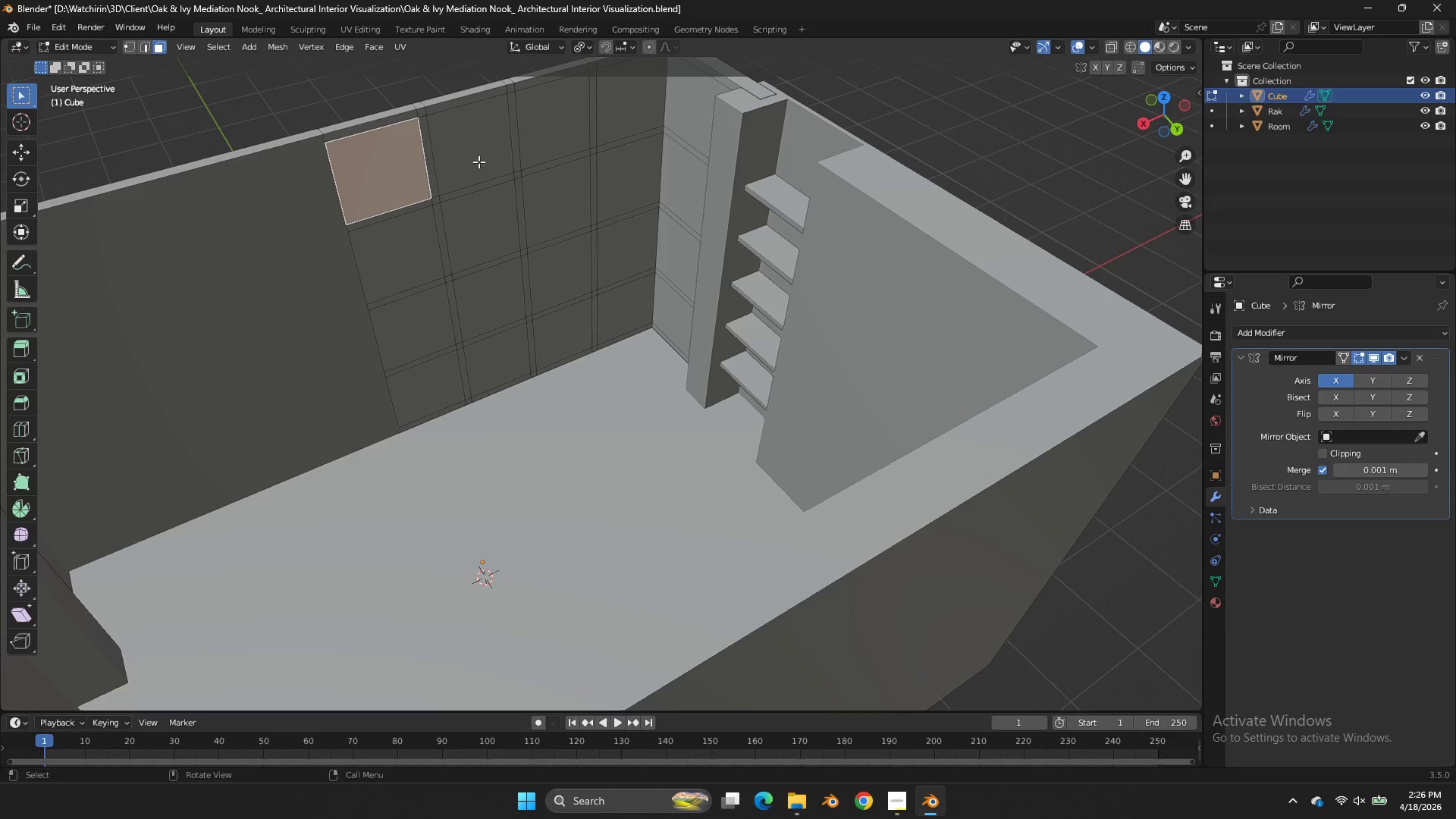 
hold_key(key=ShiftLeft, duration=0.67)
double_click([479, 162])
 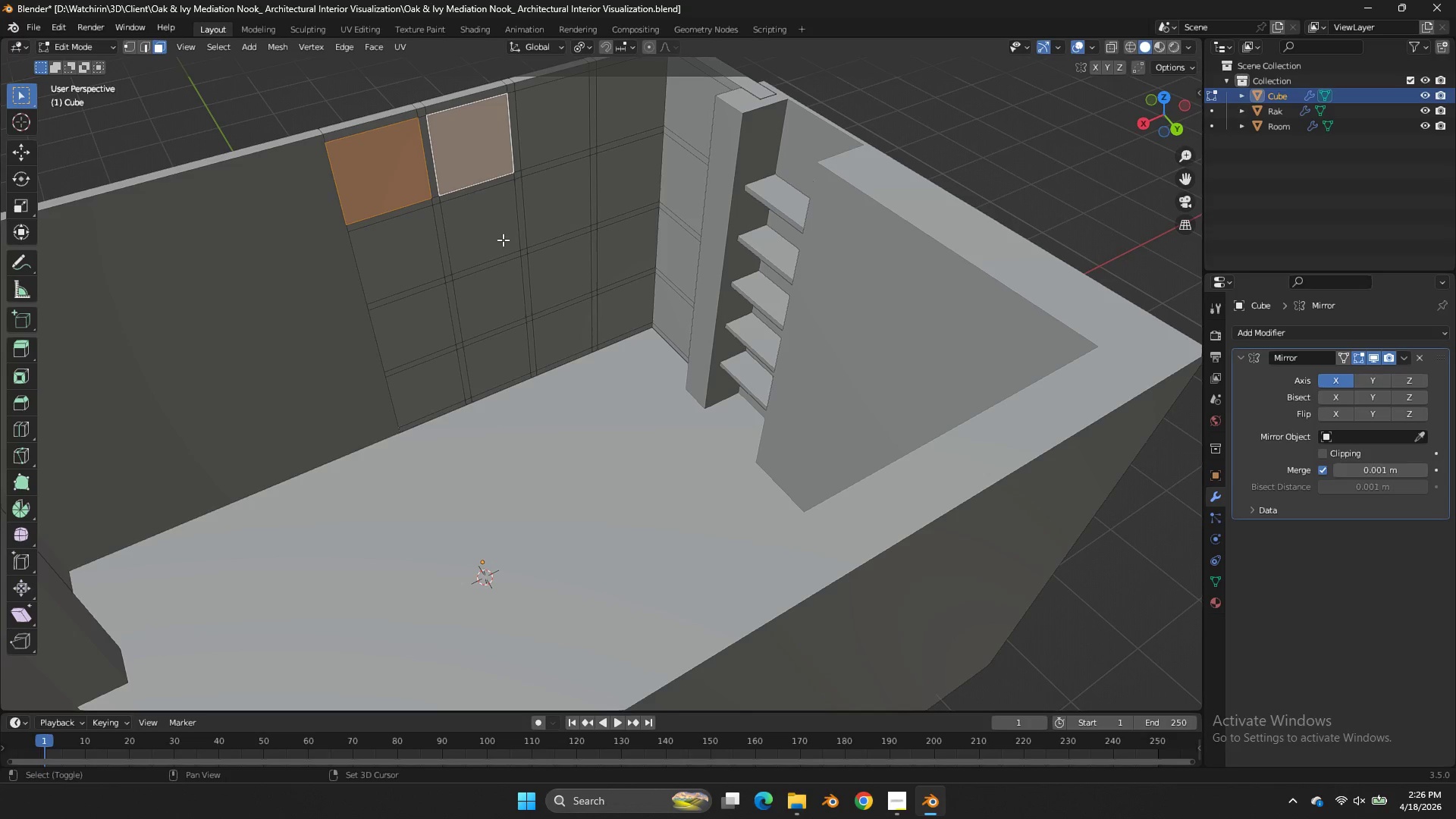 
triple_click([503, 240])
 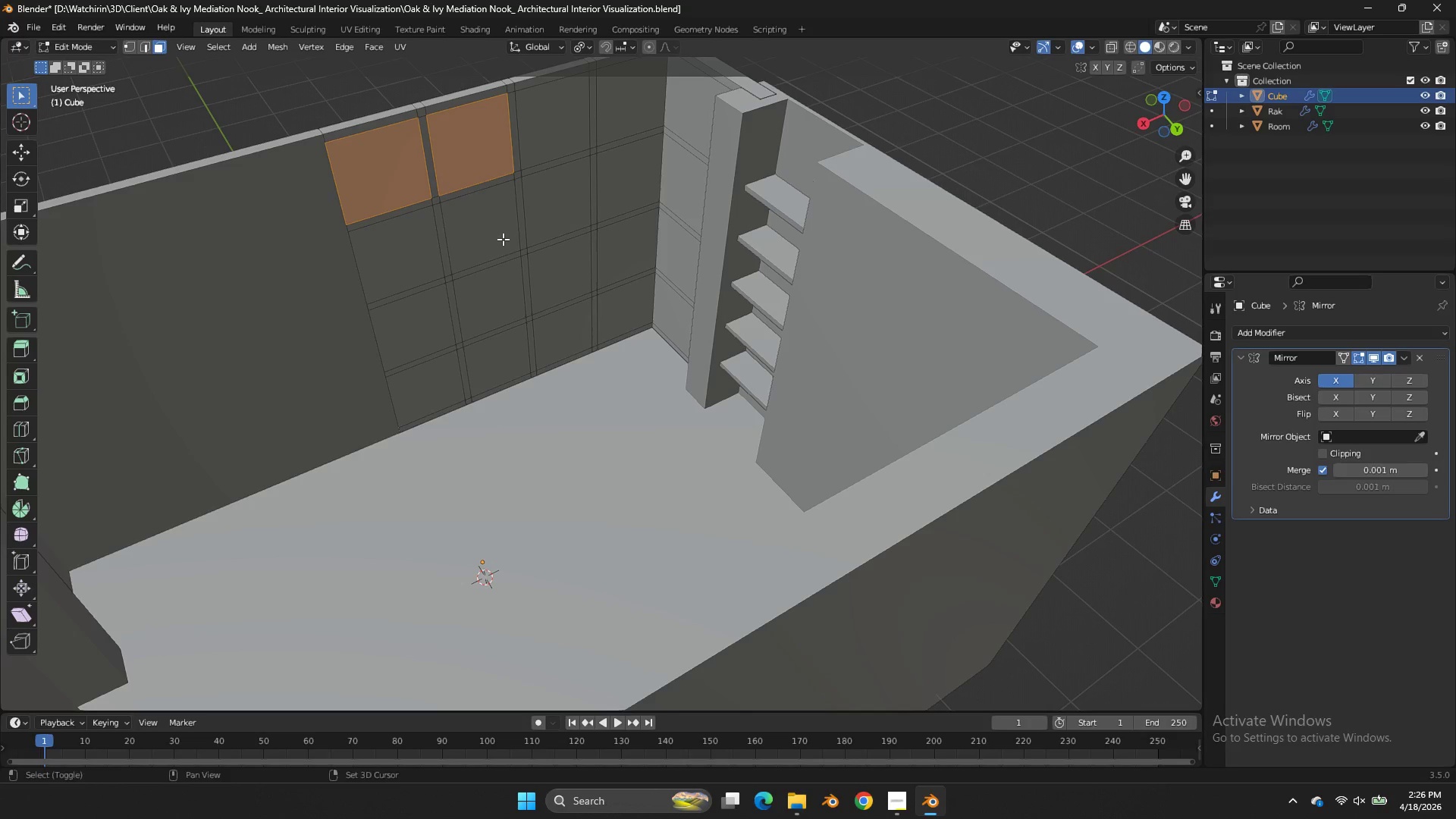 
triple_click([503, 240])
 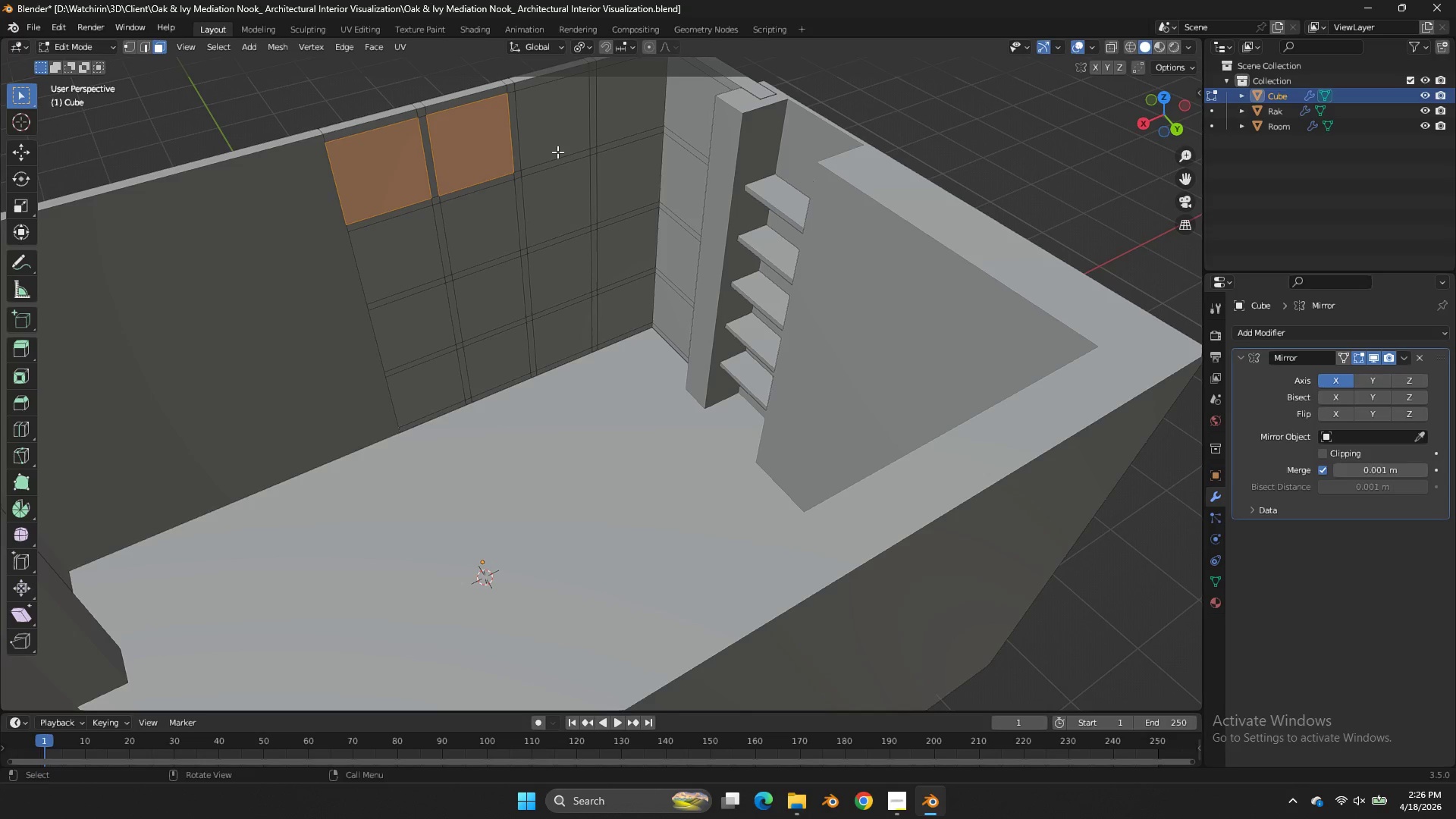 
key(NumpadDivide)
 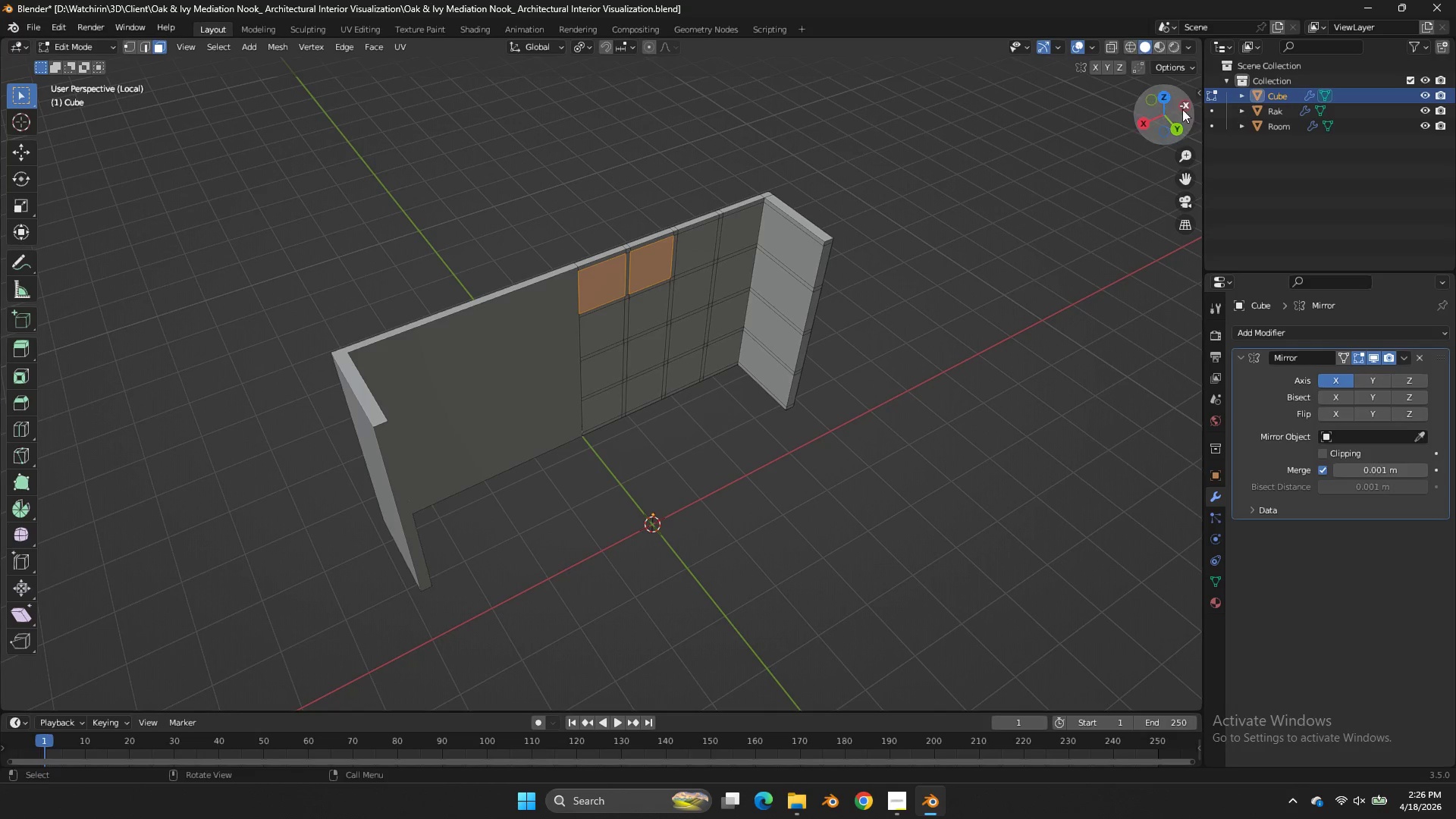 
left_click([1177, 124])
 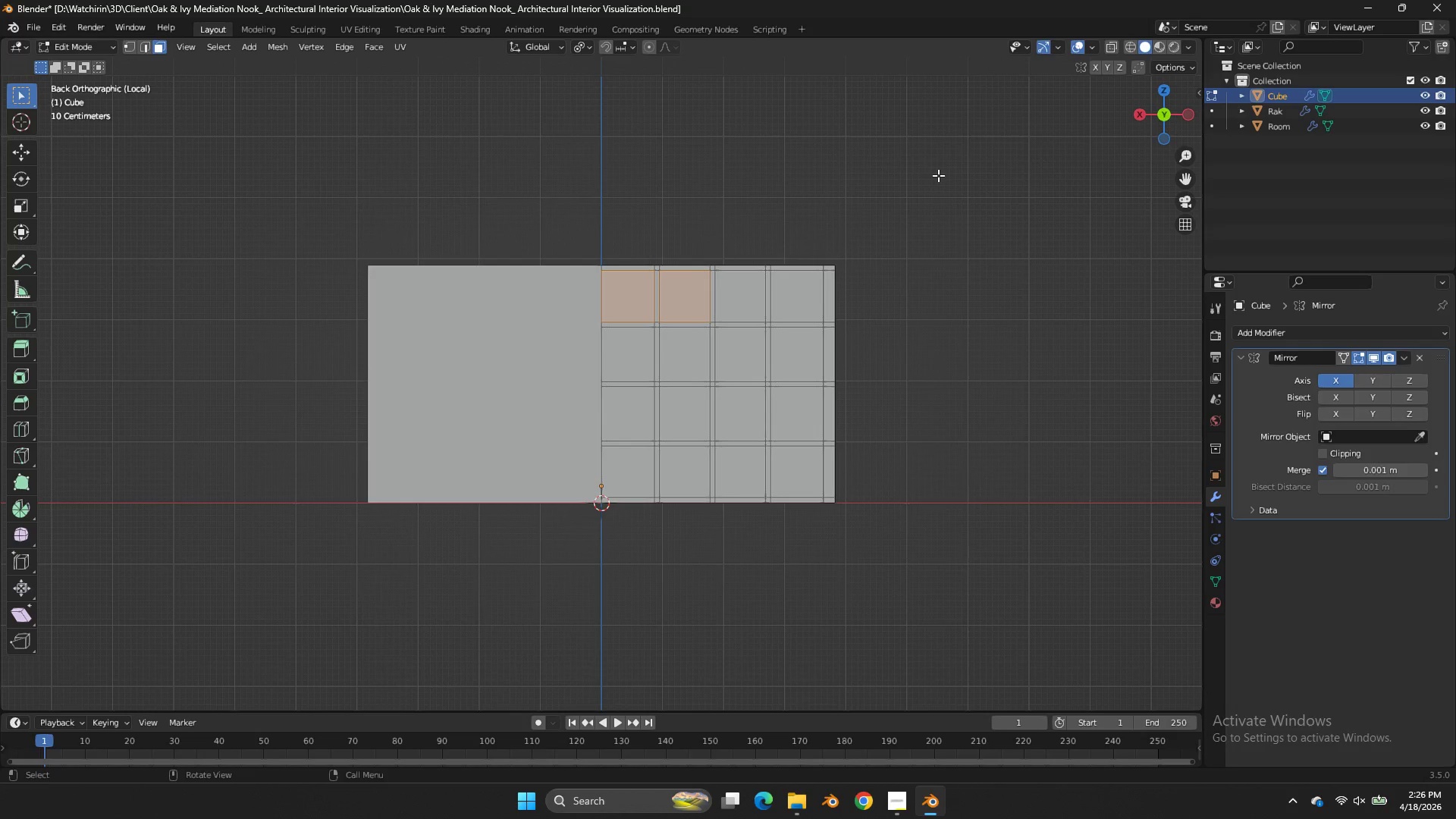 
type(zw)
 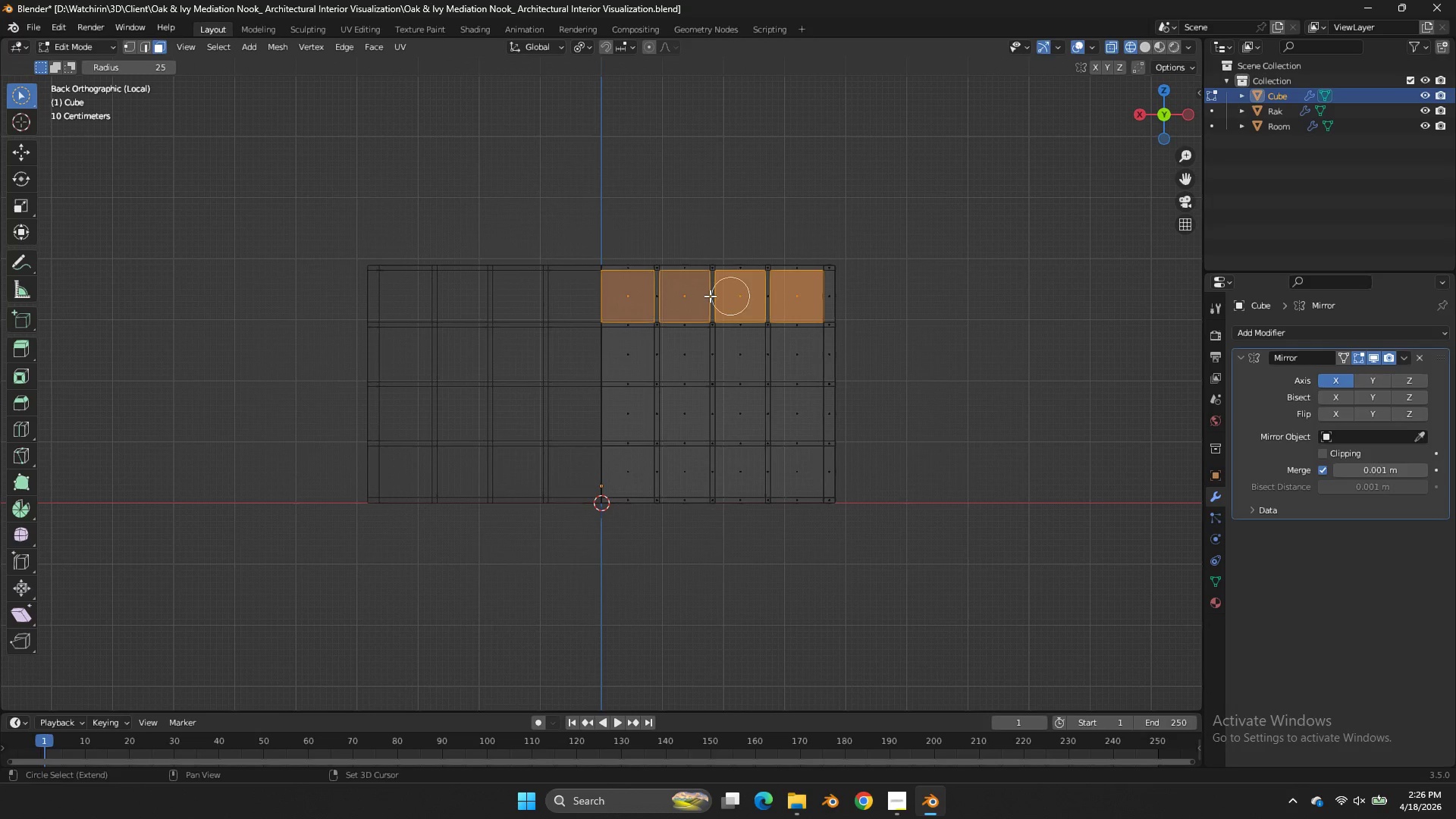 
left_click_drag(start_coordinate=[805, 290], to_coordinate=[779, 306])
 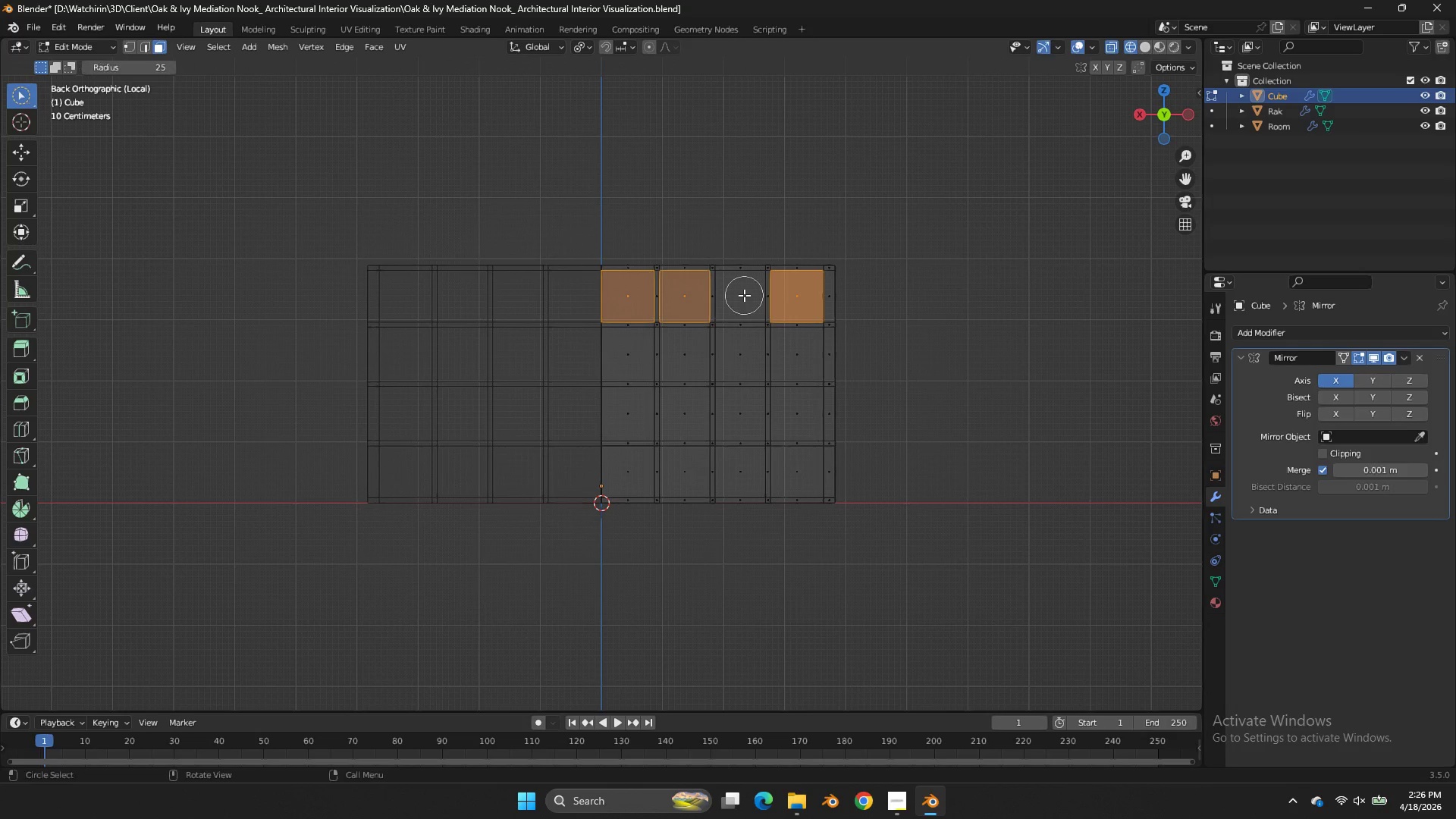 
hold_key(key=ShiftLeft, duration=7.61)
left_click([743, 295])
 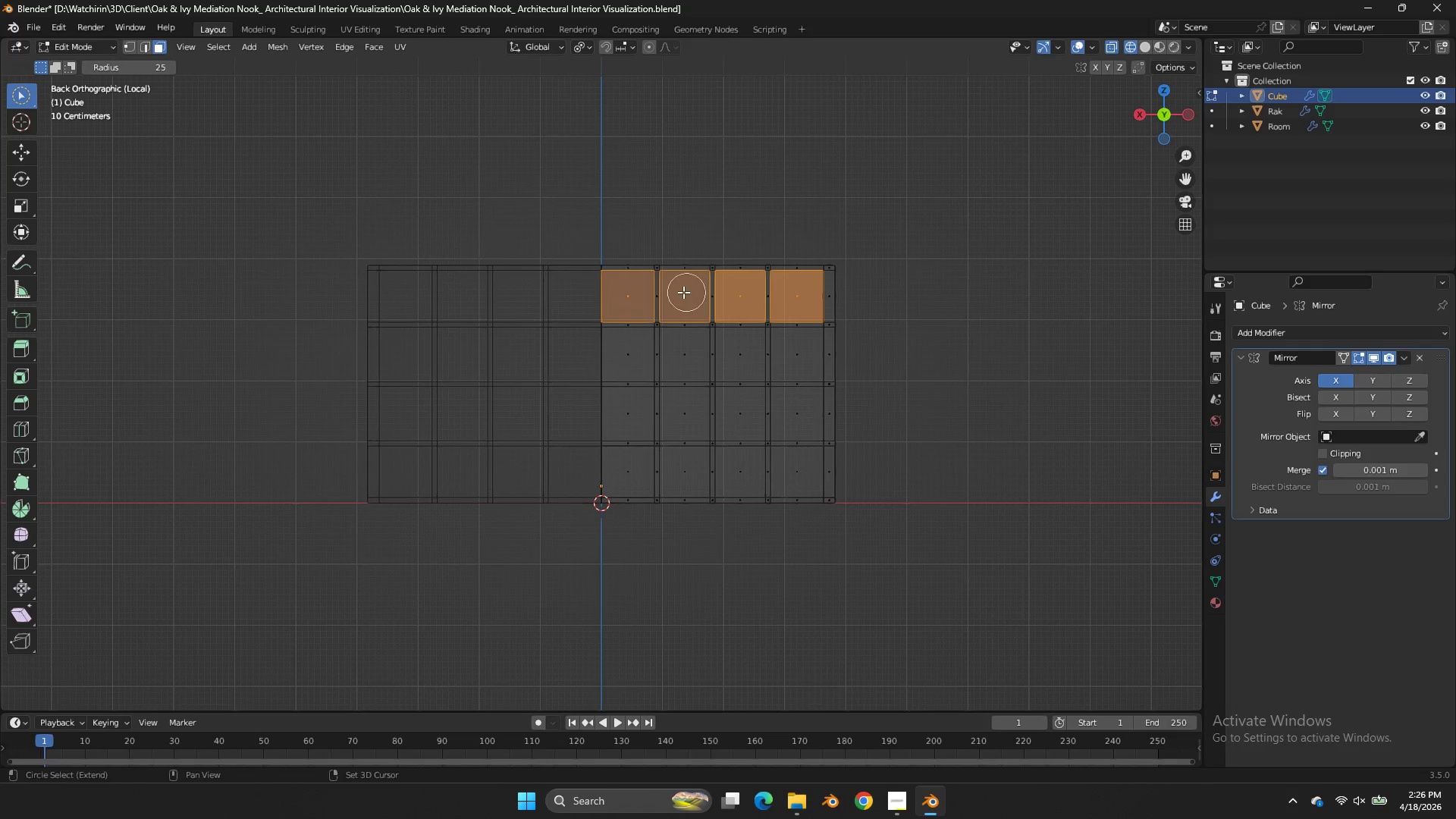 
left_click([683, 292])
 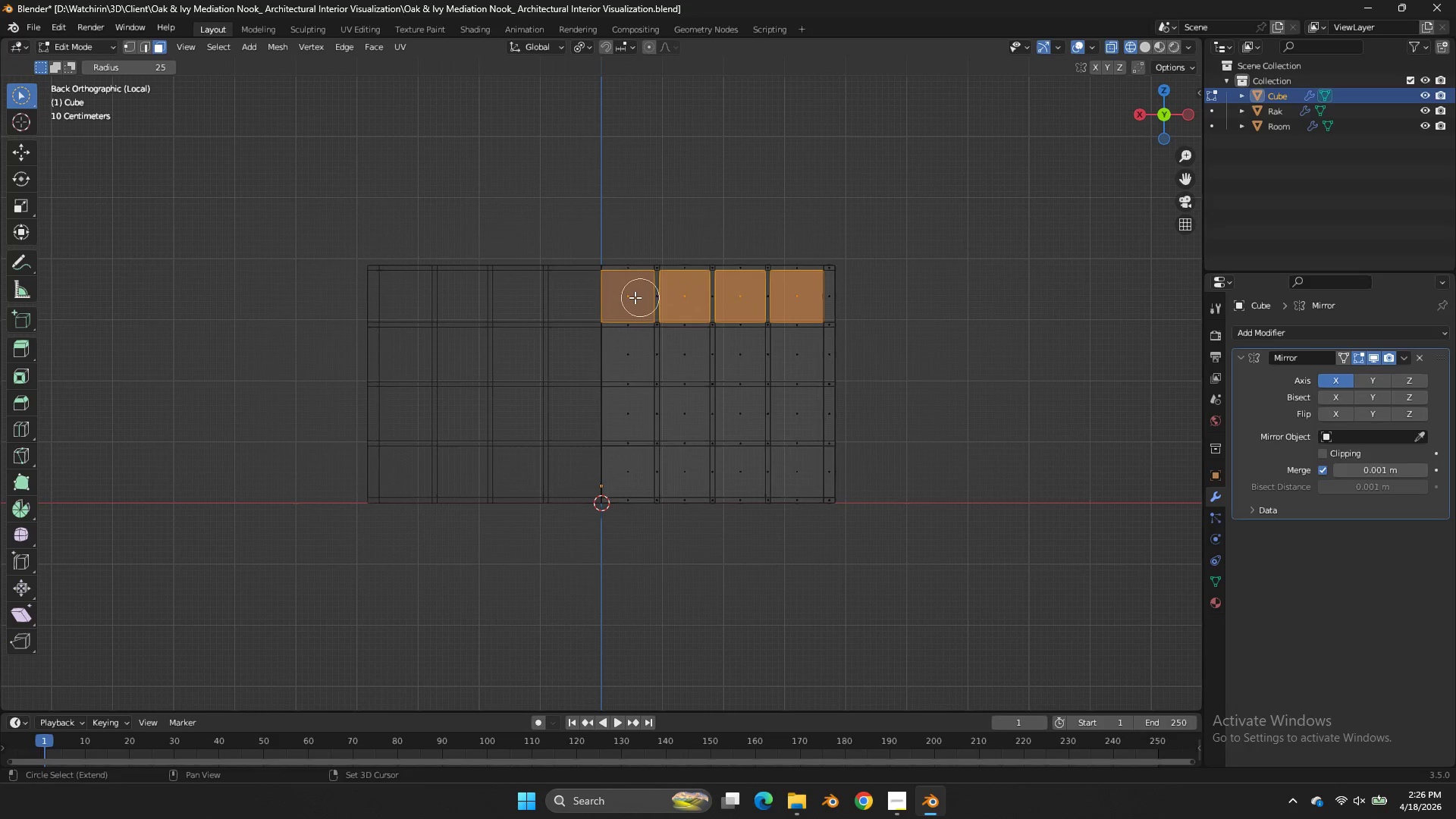 
left_click([622, 293])
 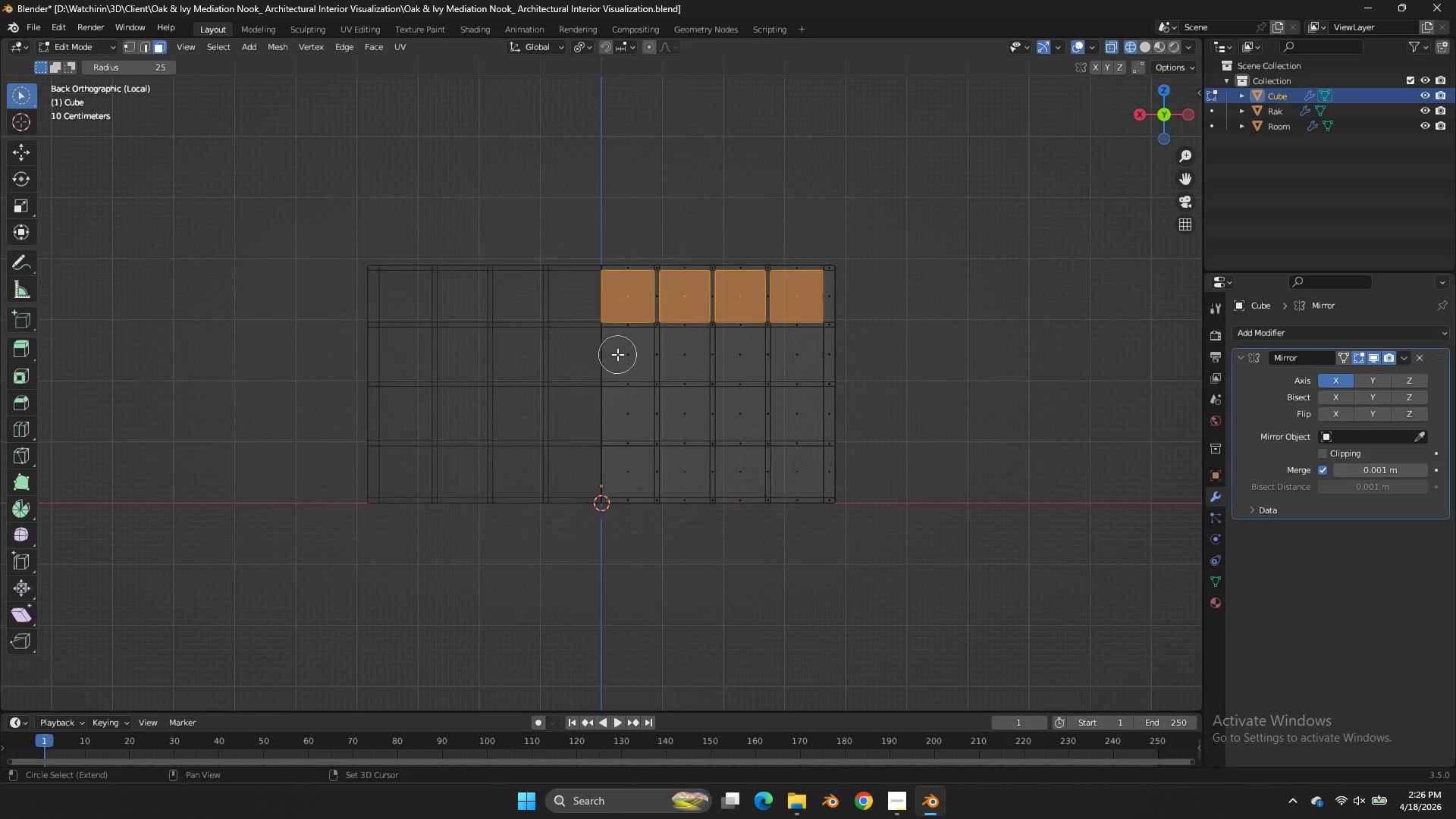 
left_click([617, 354])
 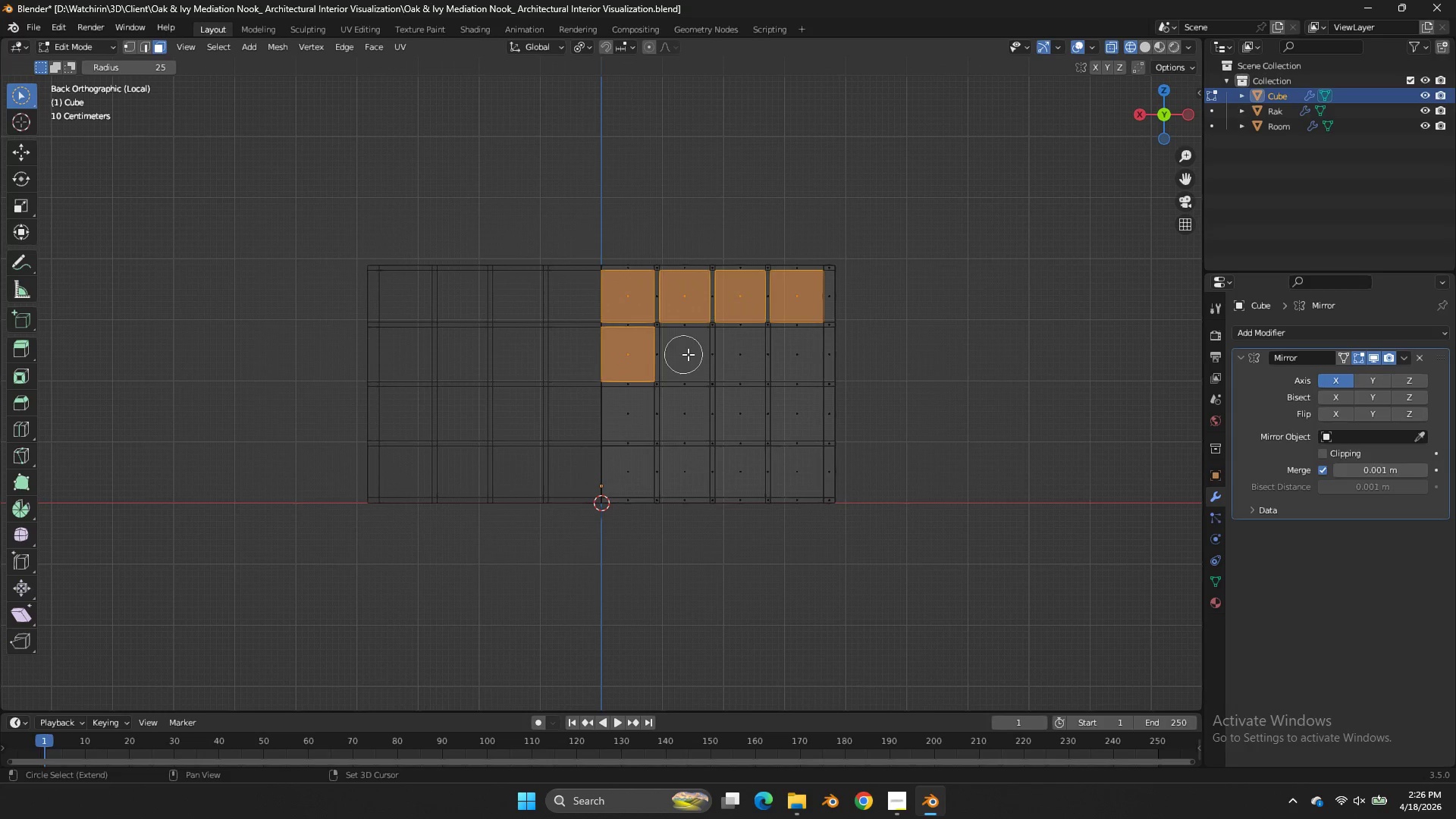 
left_click([688, 354])
 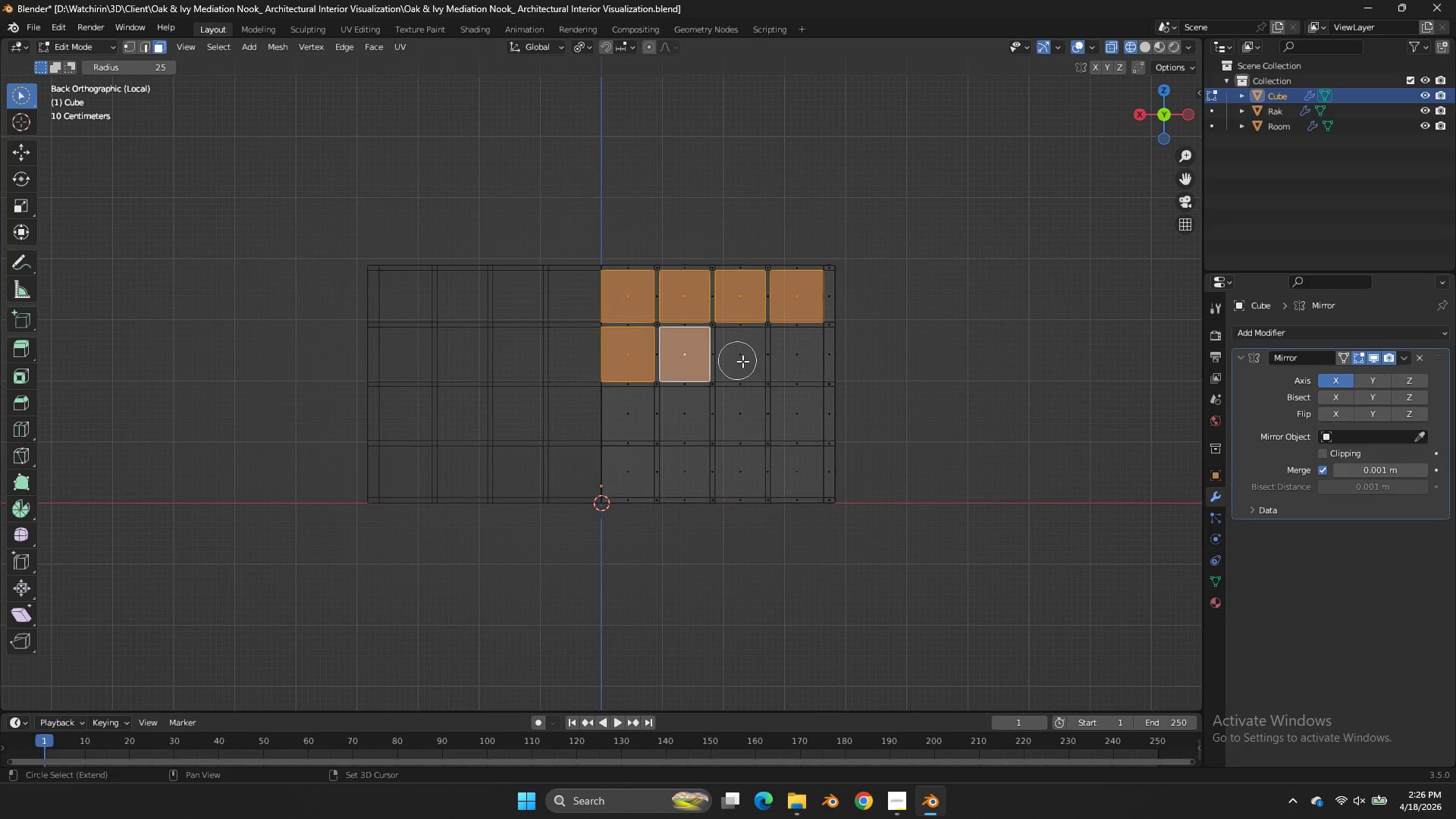 
left_click([745, 361])
 